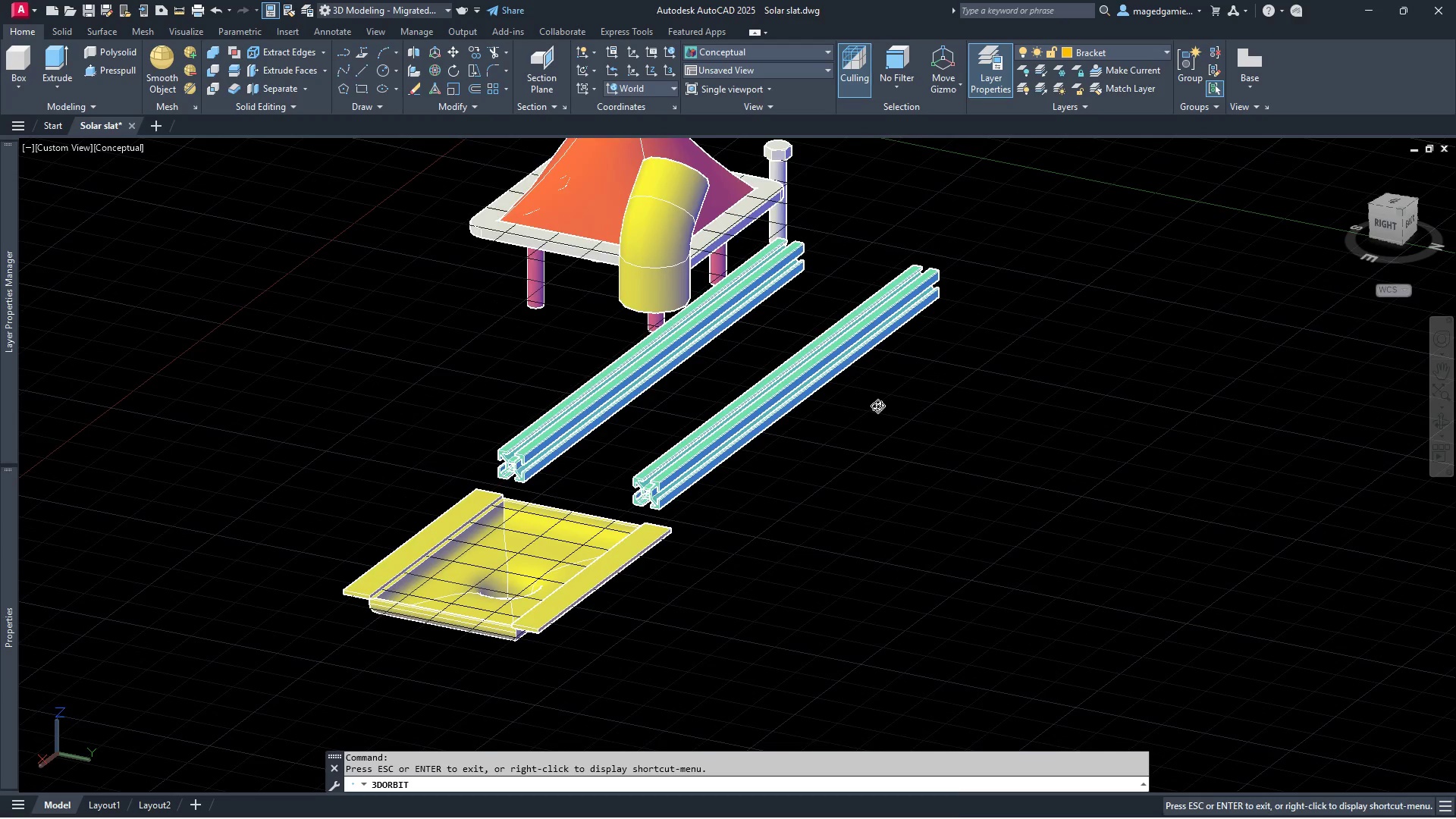 
left_click([783, 53])
 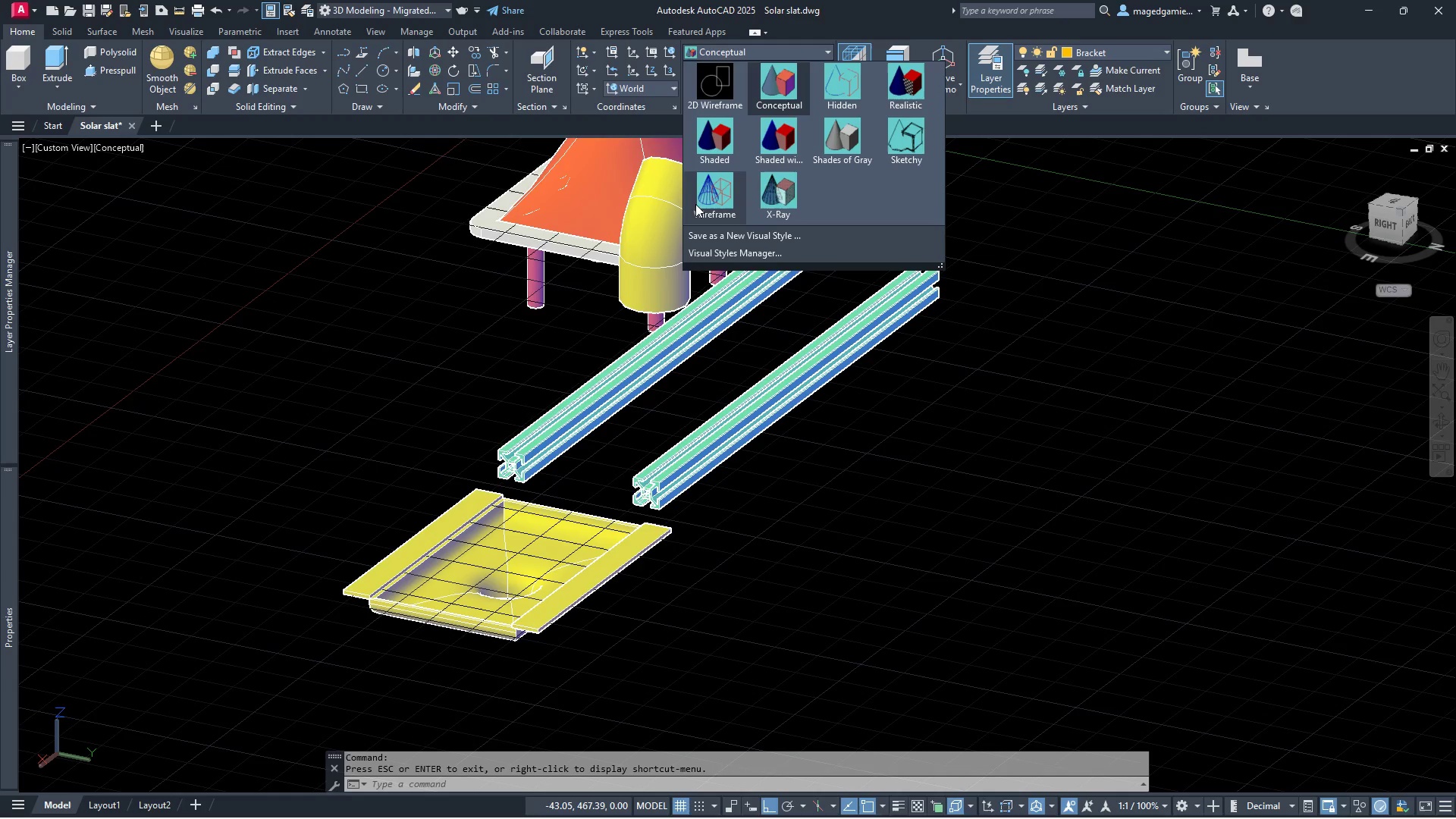 
left_click([716, 198])
 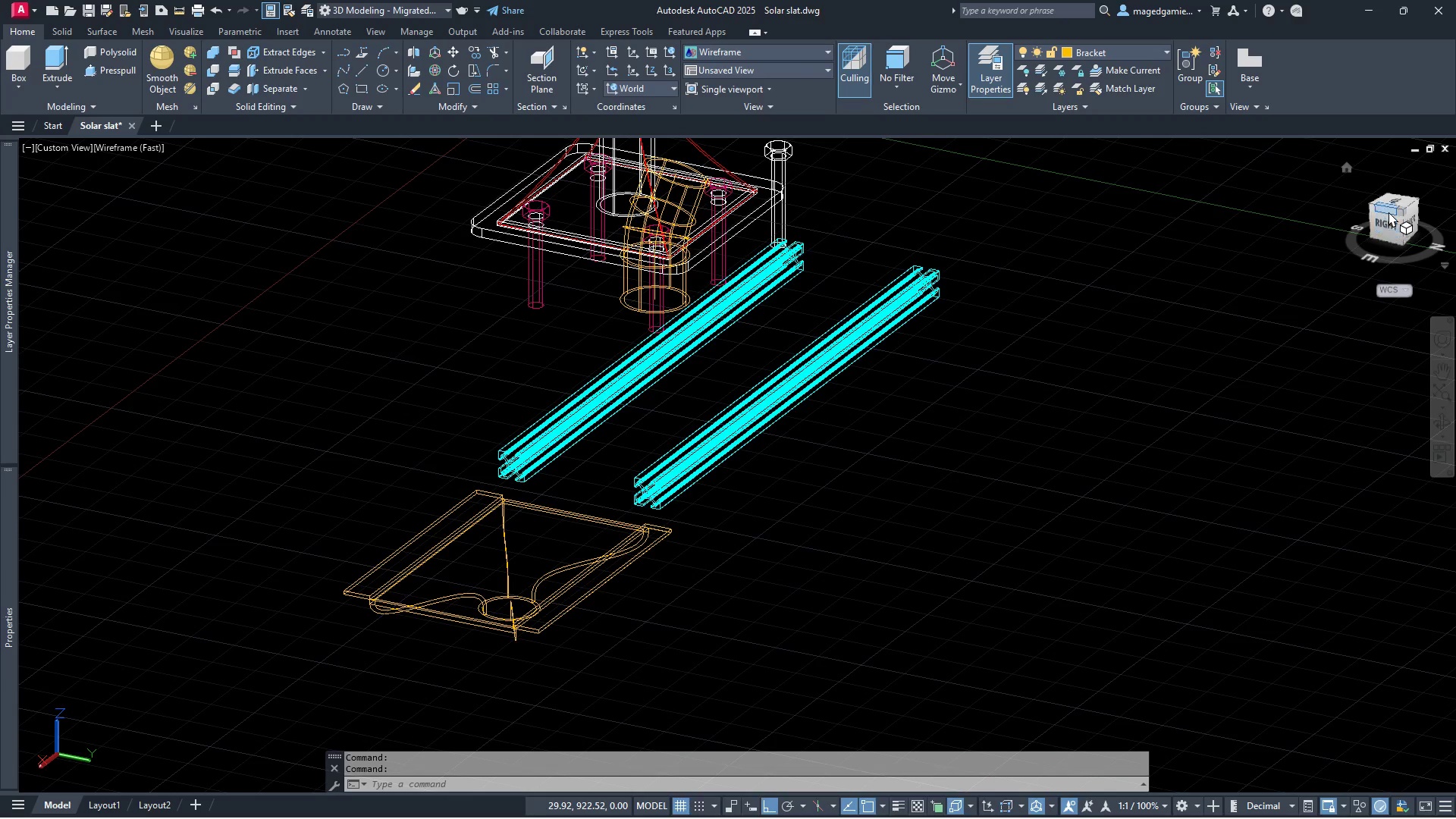 
left_click([1392, 199])
 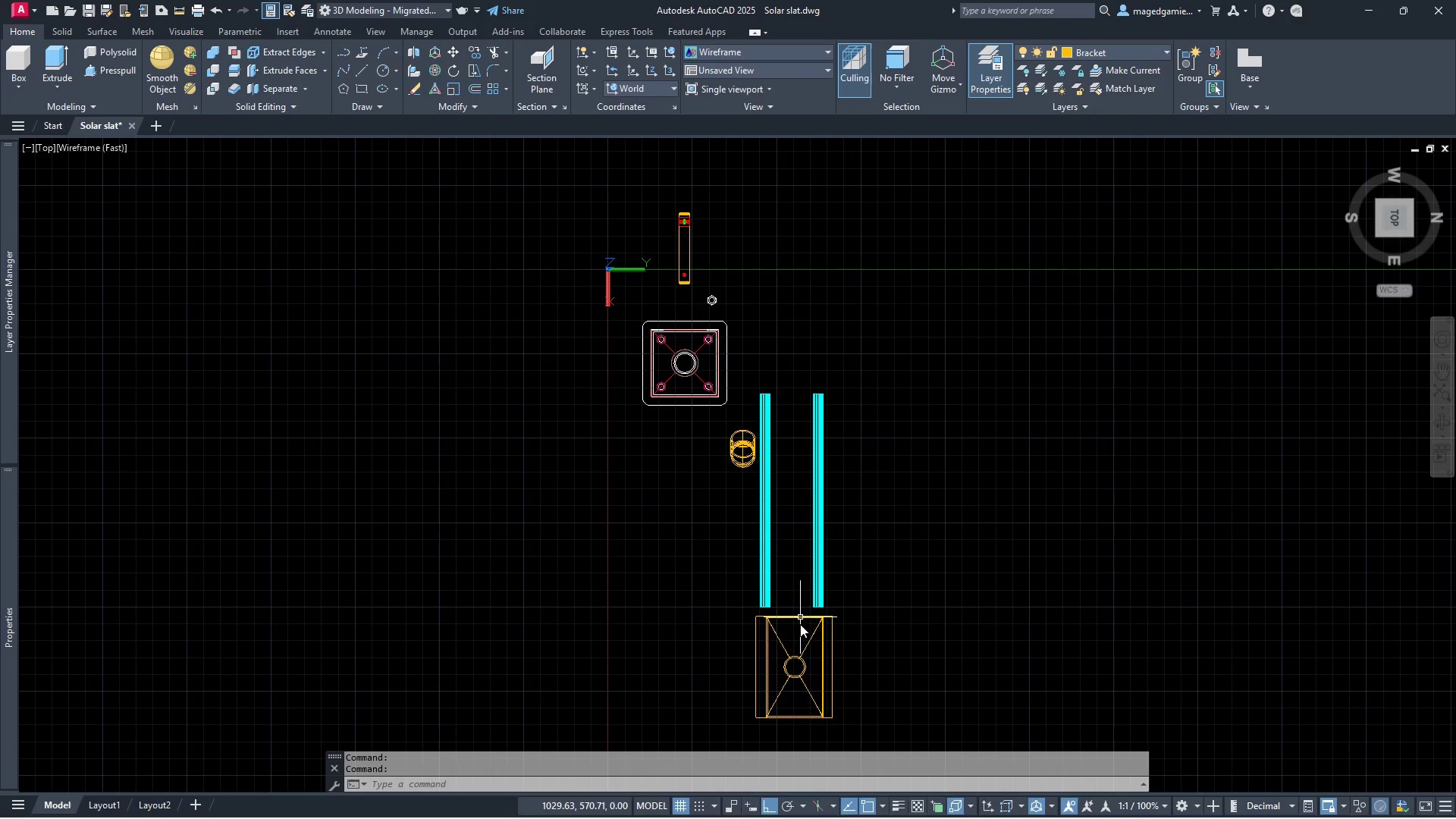 
scroll: coordinate [799, 688], scroll_direction: up, amount: 7.0
 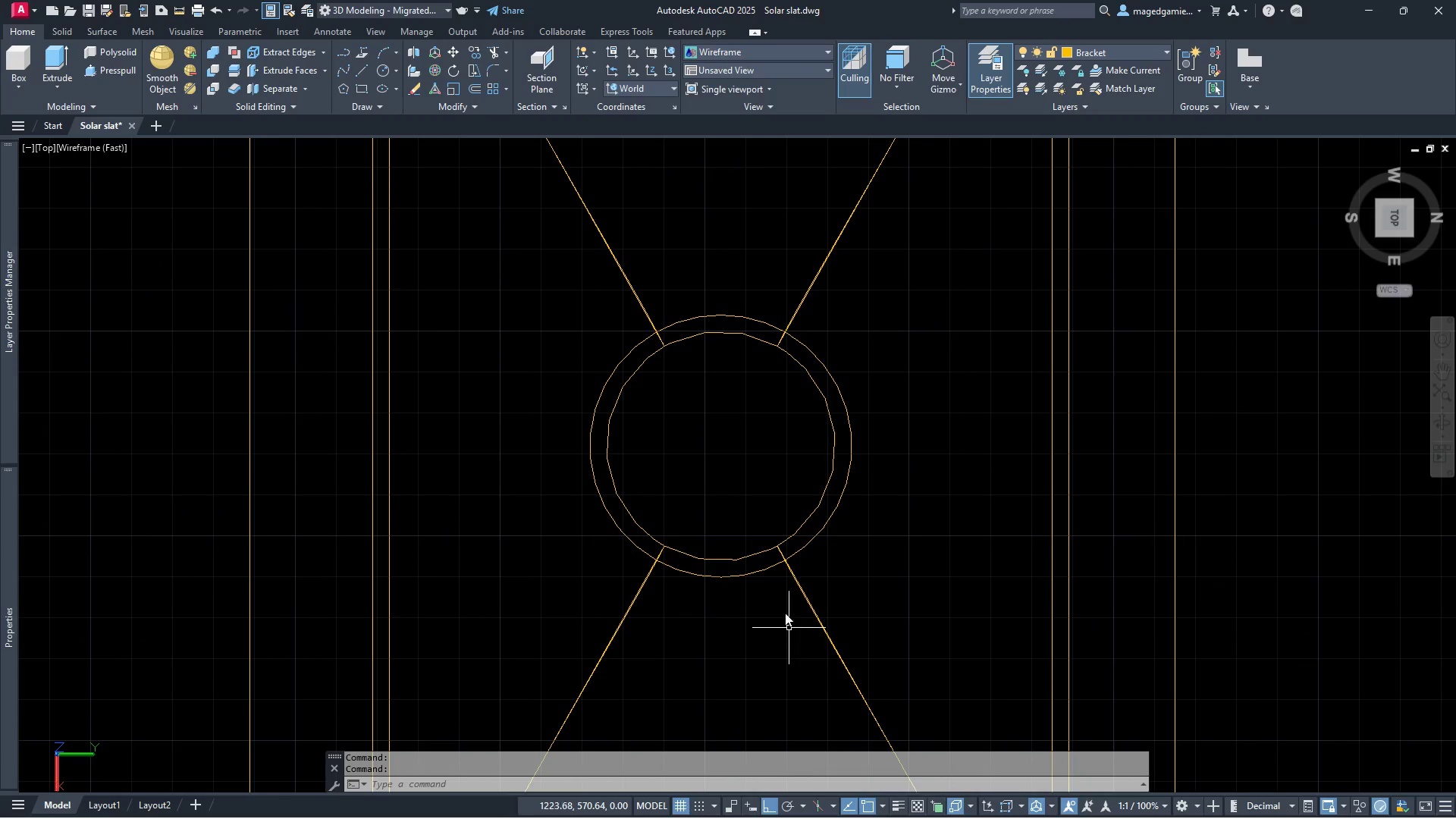 
scroll: coordinate [732, 519], scroll_direction: down, amount: 3.0
 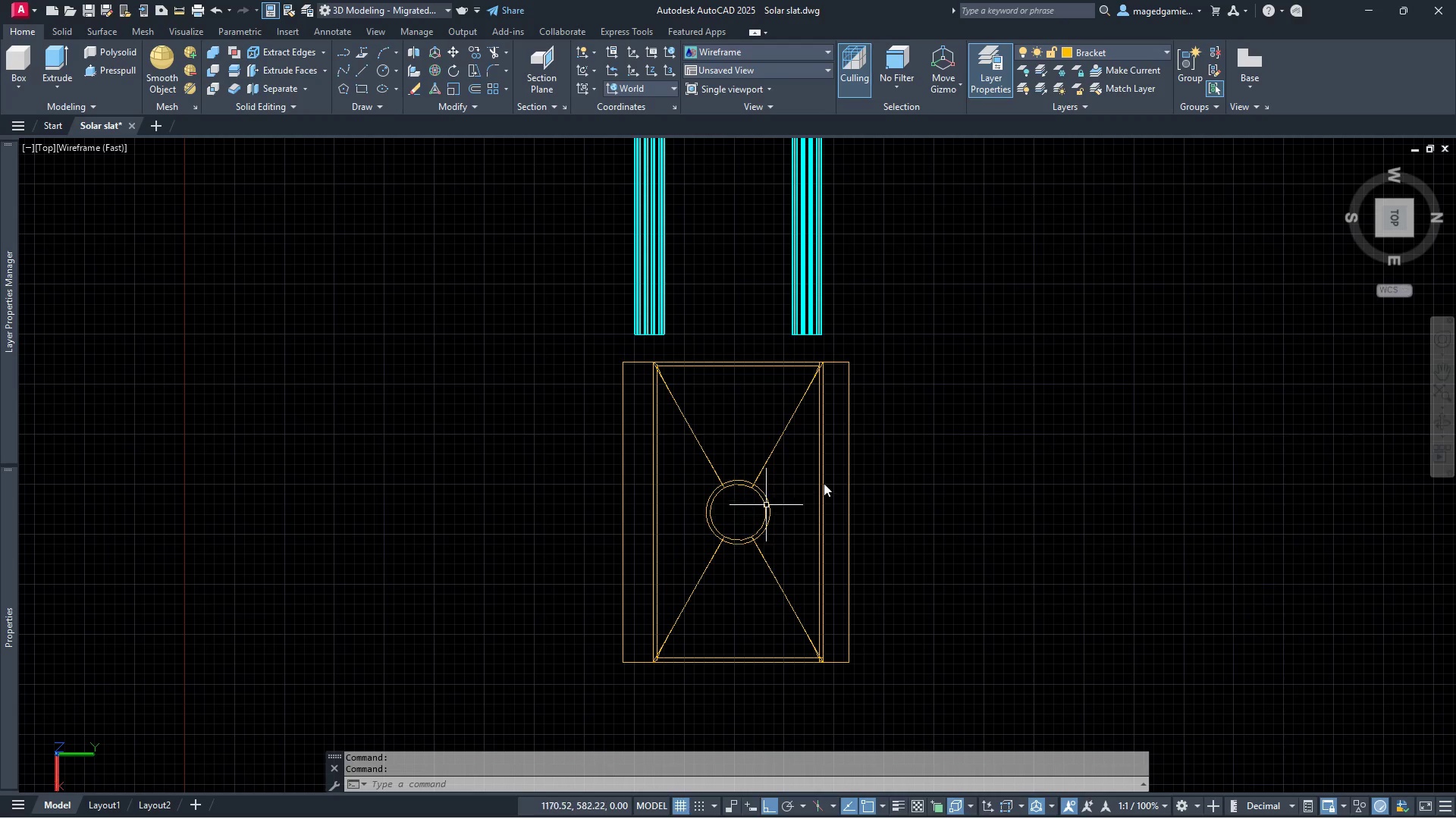 
scroll: coordinate [866, 444], scroll_direction: up, amount: 2.0
 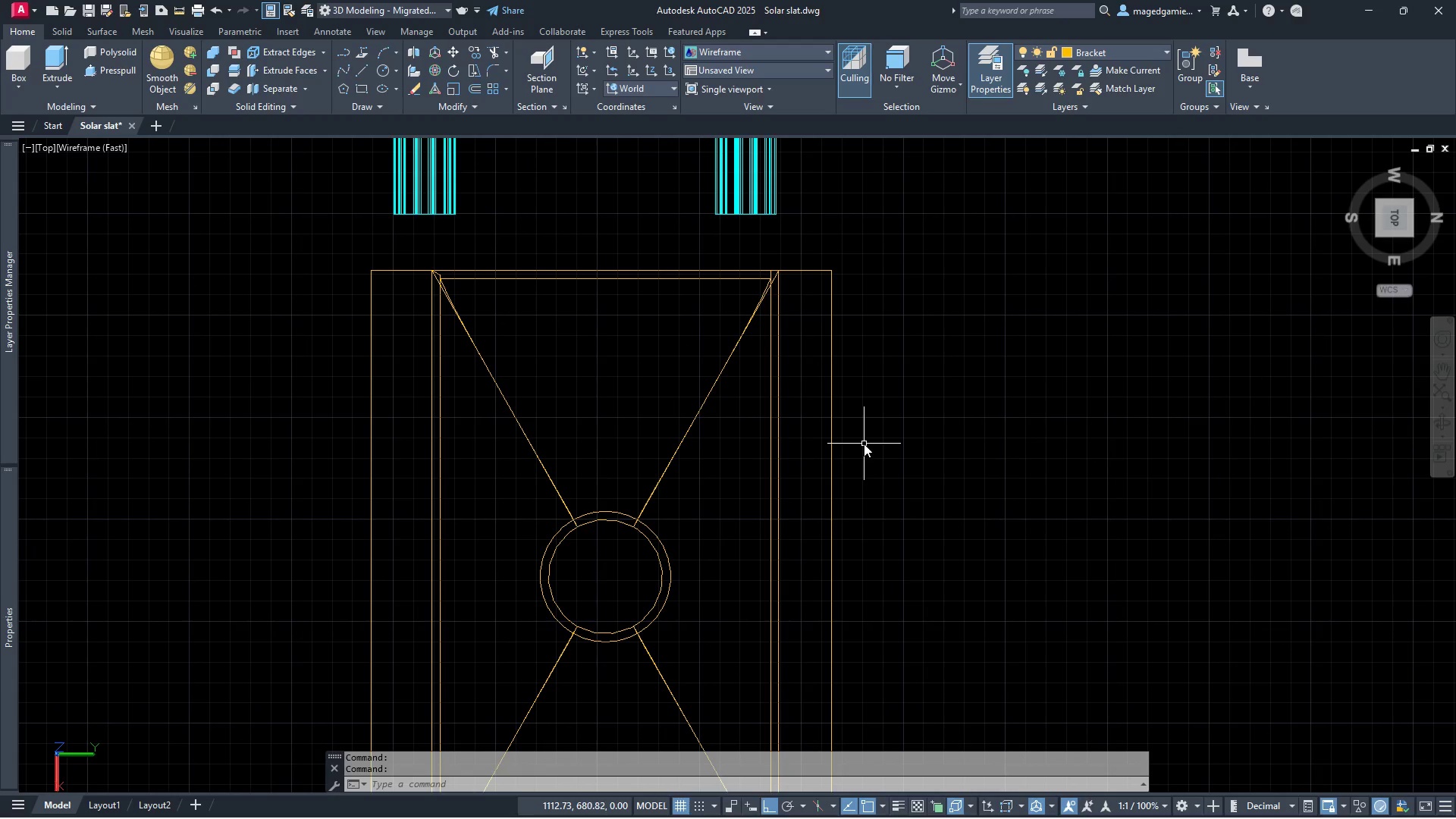 
key(Escape)
 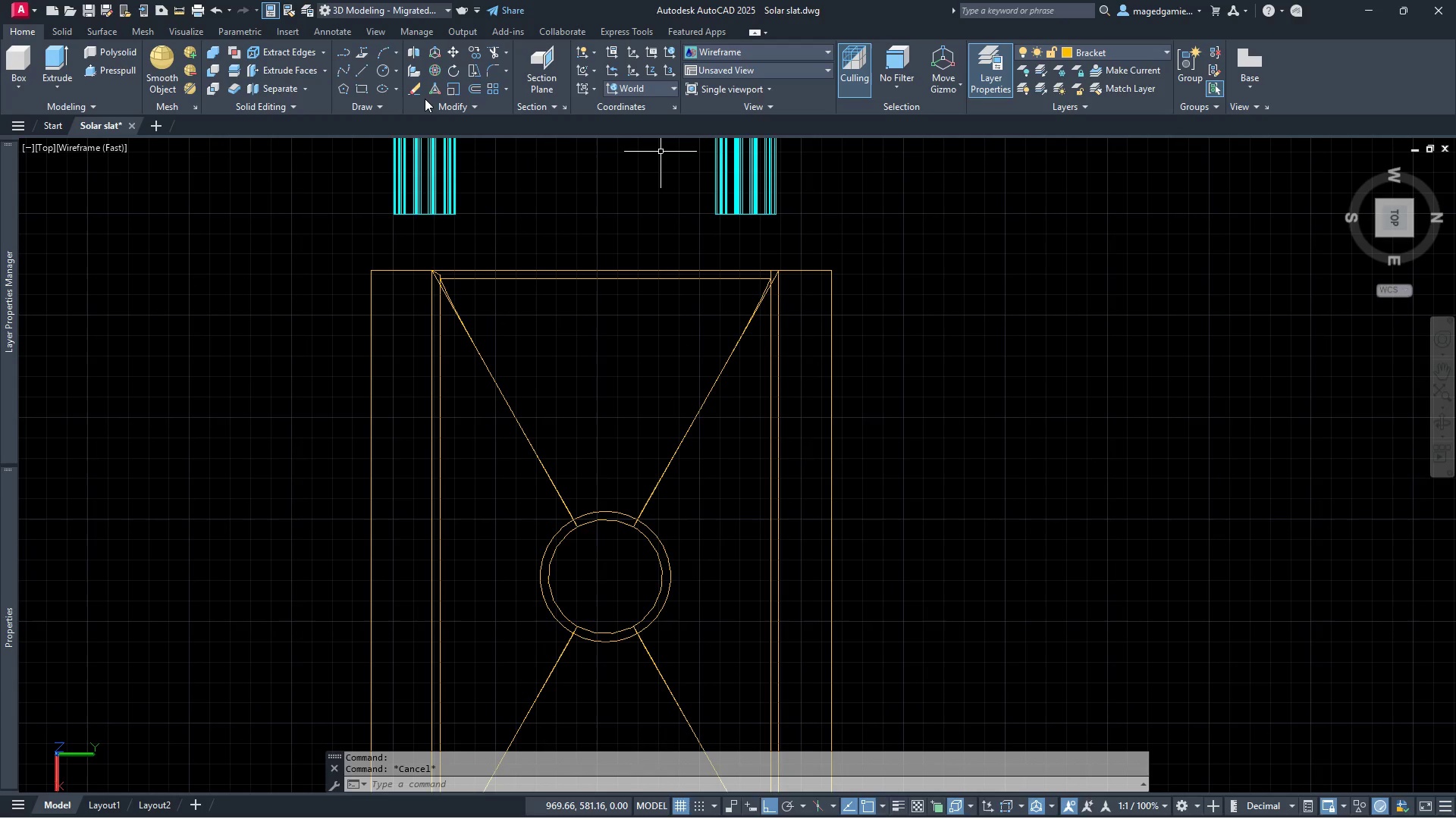 
wait(6.5)
 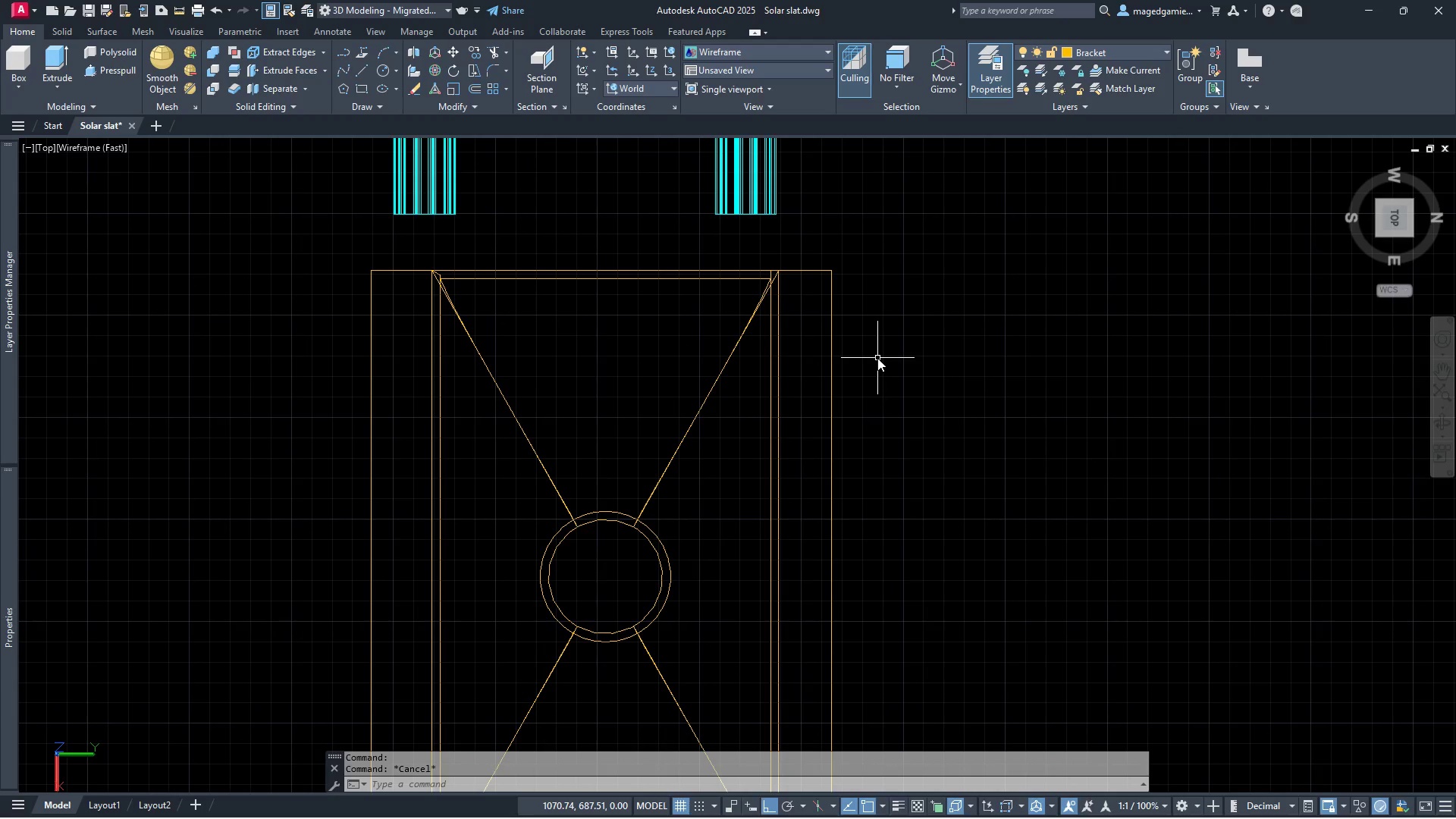 
left_click([363, 68])
 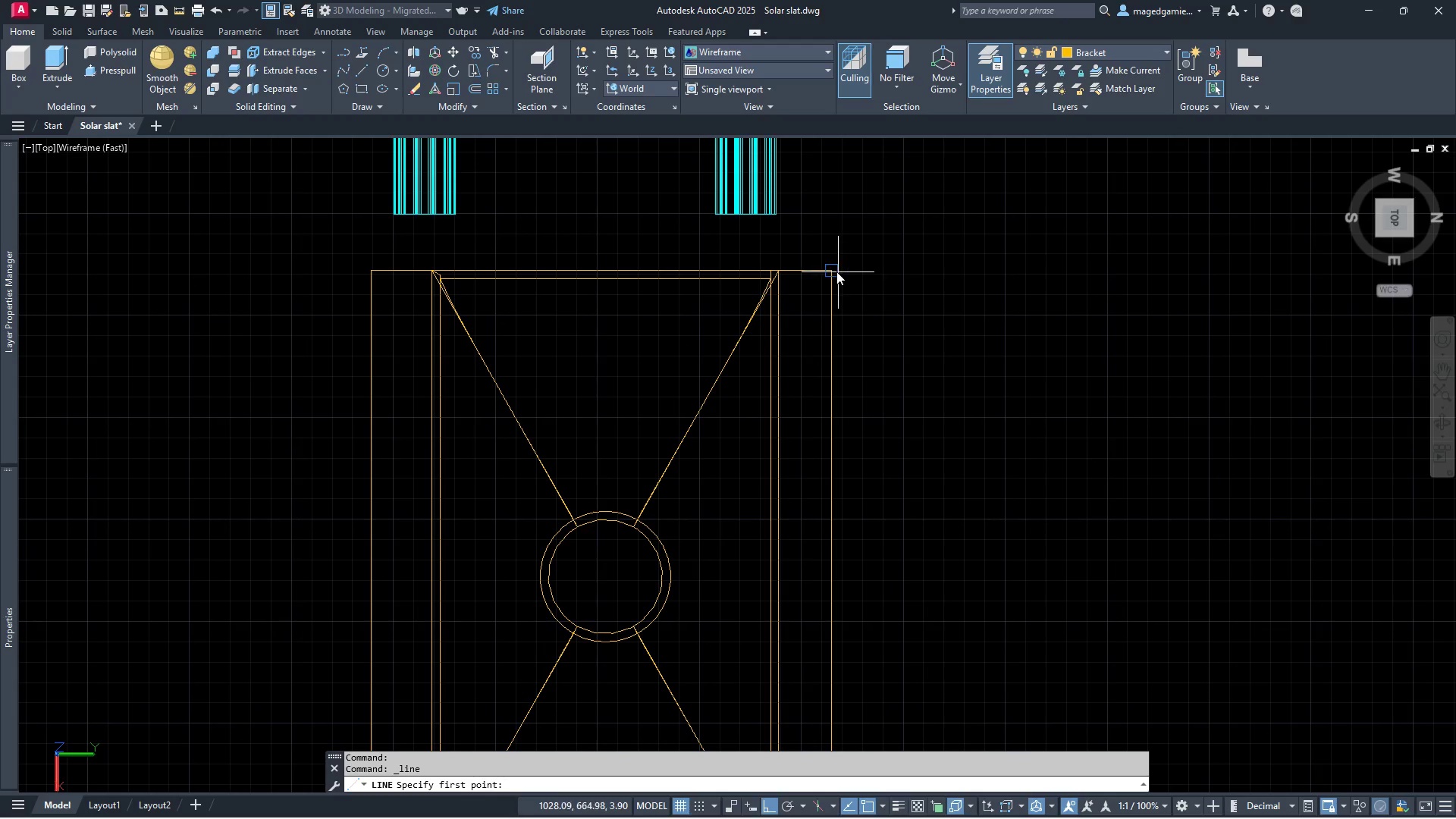 
left_click([836, 271])
 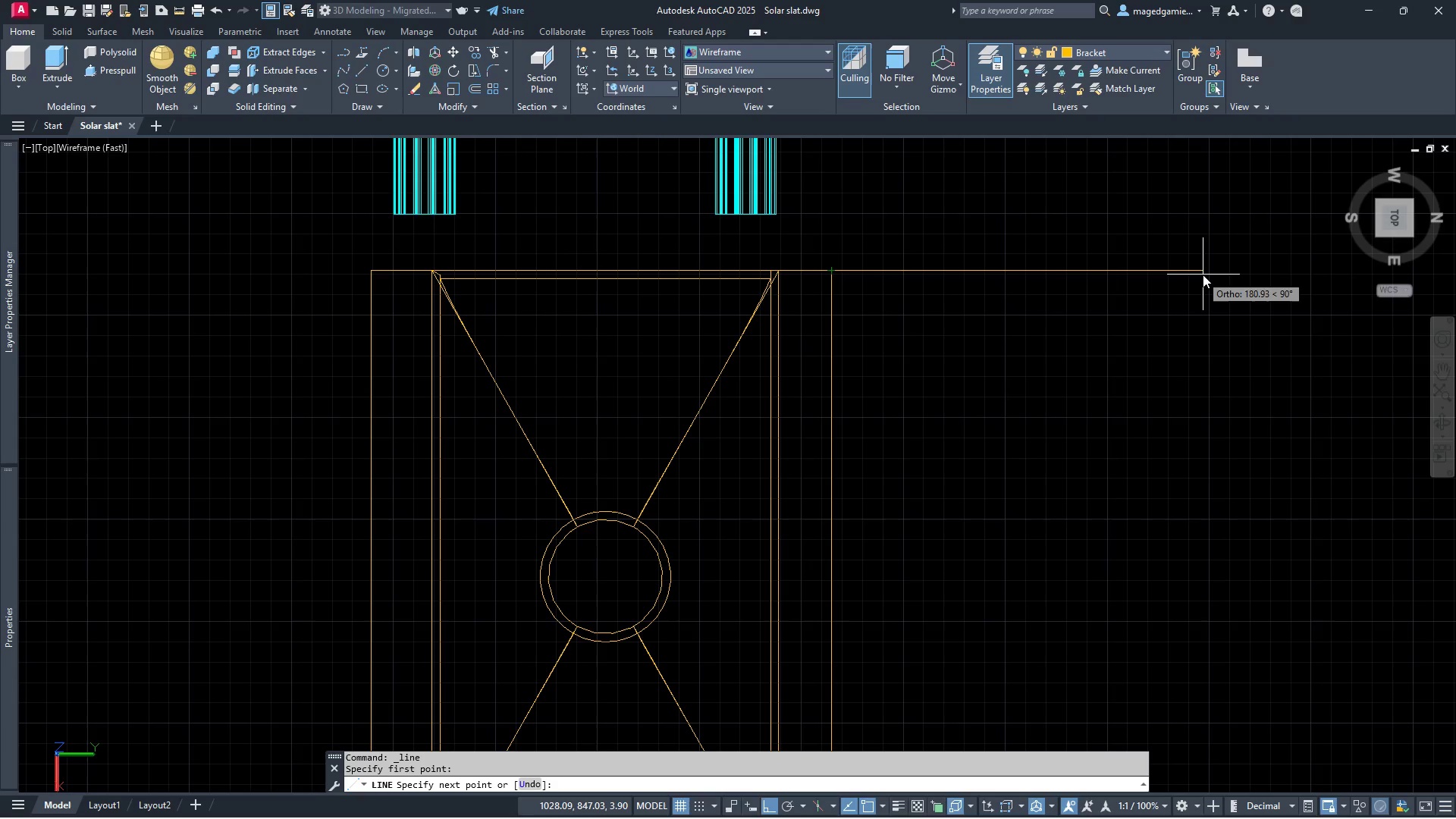 
left_click([1203, 275])
 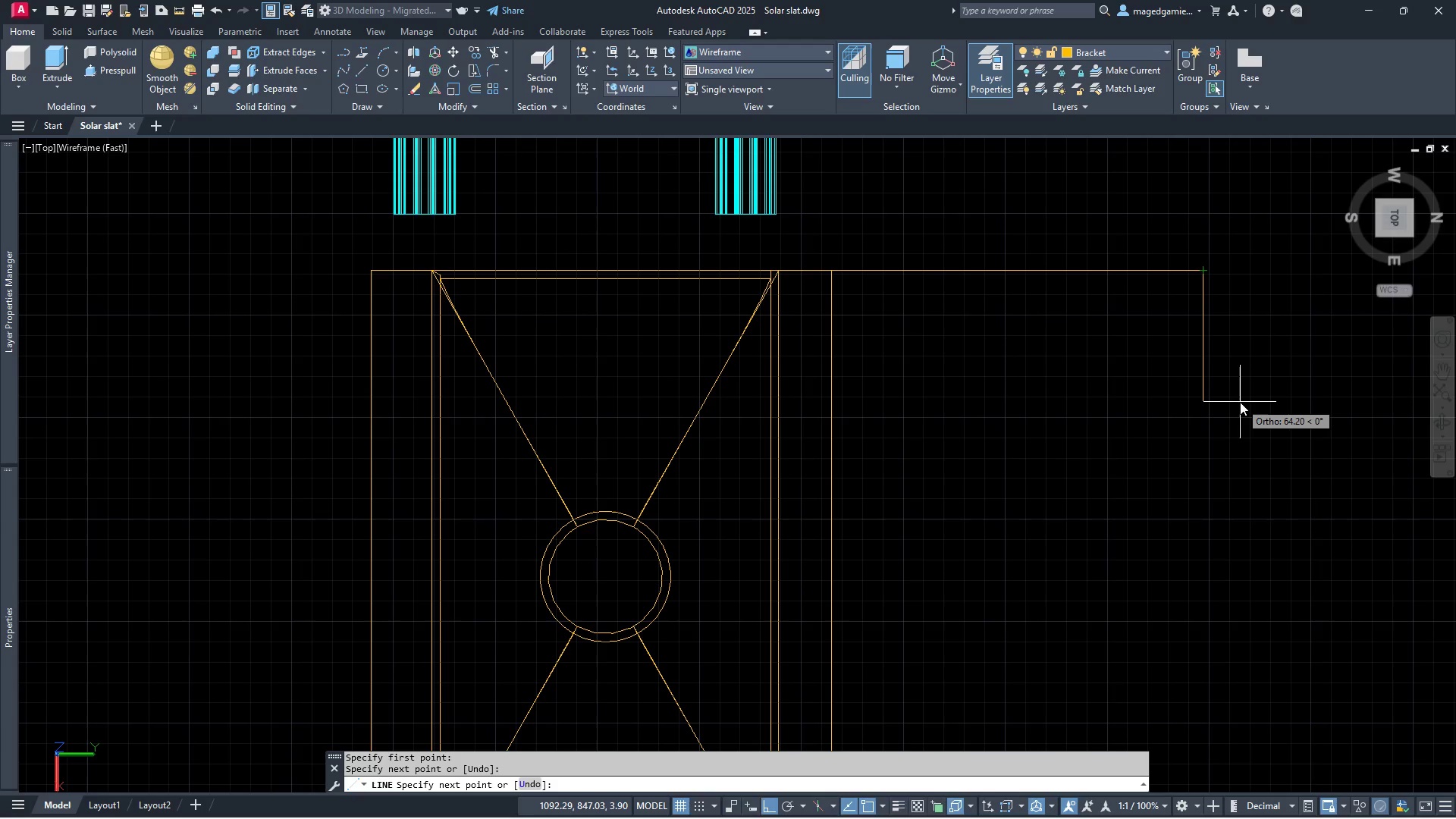 
right_click([1240, 402])
 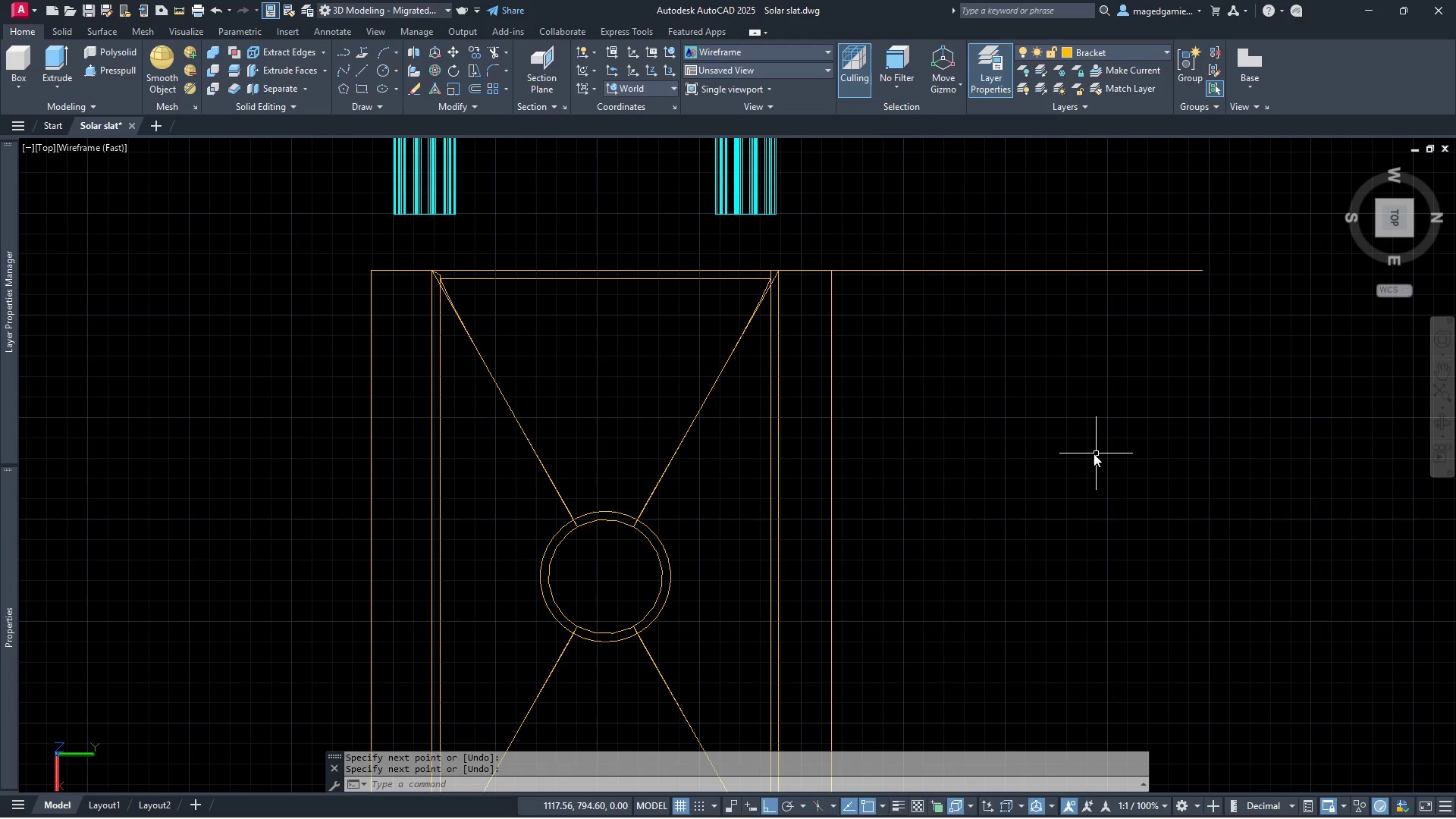 
key(Escape)
 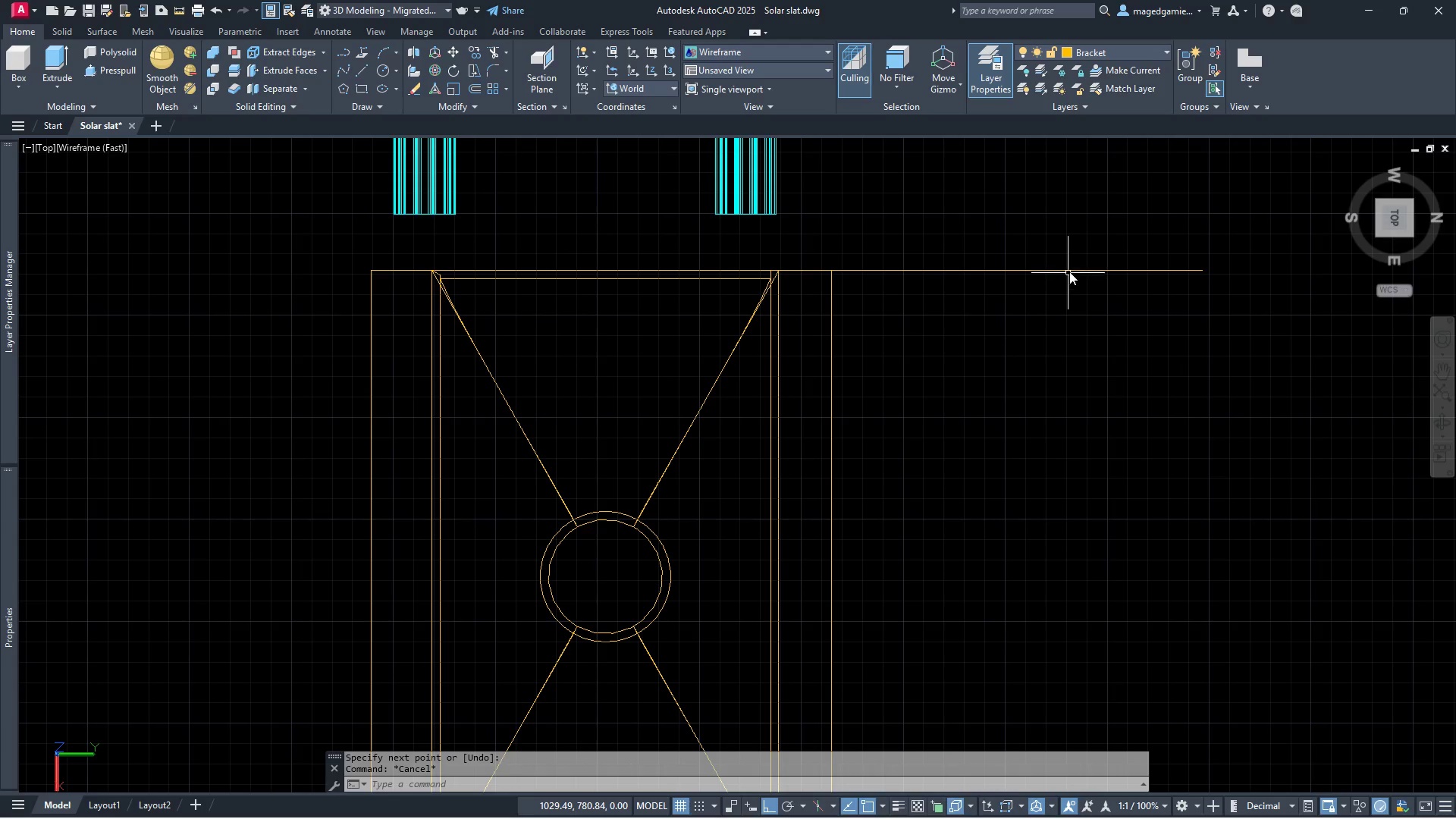 
scroll: coordinate [1032, 215], scroll_direction: down, amount: 2.0
 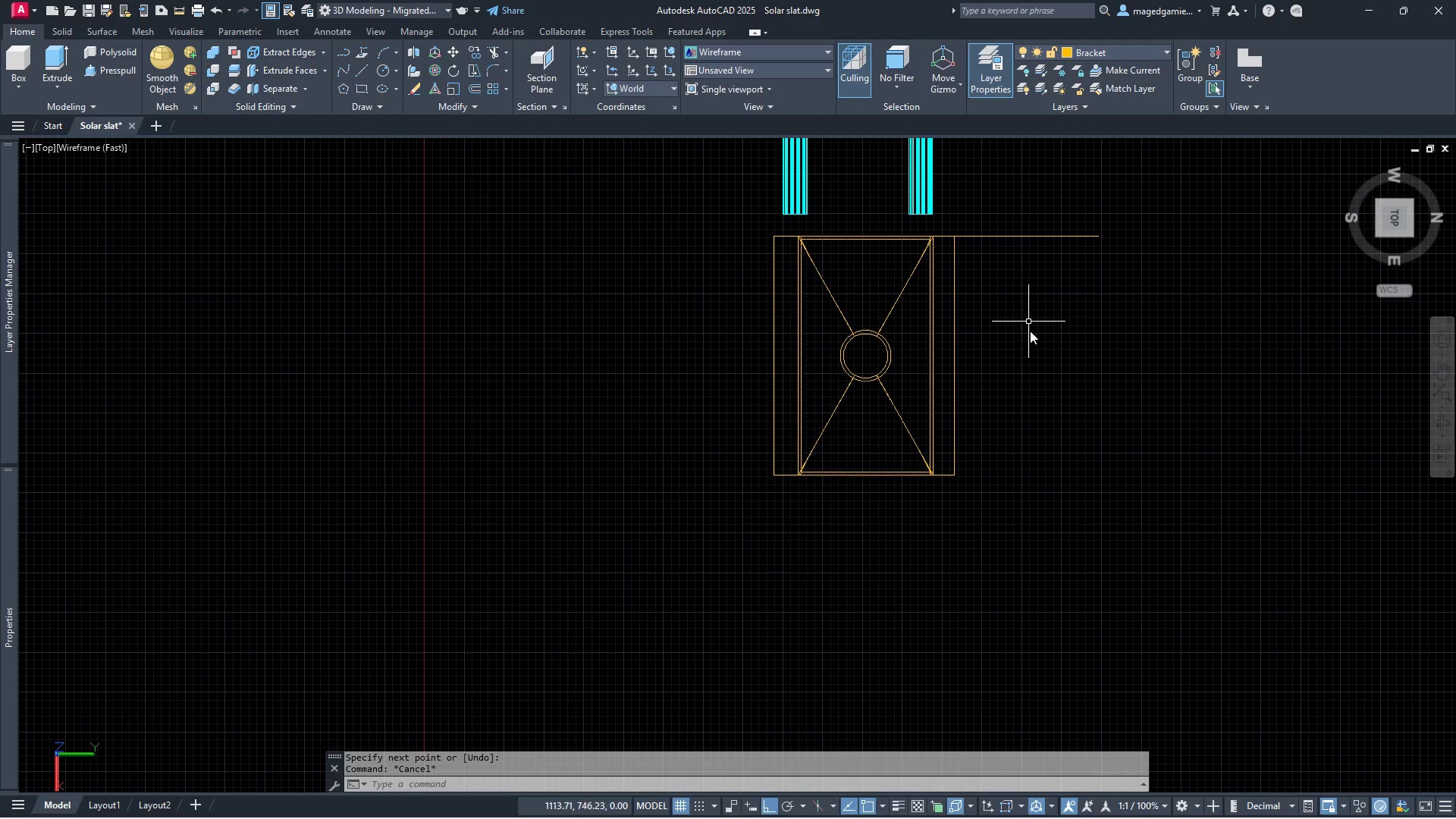 
scroll: coordinate [1034, 340], scroll_direction: up, amount: 1.0
 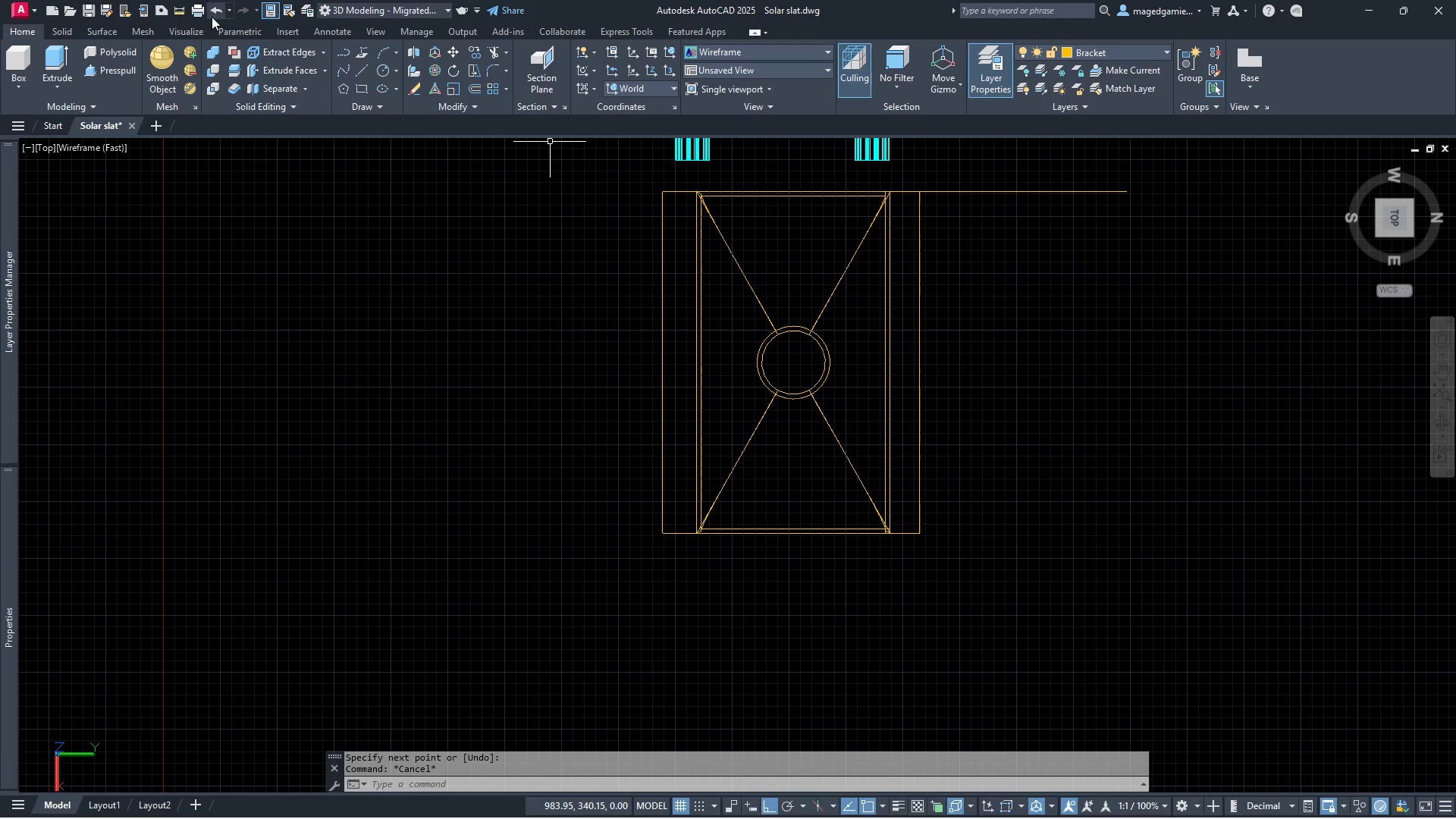 
left_click([176, 10])
 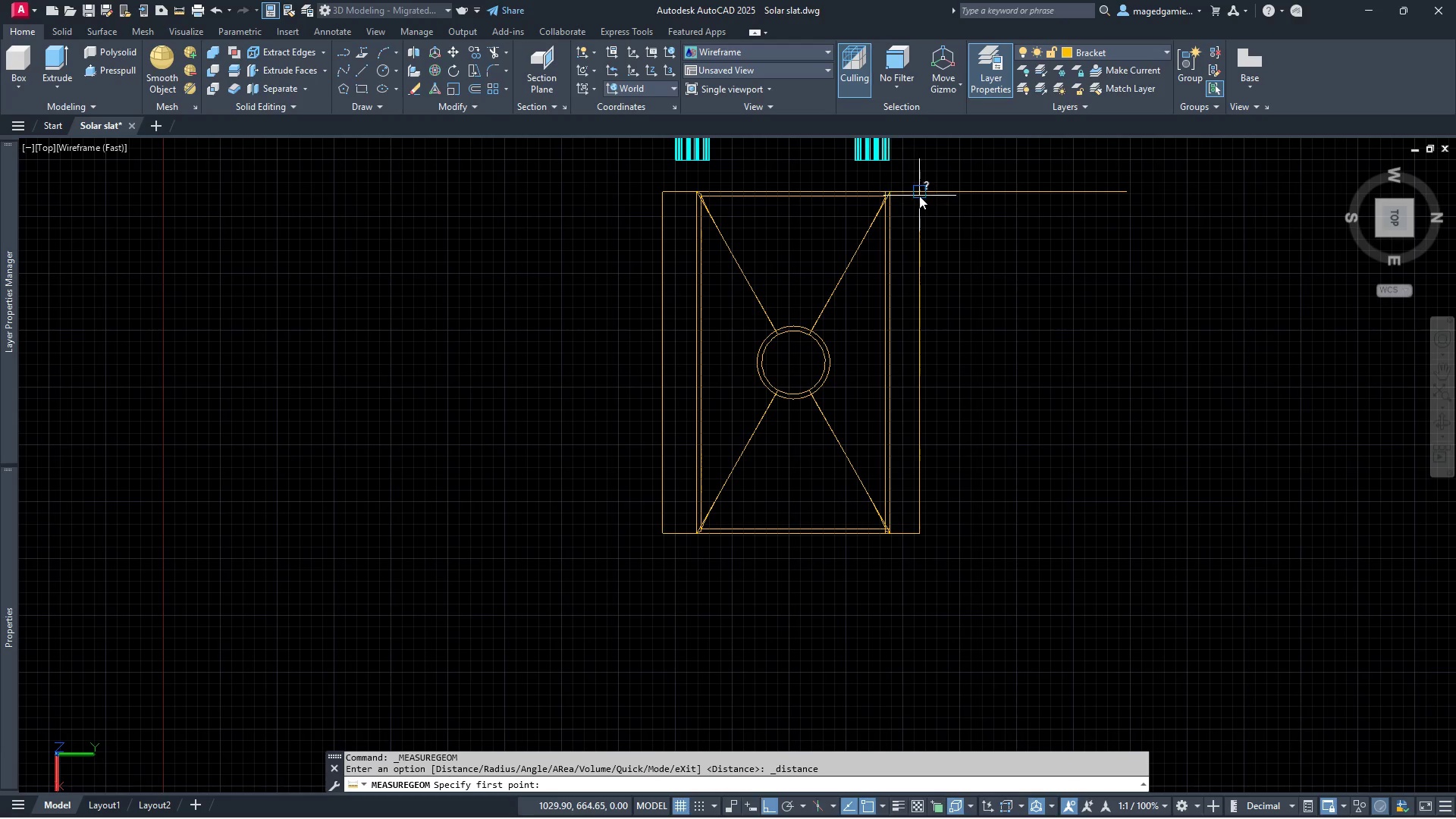 
left_click([919, 196])
 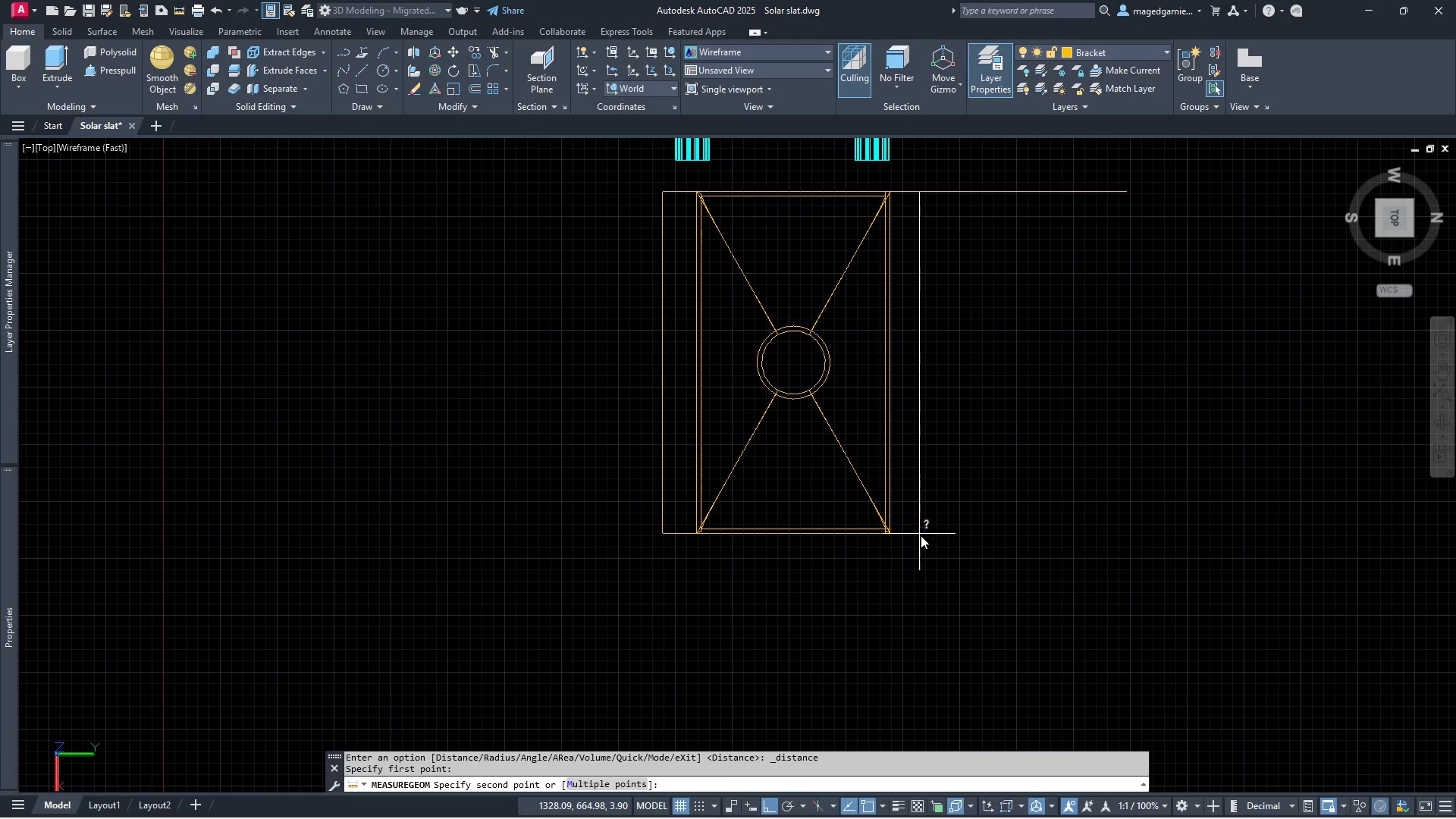 
left_click([921, 532])
 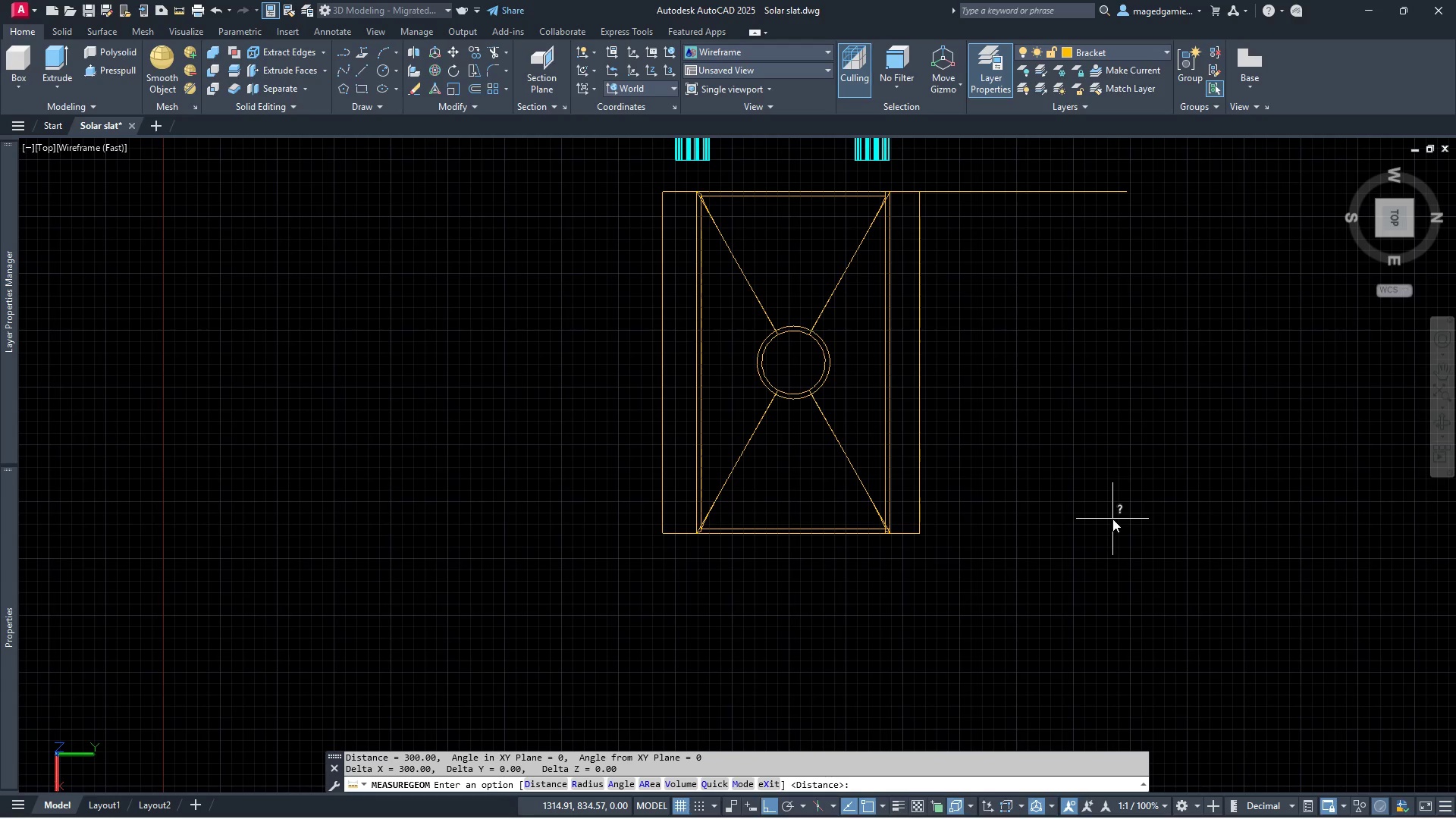 
key(Escape)
 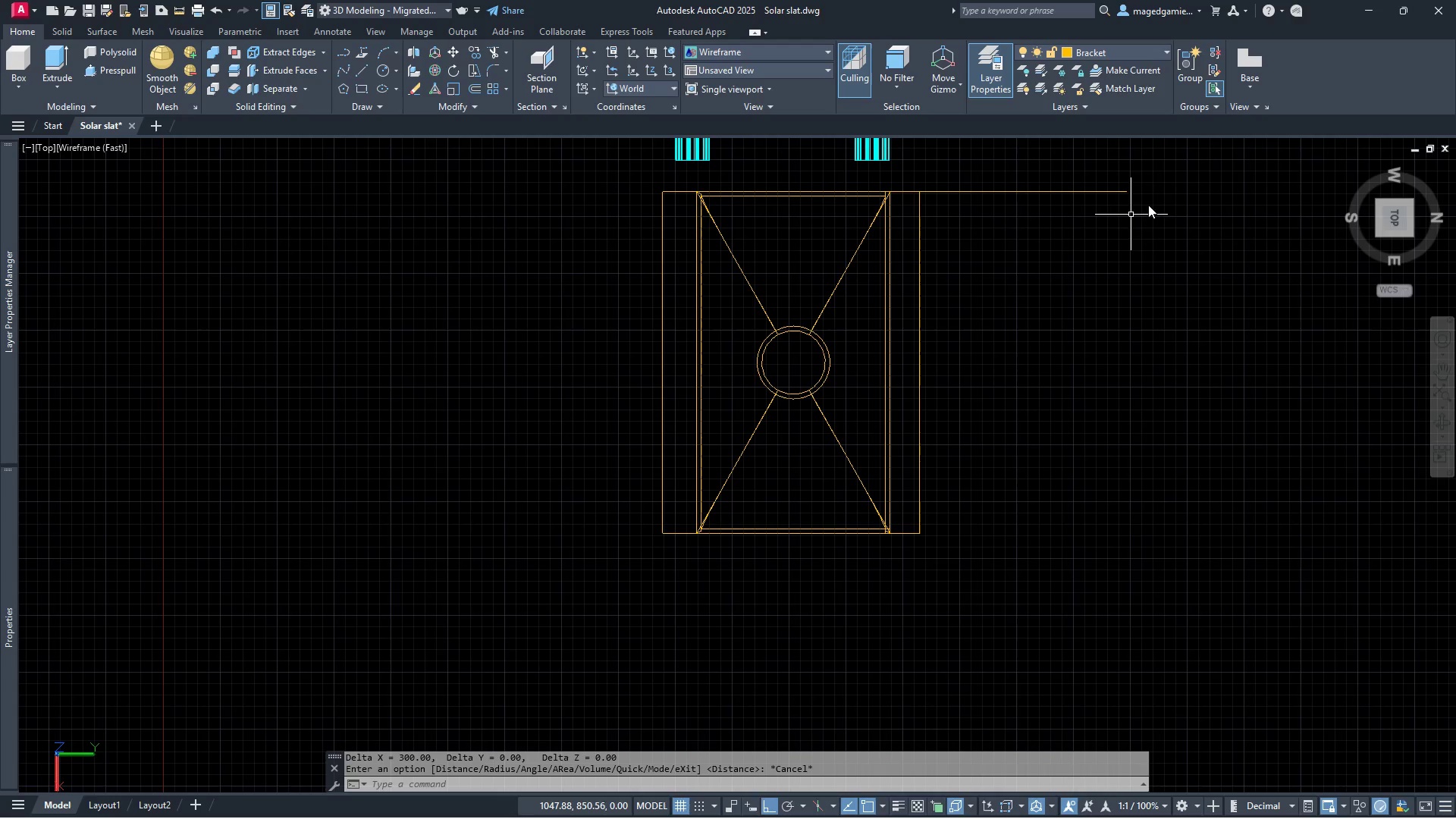 
left_click([1156, 196])
 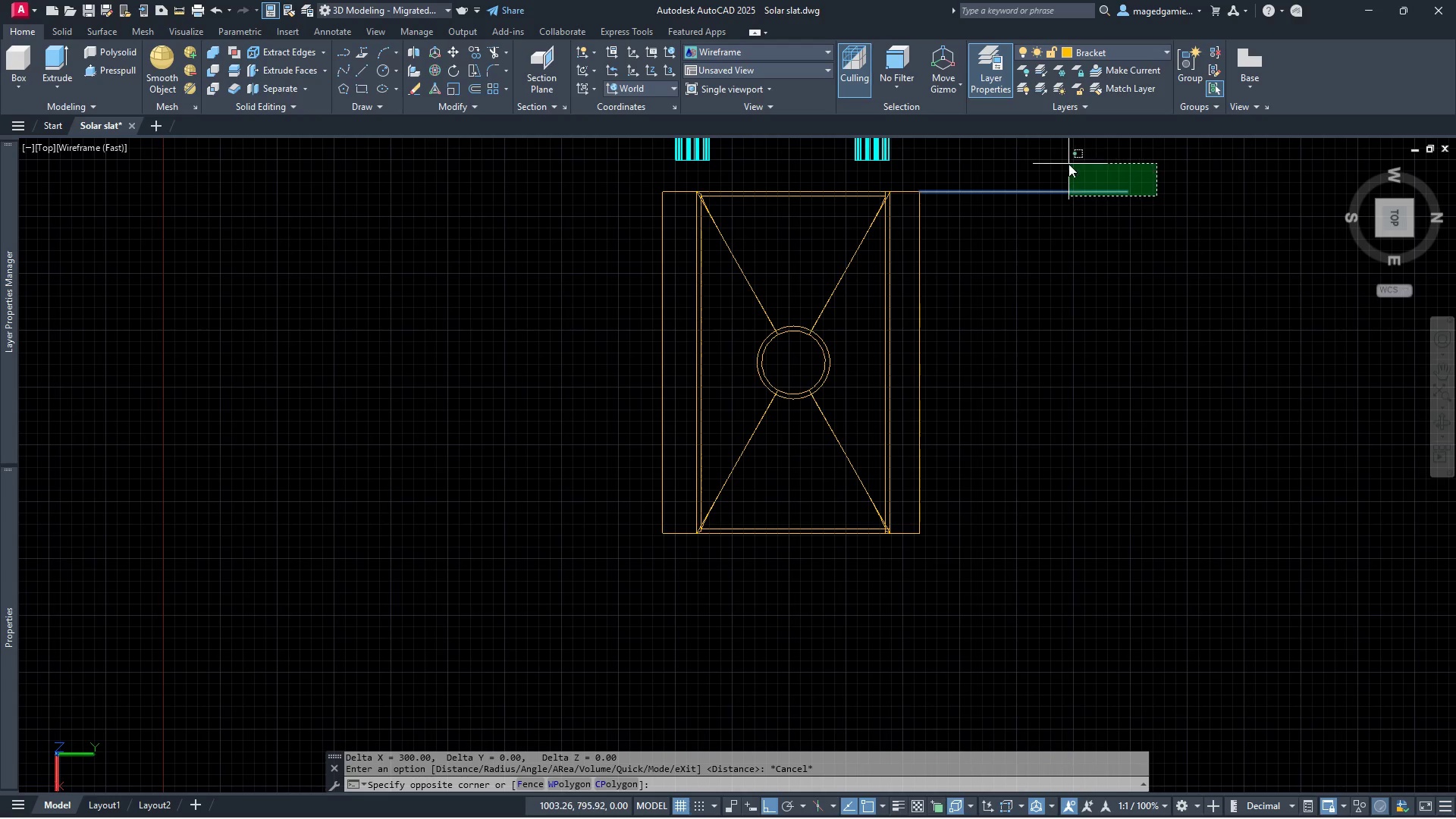 
left_click([1068, 164])
 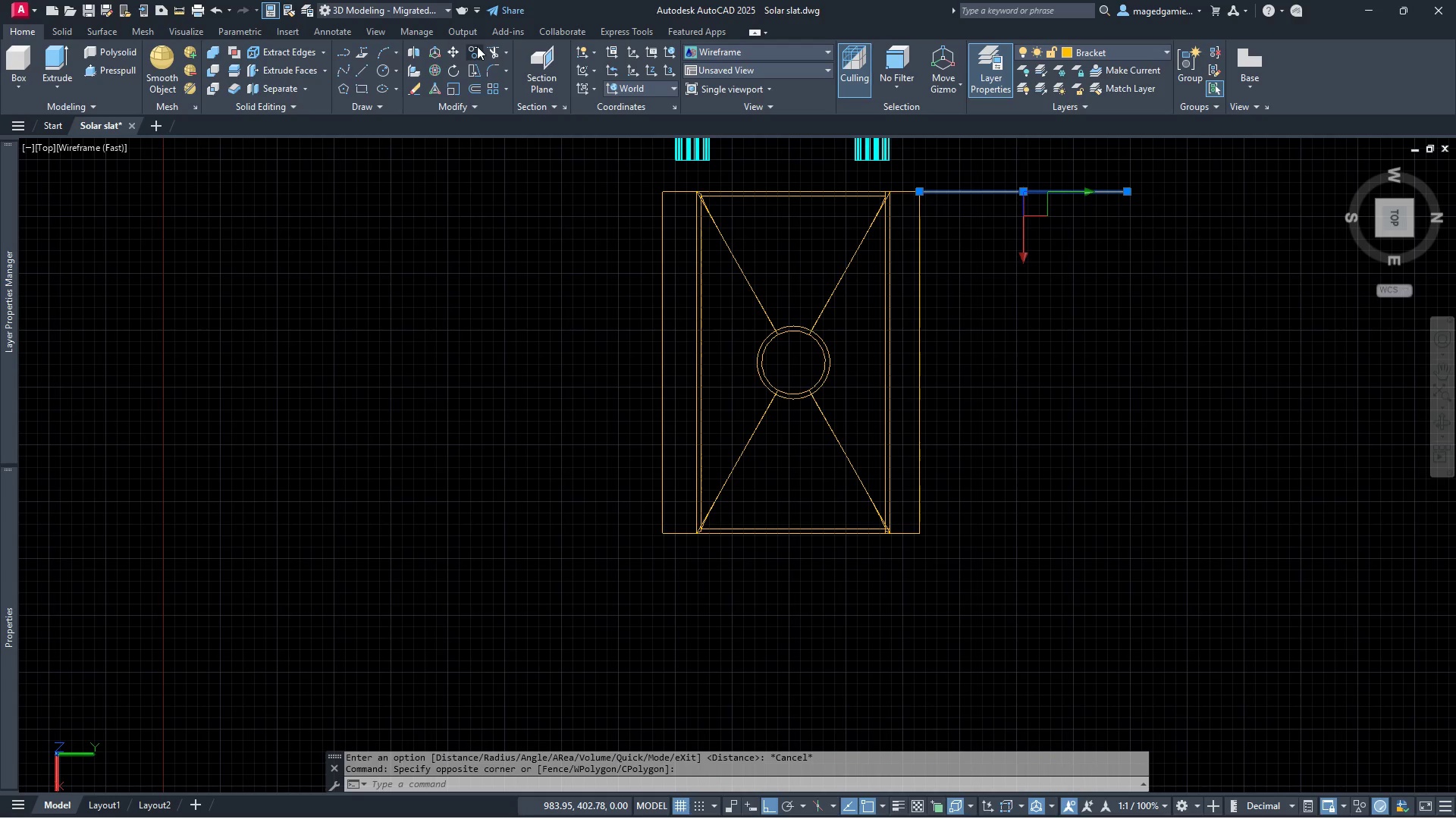 
left_click([476, 52])
 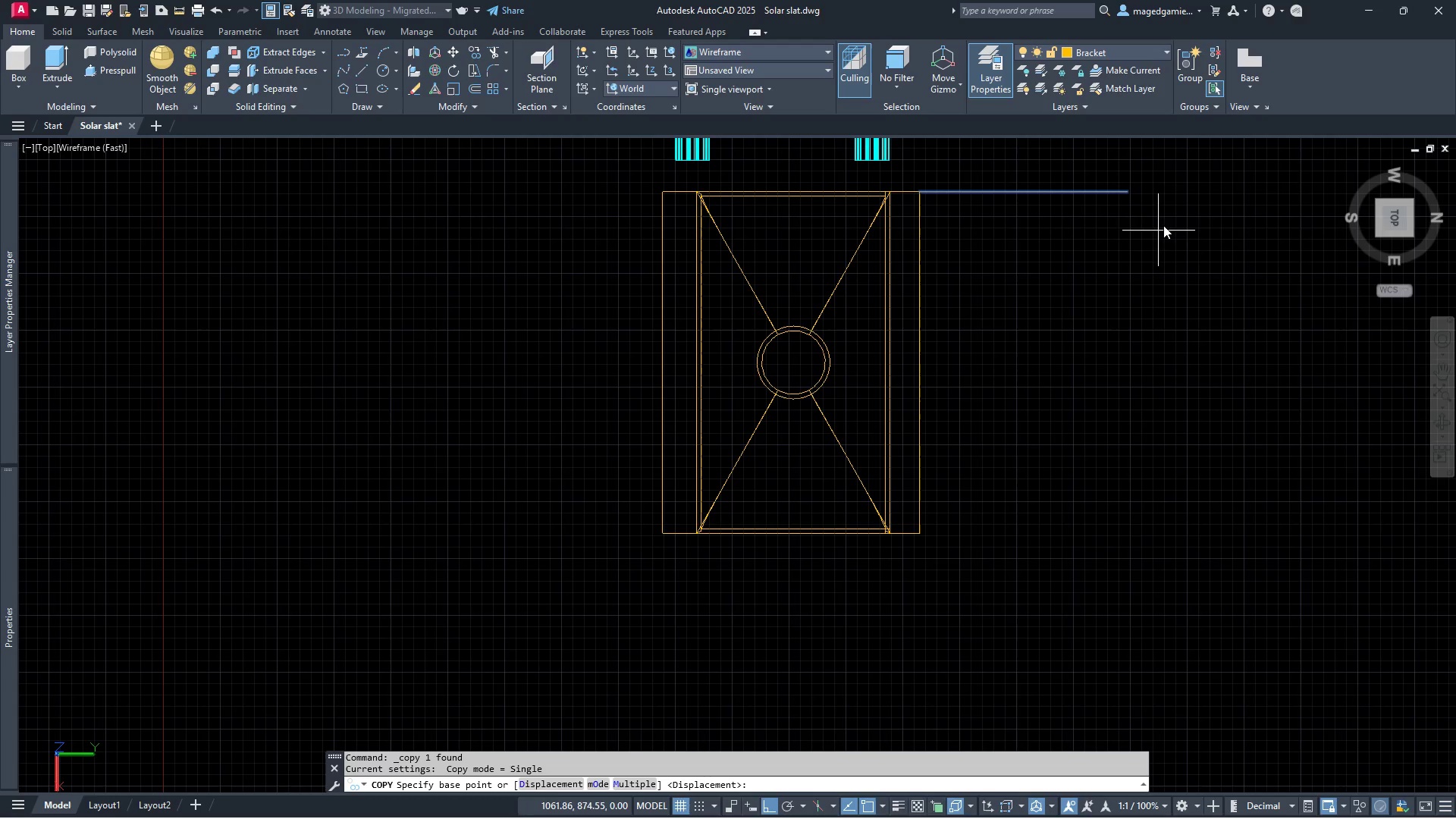 
left_click([1173, 217])
 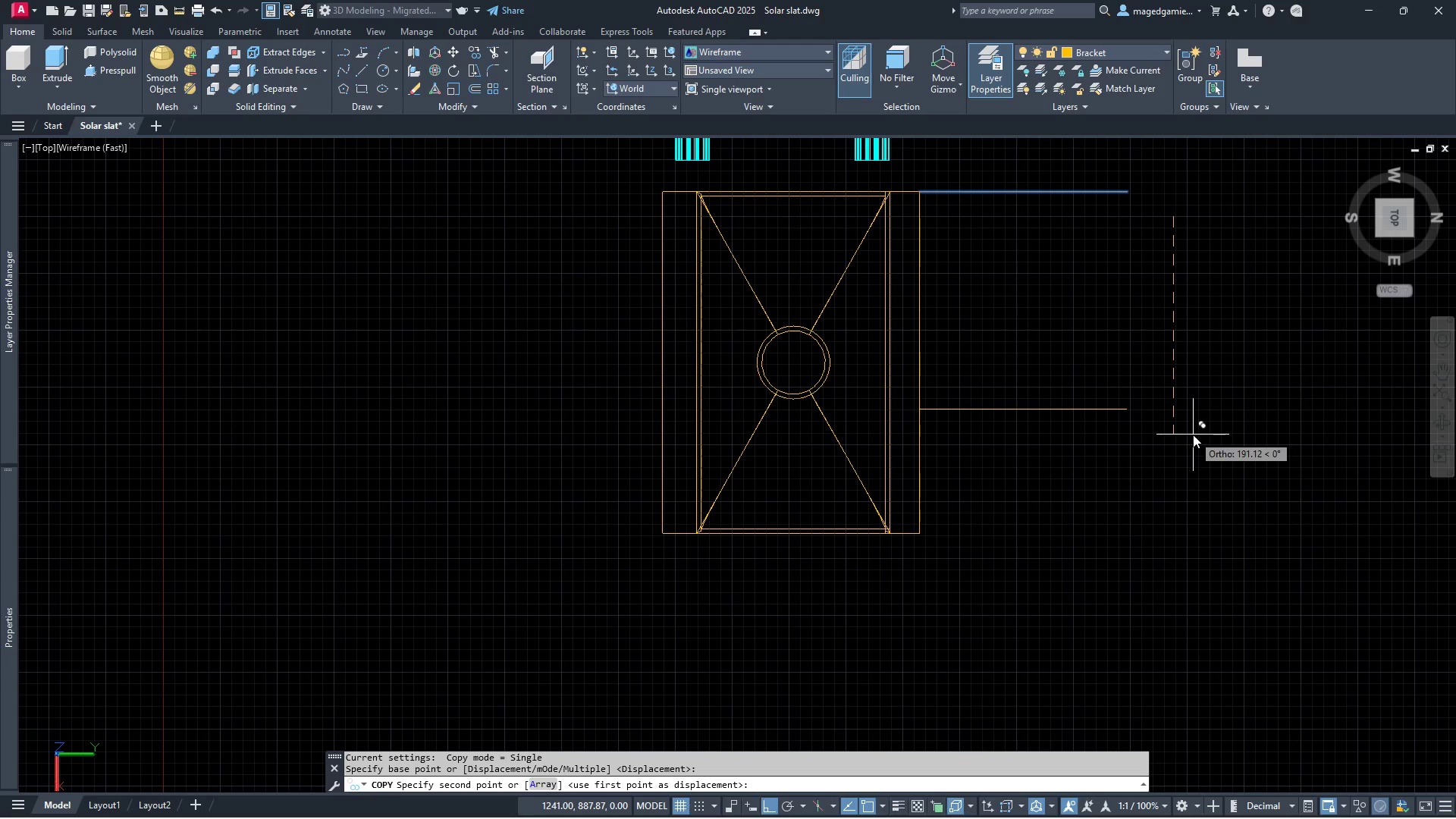 
type(20)
 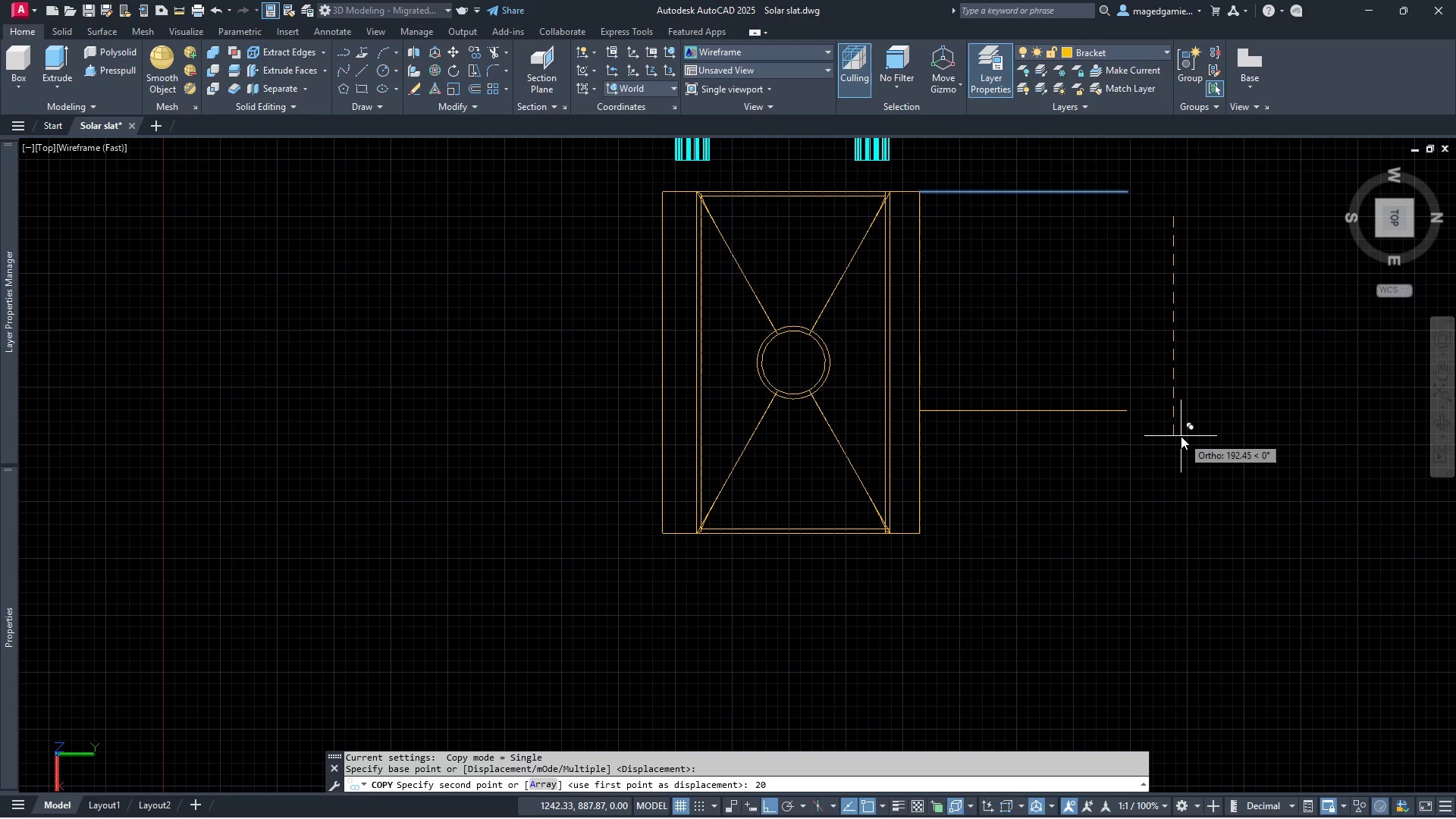 
key(Enter)
 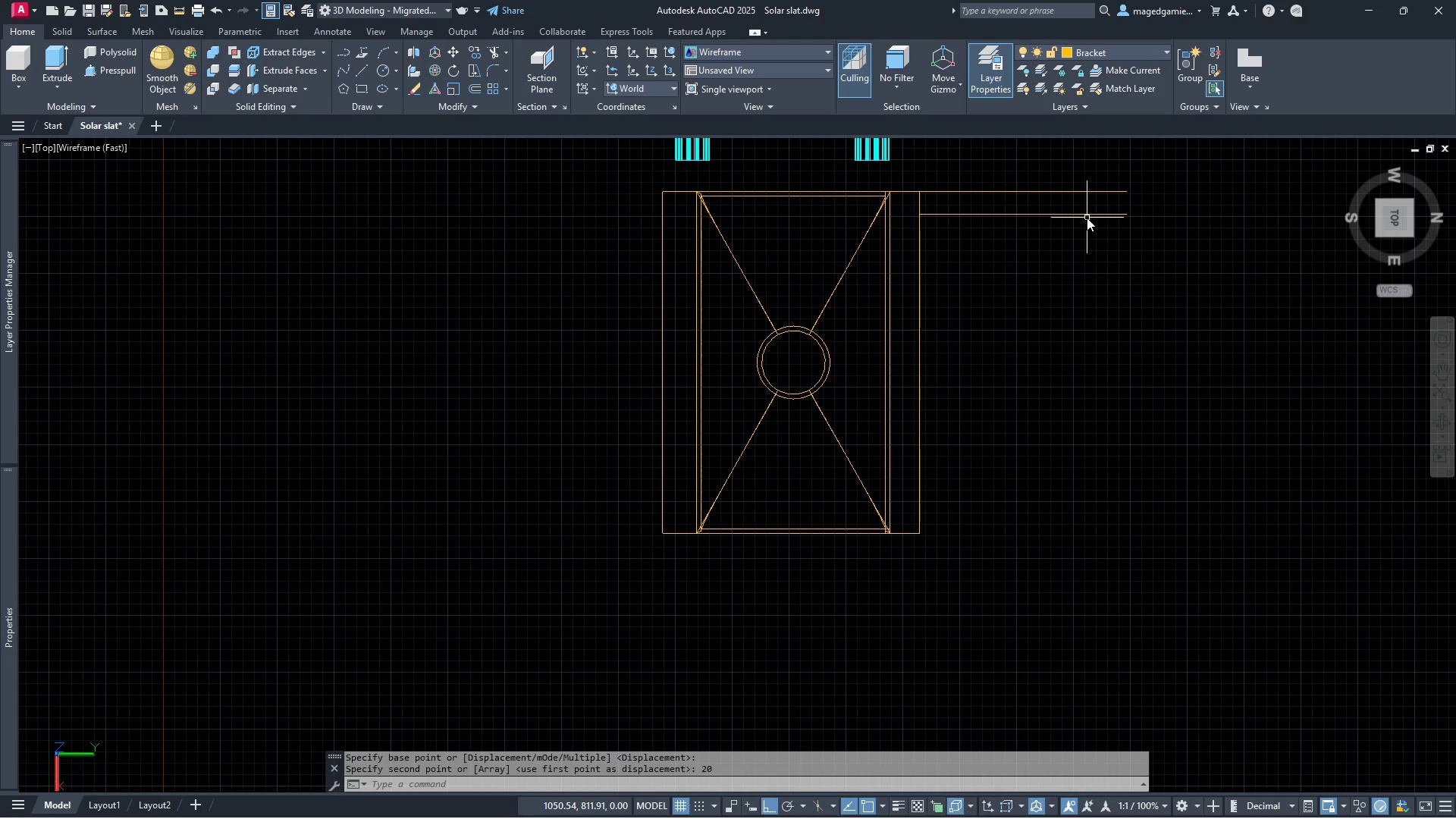 
key(Control+Z)
 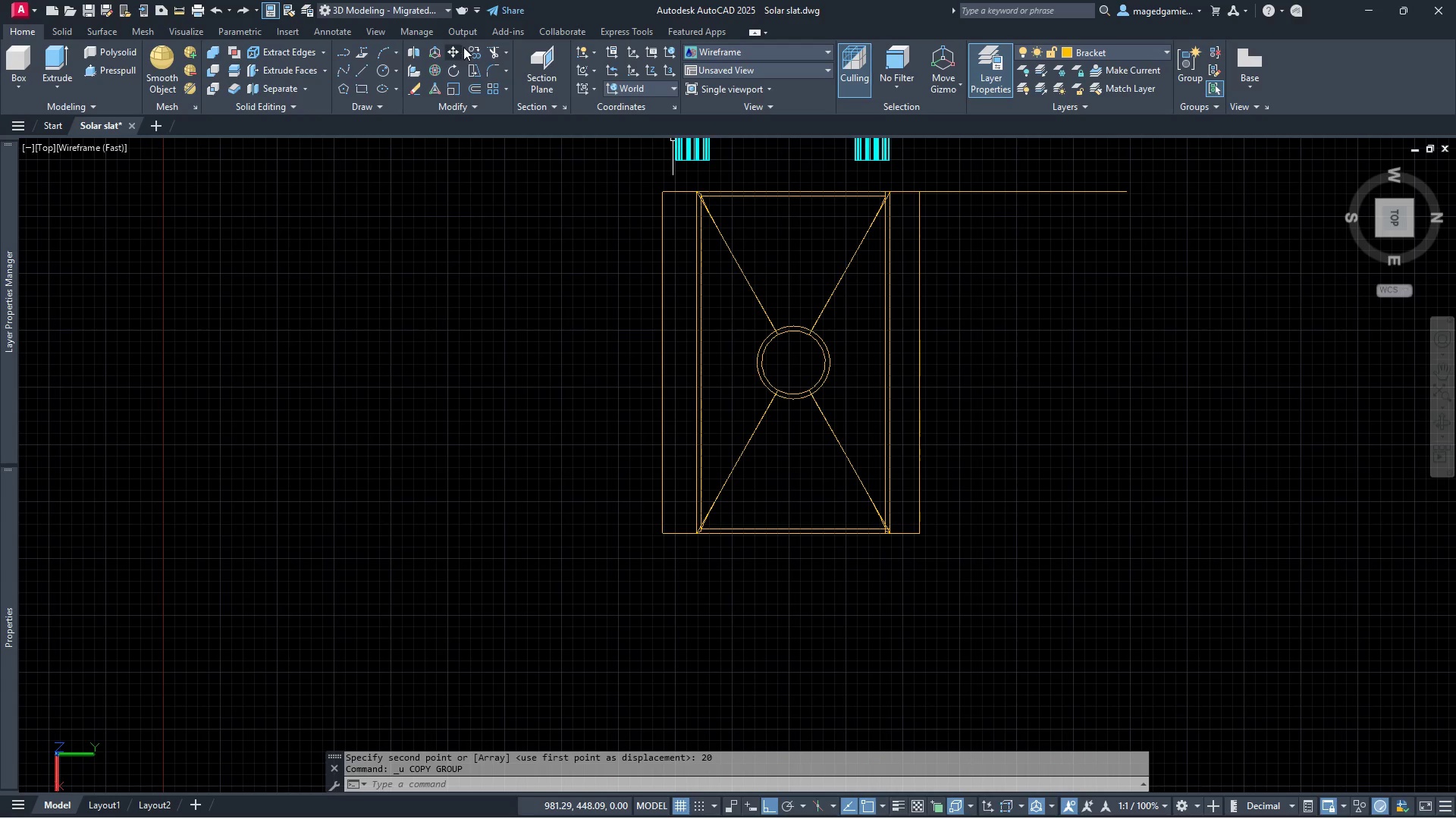 
left_click([470, 52])
 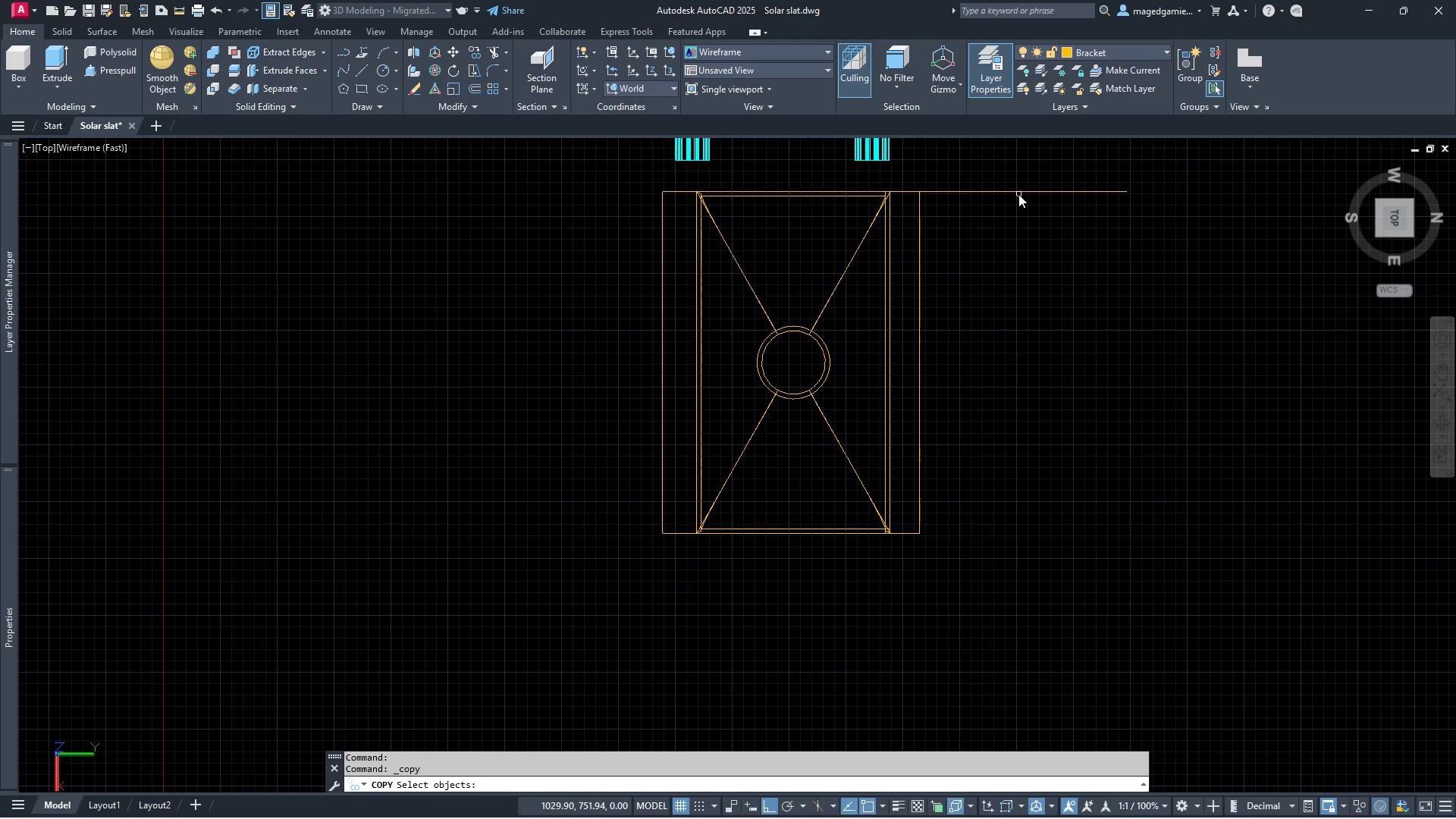 
left_click([1015, 191])
 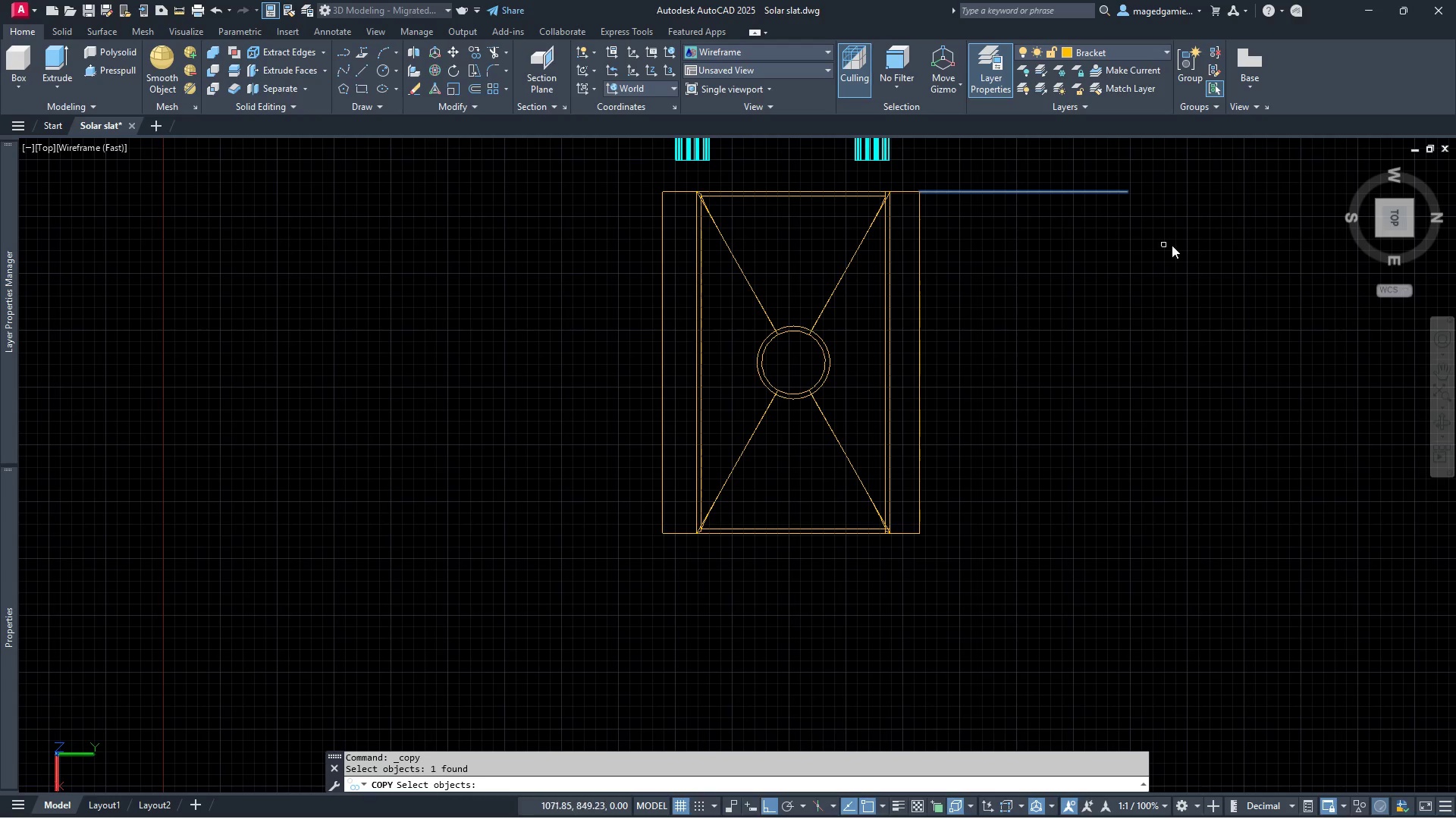 
right_click([1175, 245])
 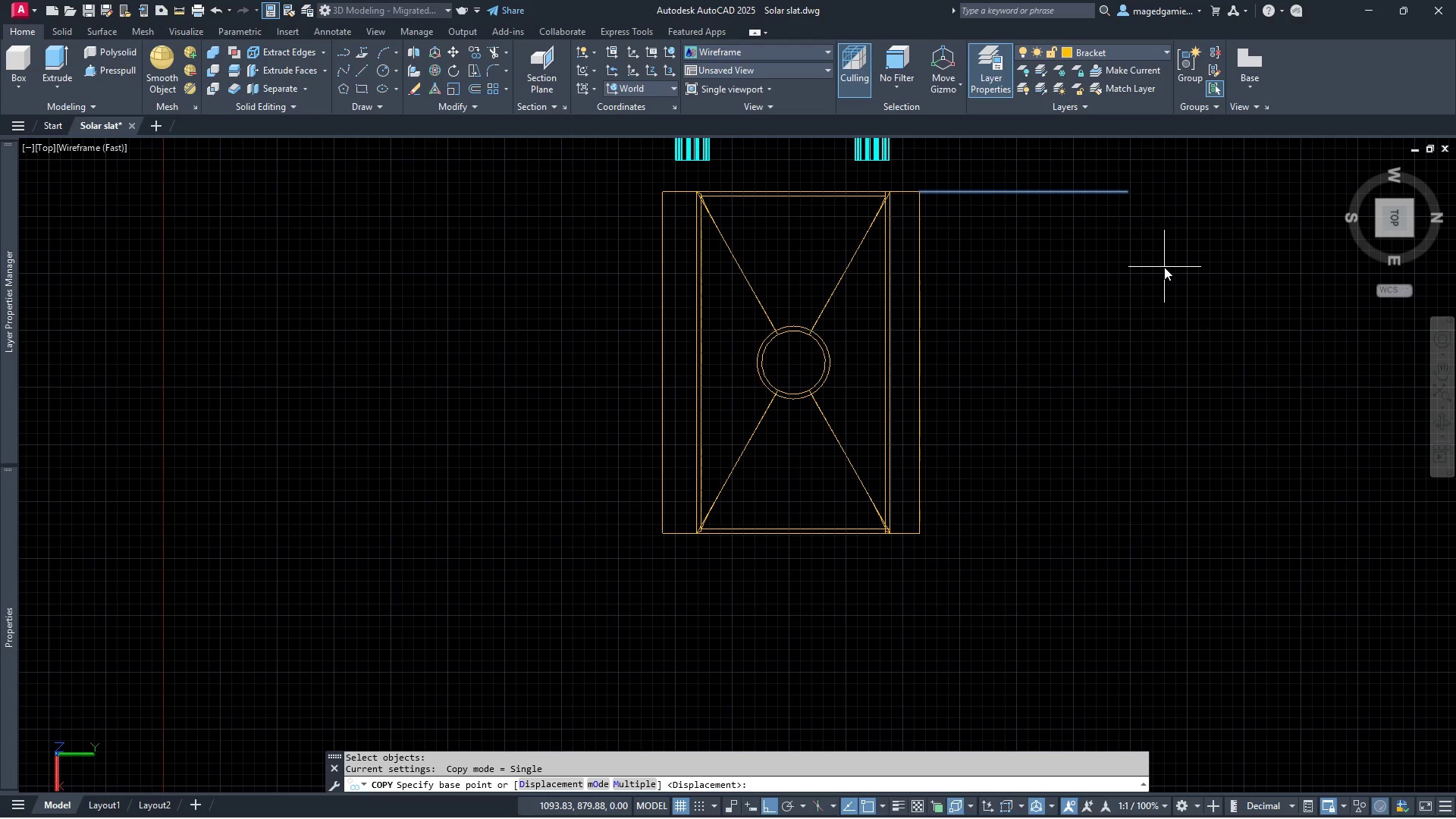 
left_click([1164, 267])
 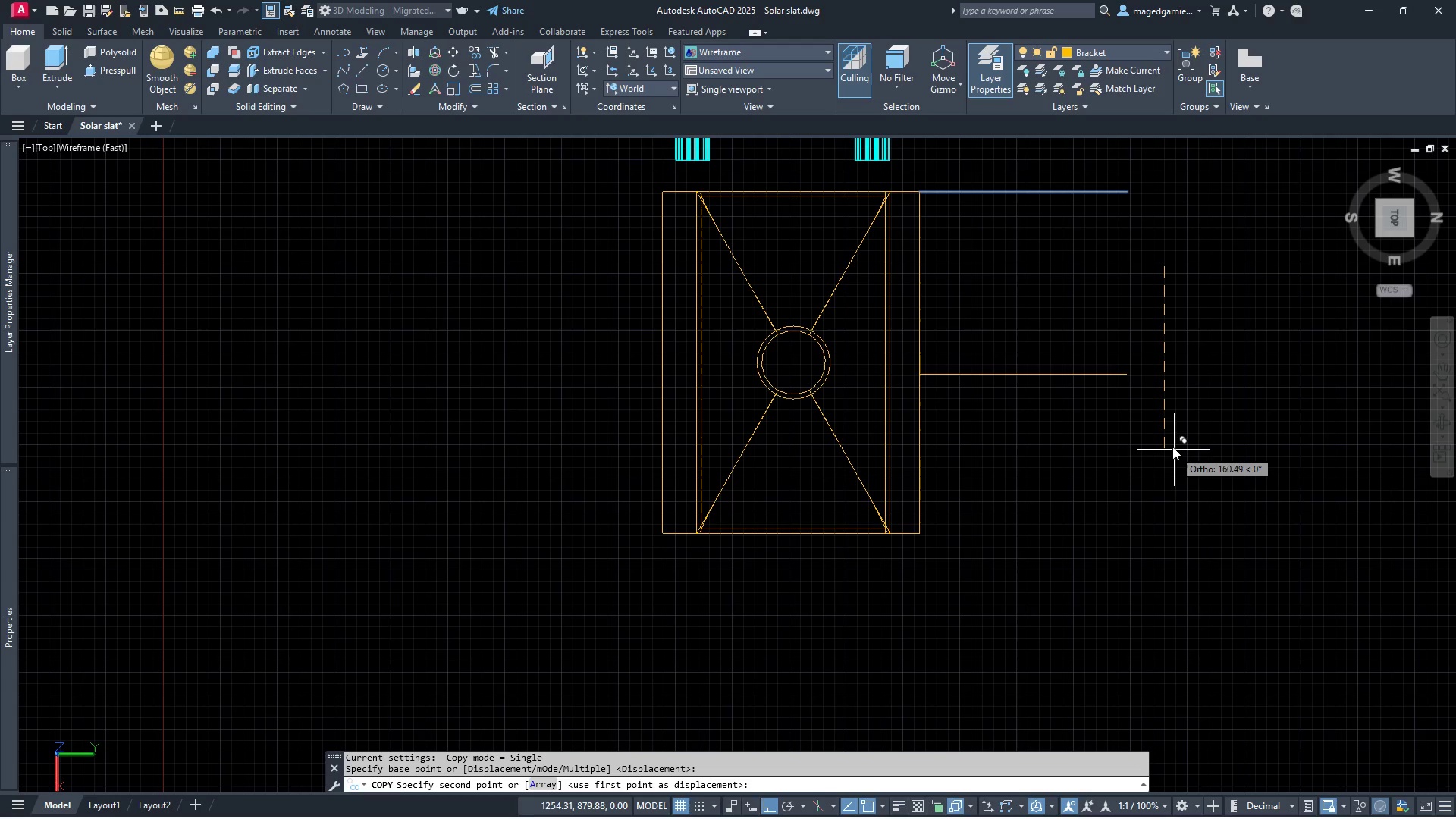 
type(200)
 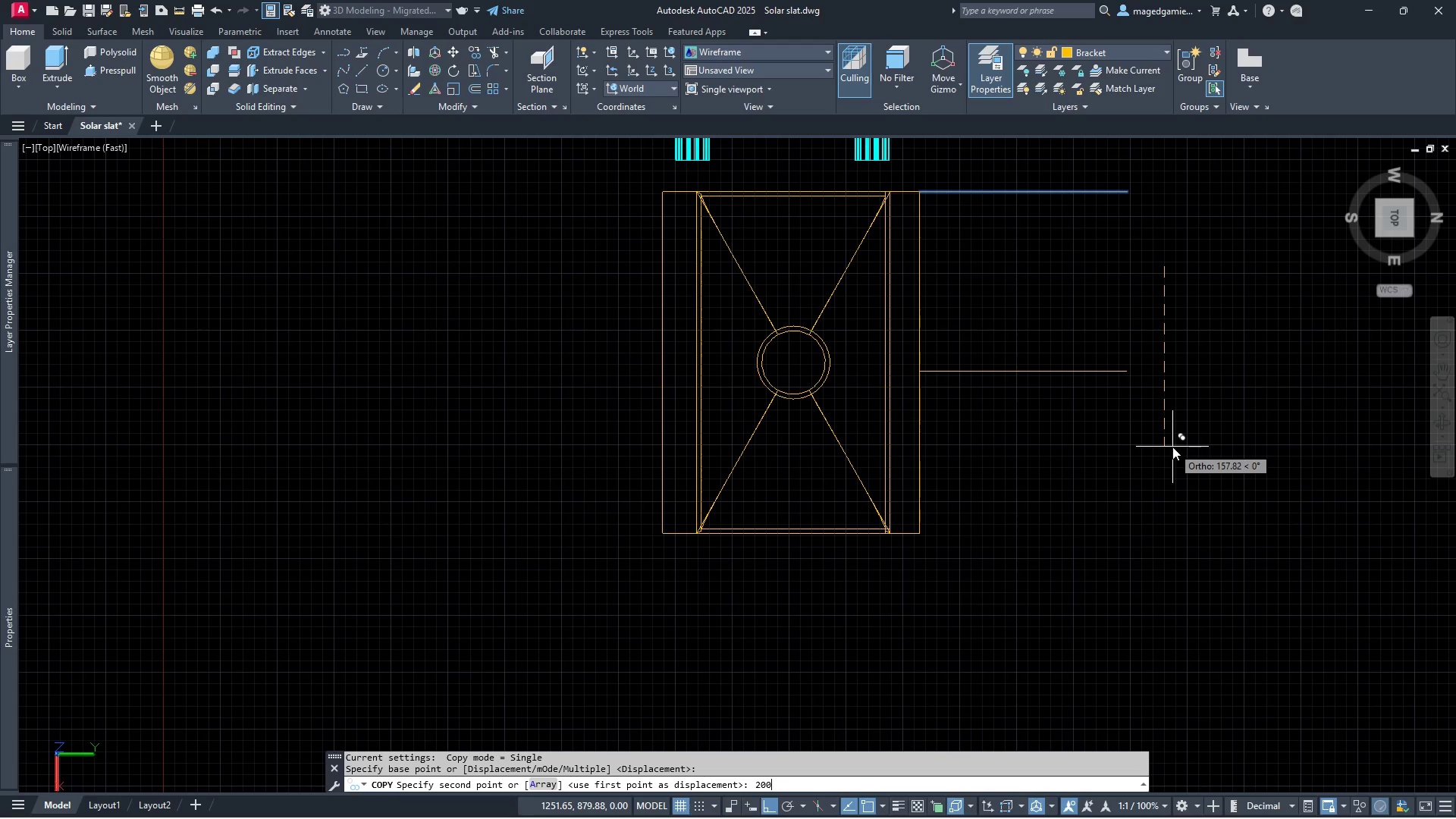 
key(Enter)
 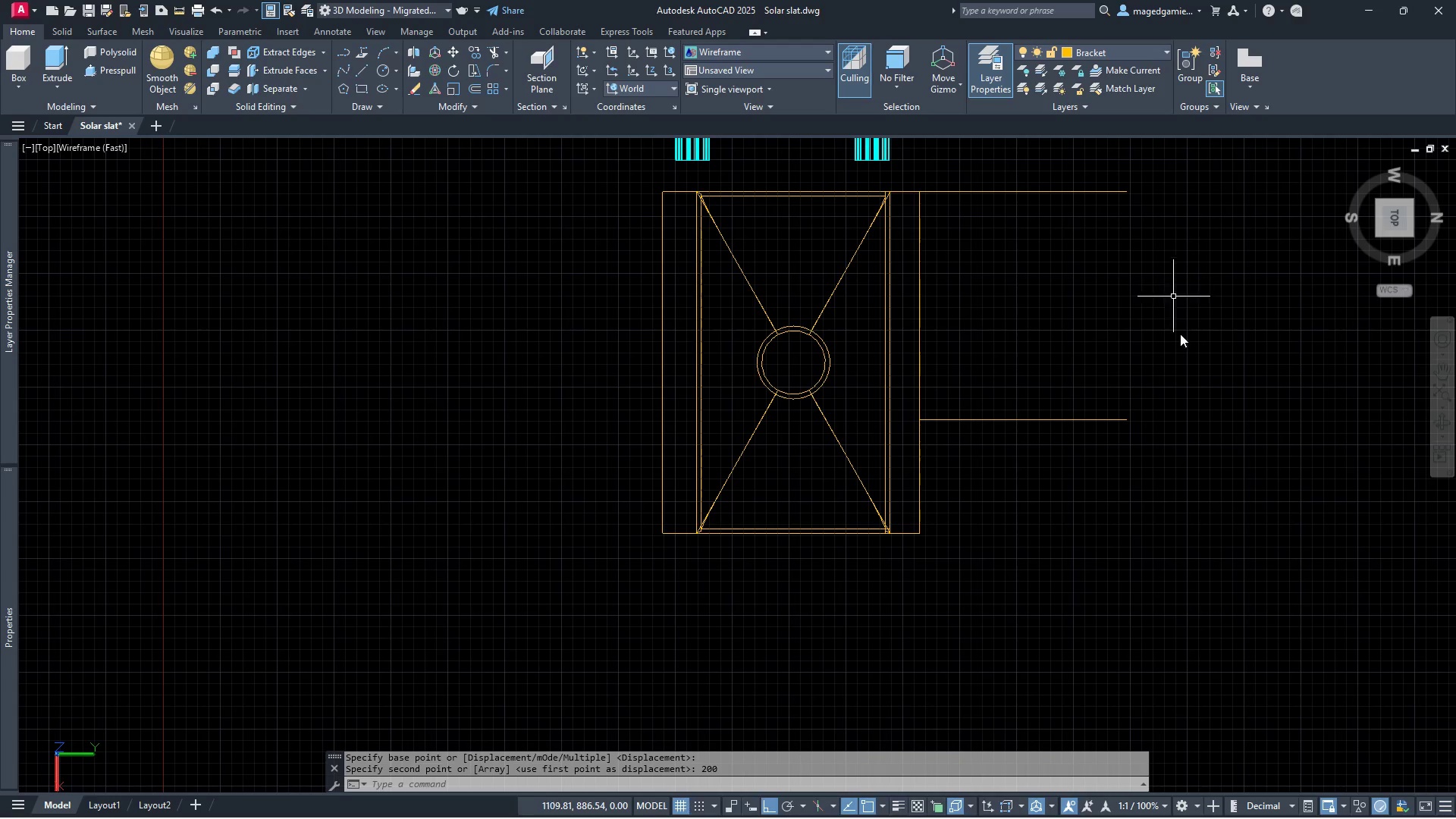 
left_click_drag(start_coordinate=[1181, 458], to_coordinate=[1162, 426])
 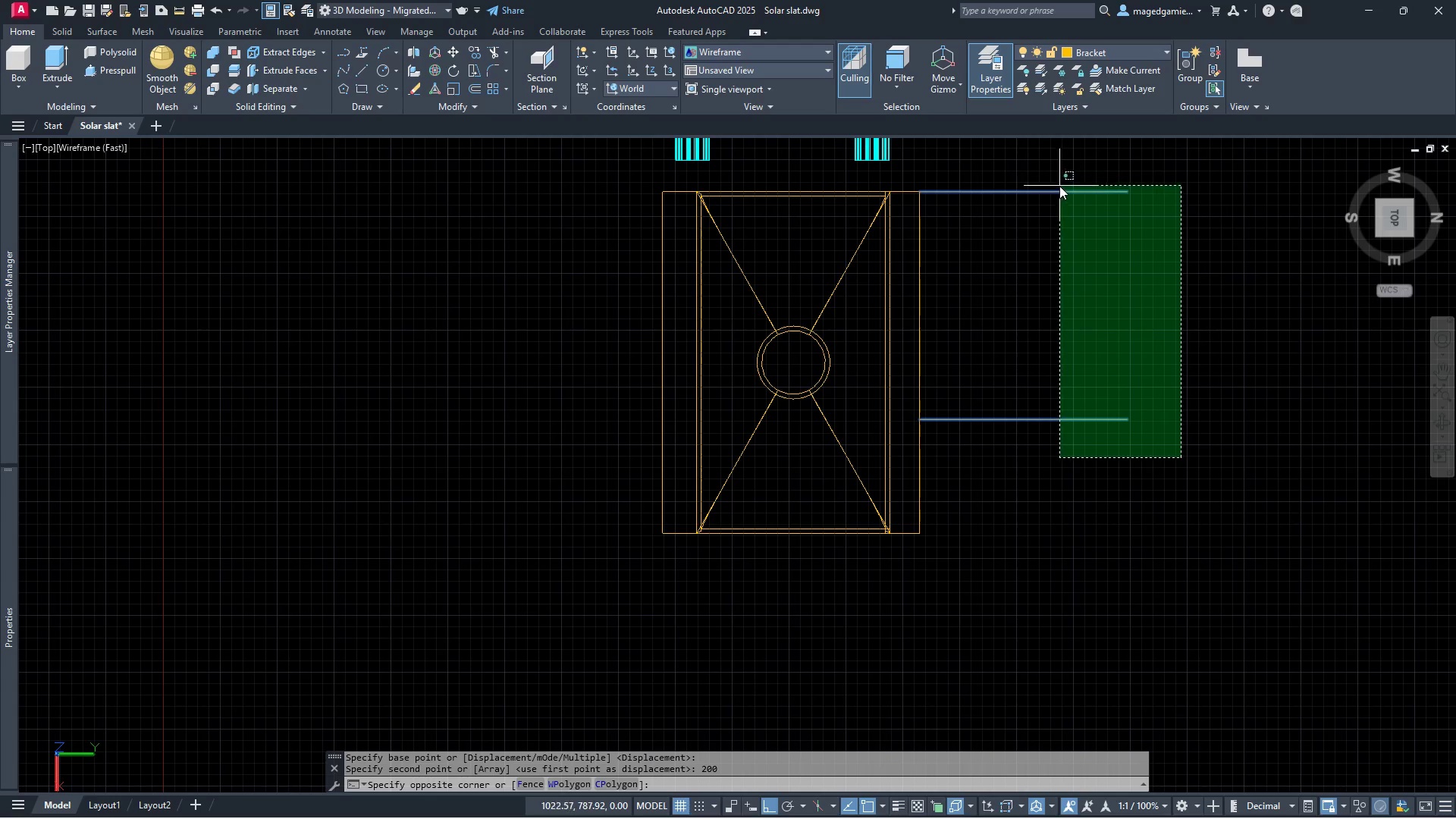 
left_click([1059, 180])
 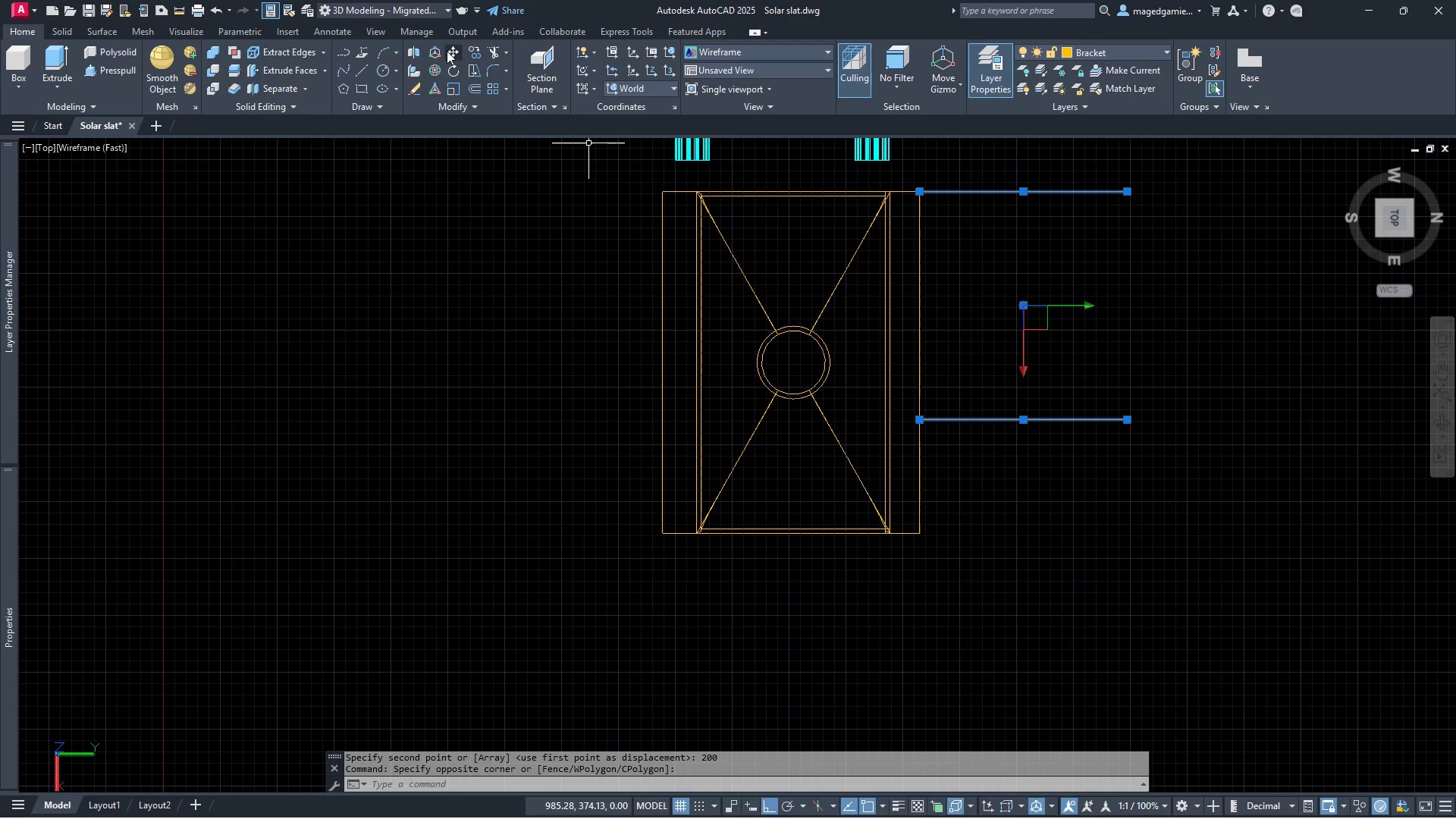 
left_click([450, 49])
 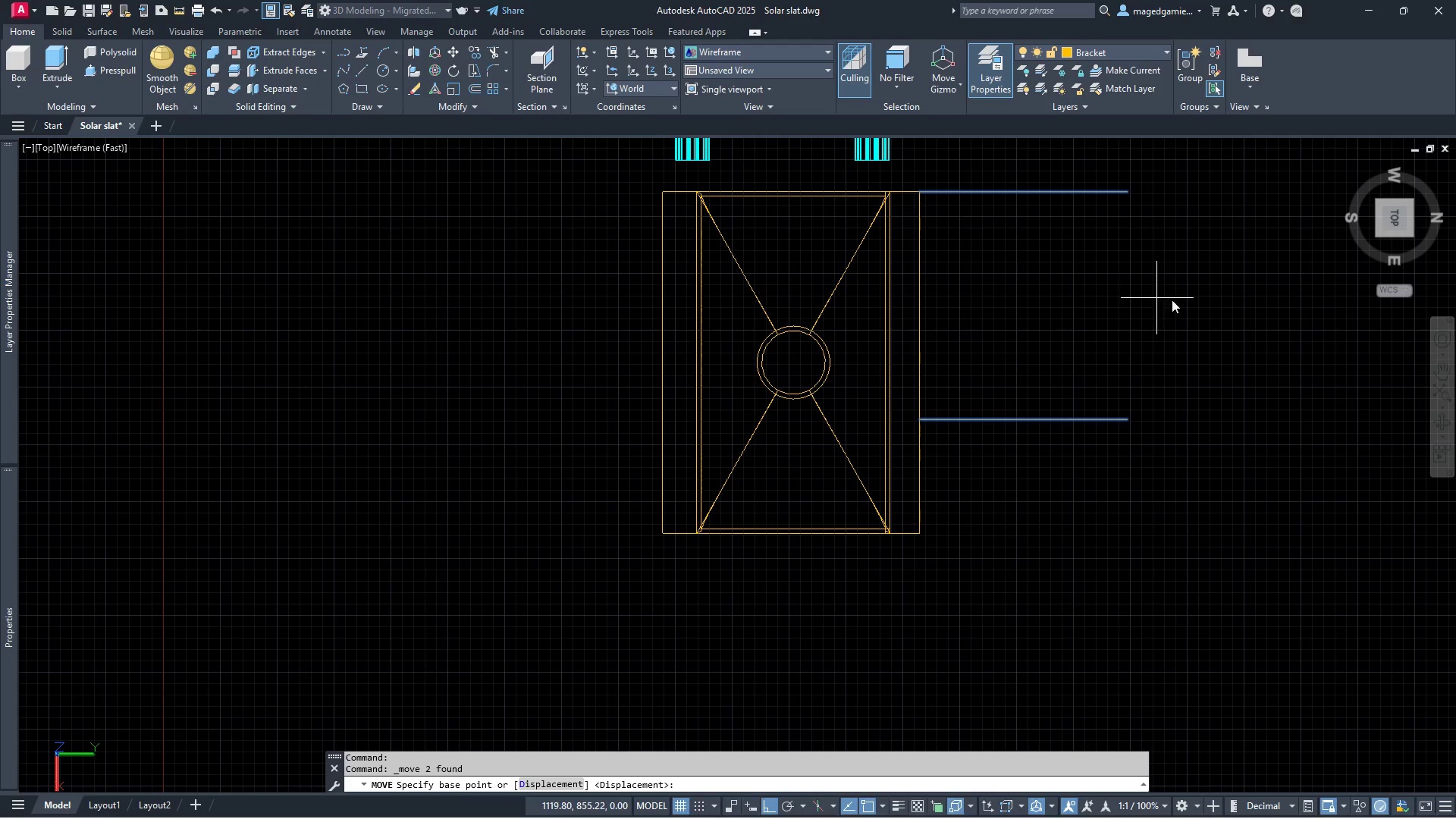 
left_click([1203, 306])
 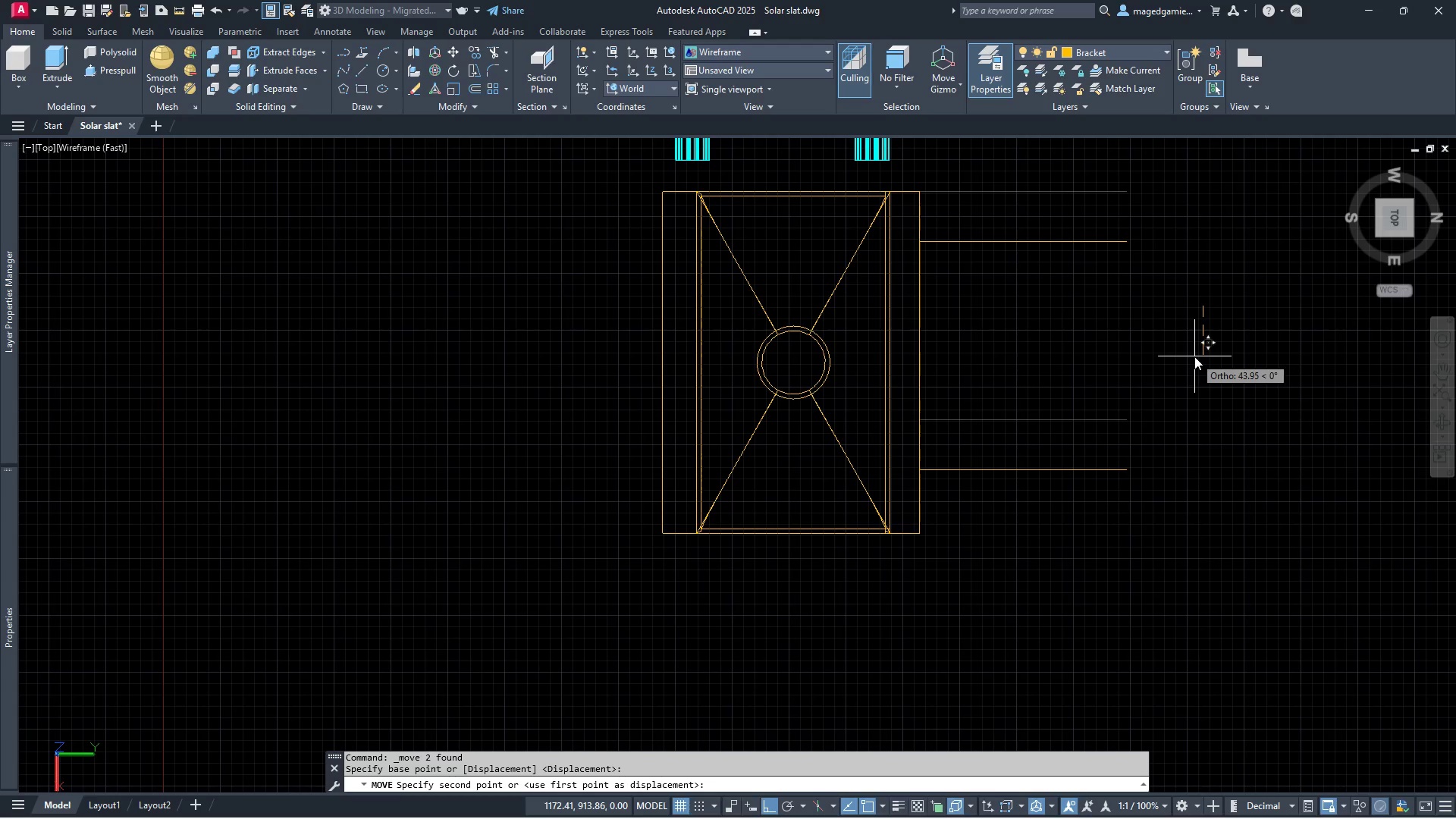 
type(100)
 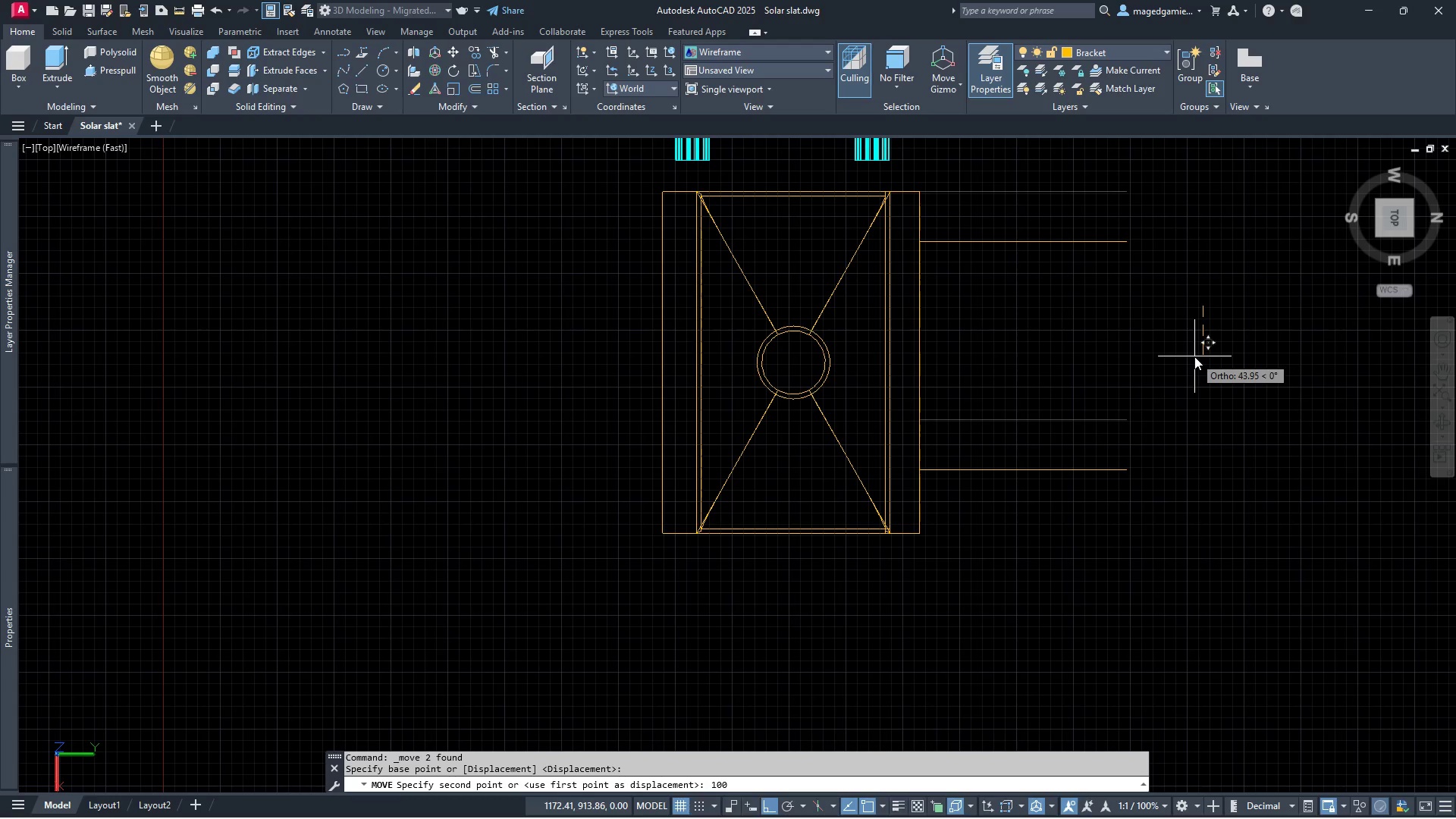 
key(Enter)
 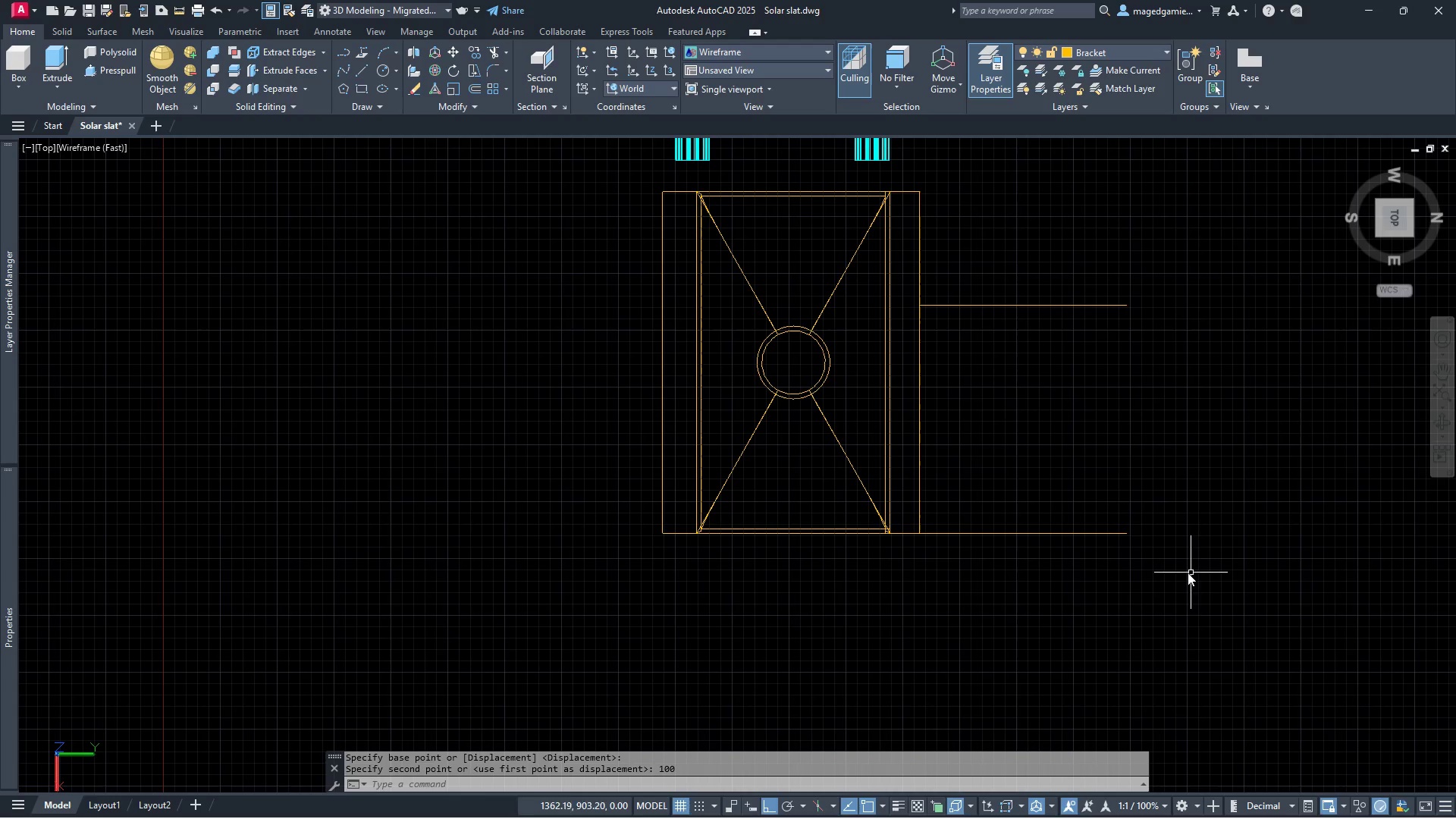 
left_click([1056, 271])
 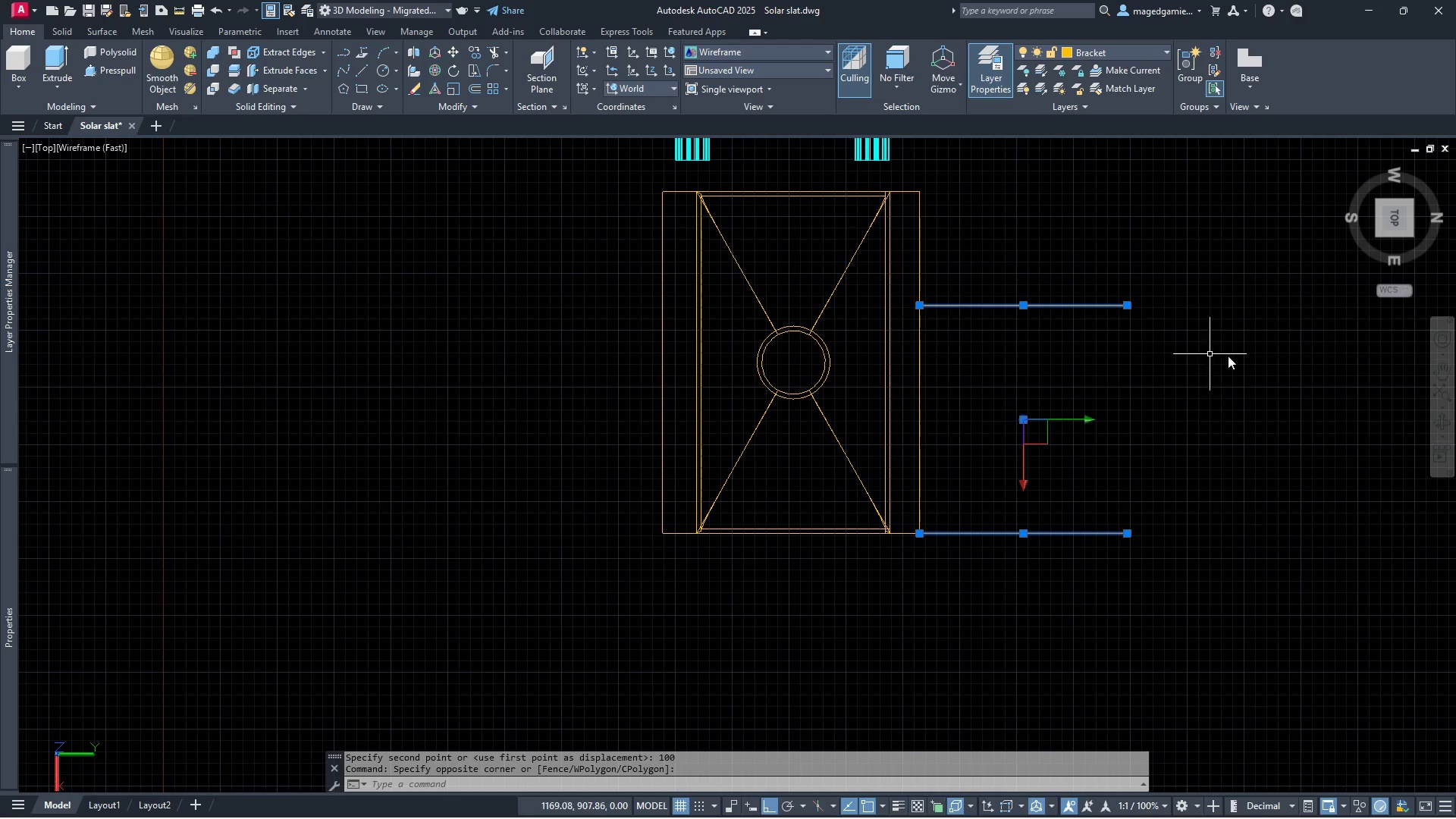 
right_click([1232, 356])
 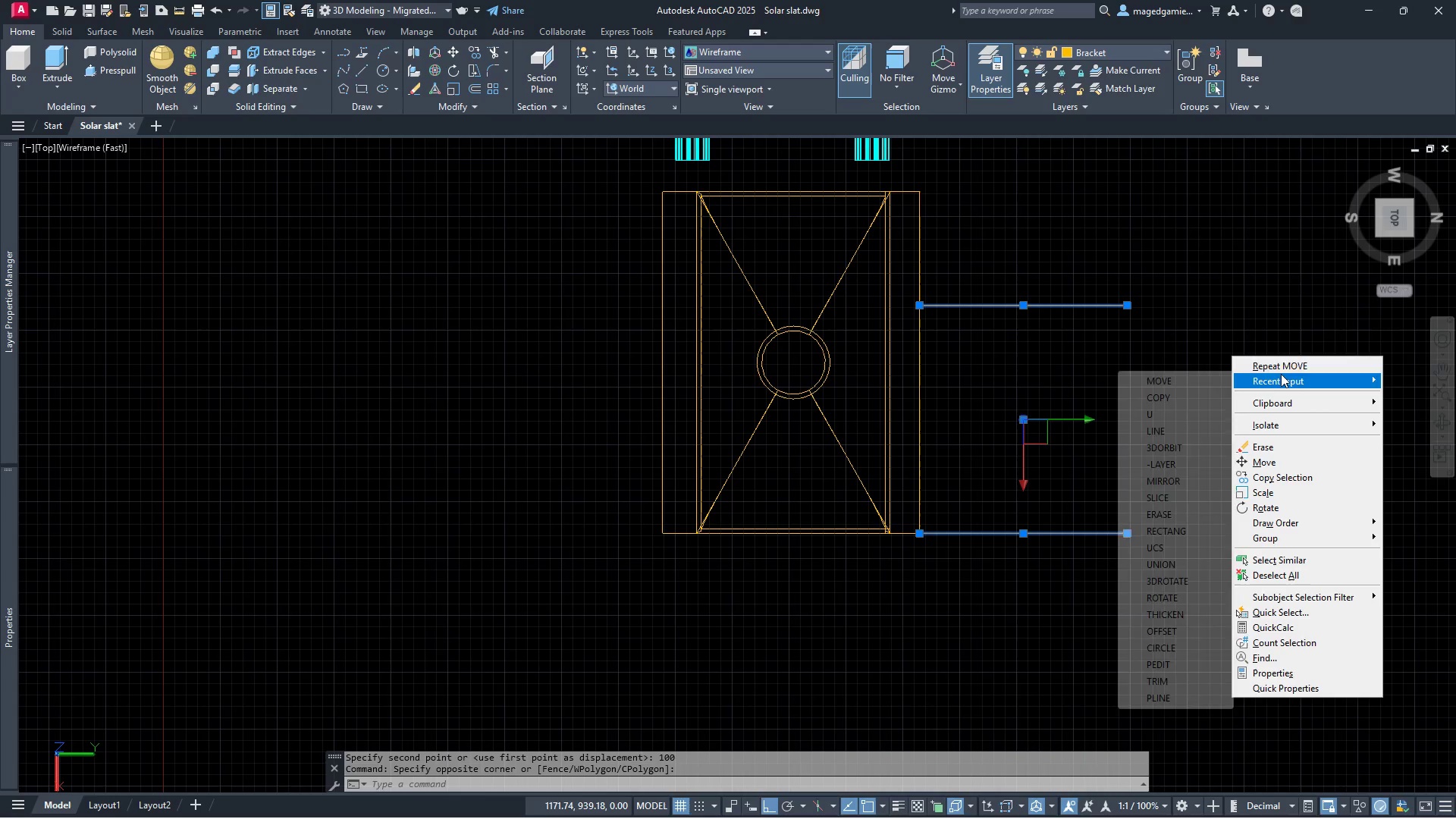 
left_click([1296, 365])
 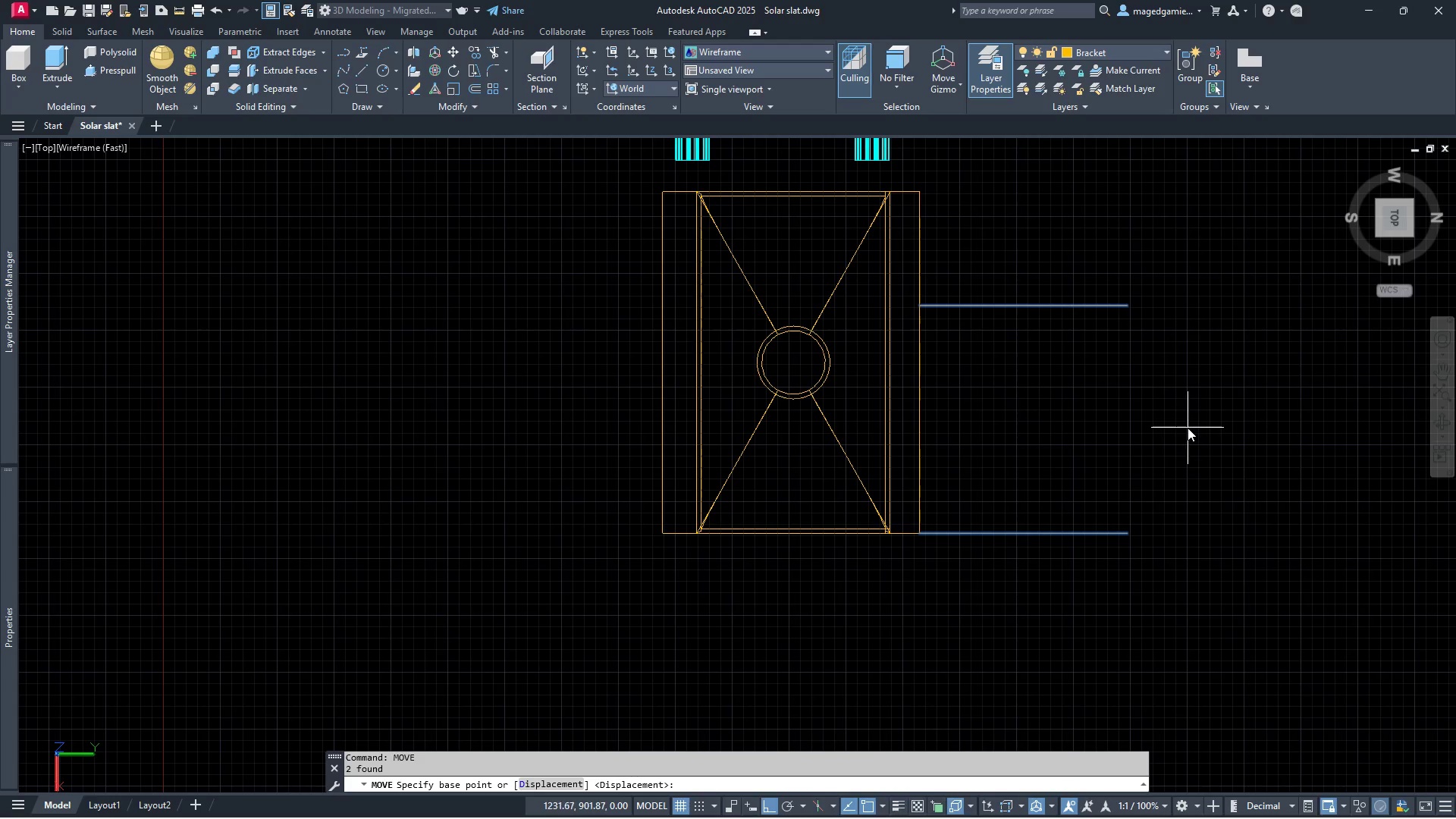 
left_click([1188, 428])
 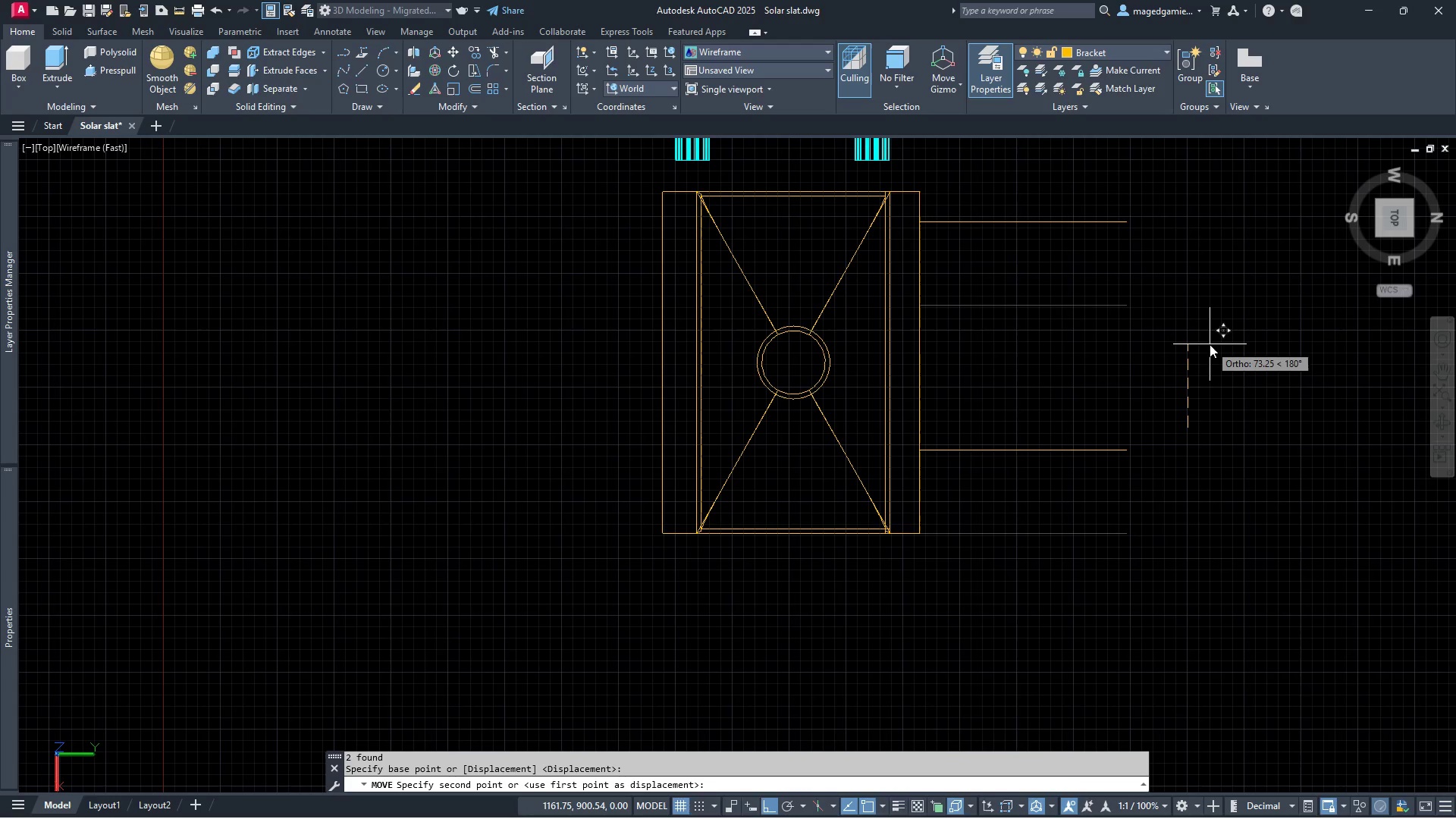 
type(50)
 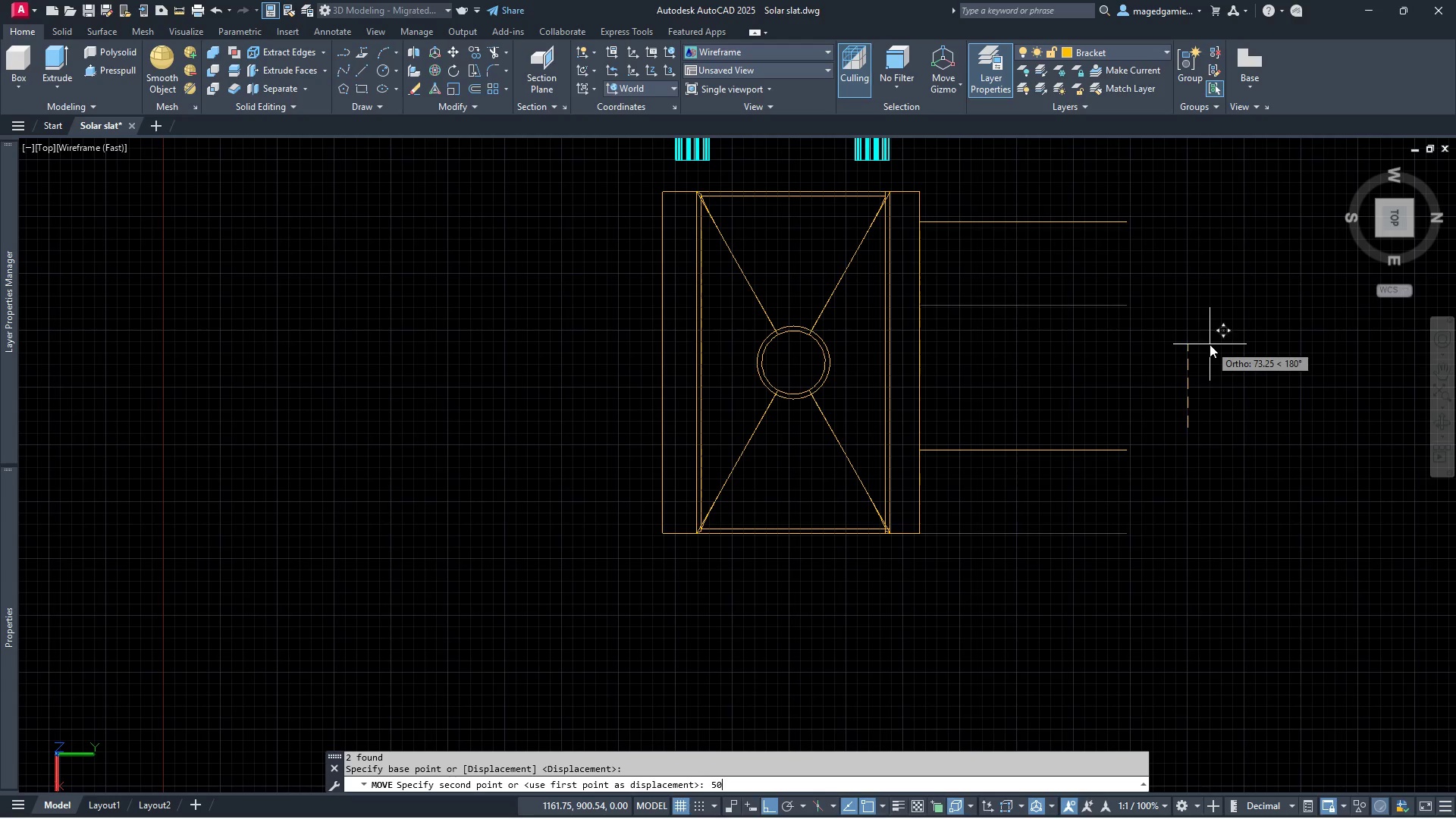 
key(Enter)
 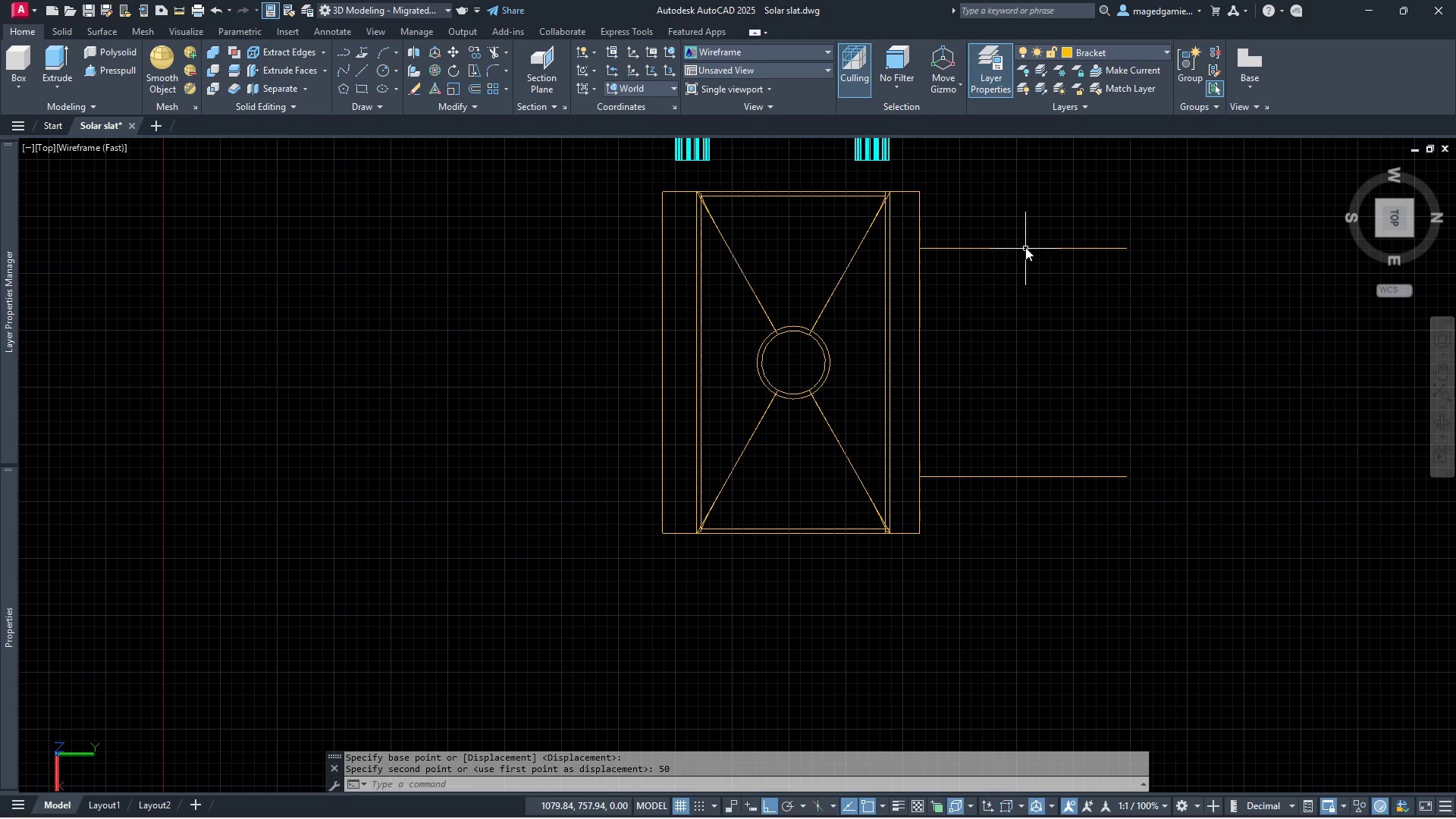 
wait(5.28)
 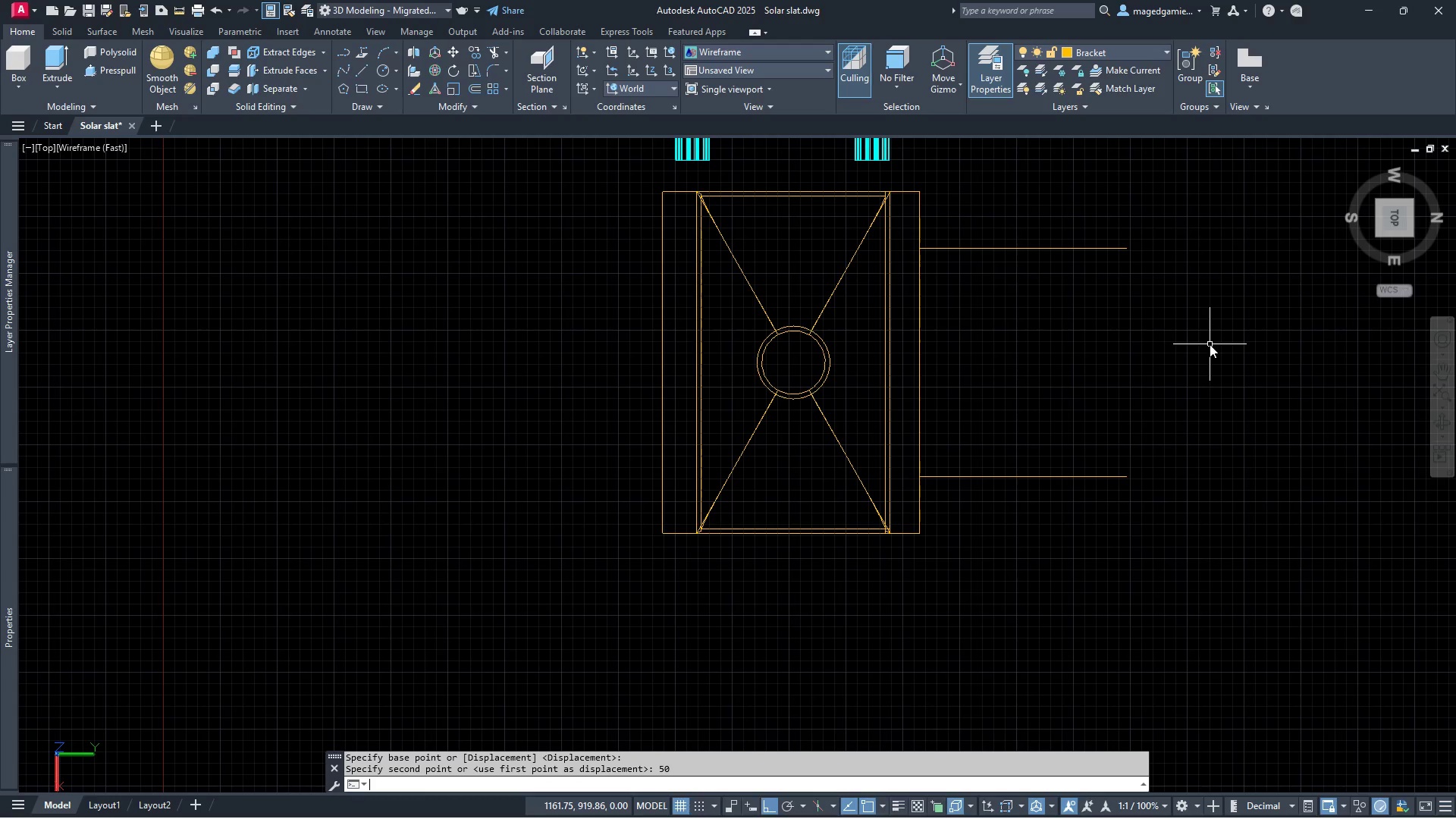 
left_click([1032, 250])
 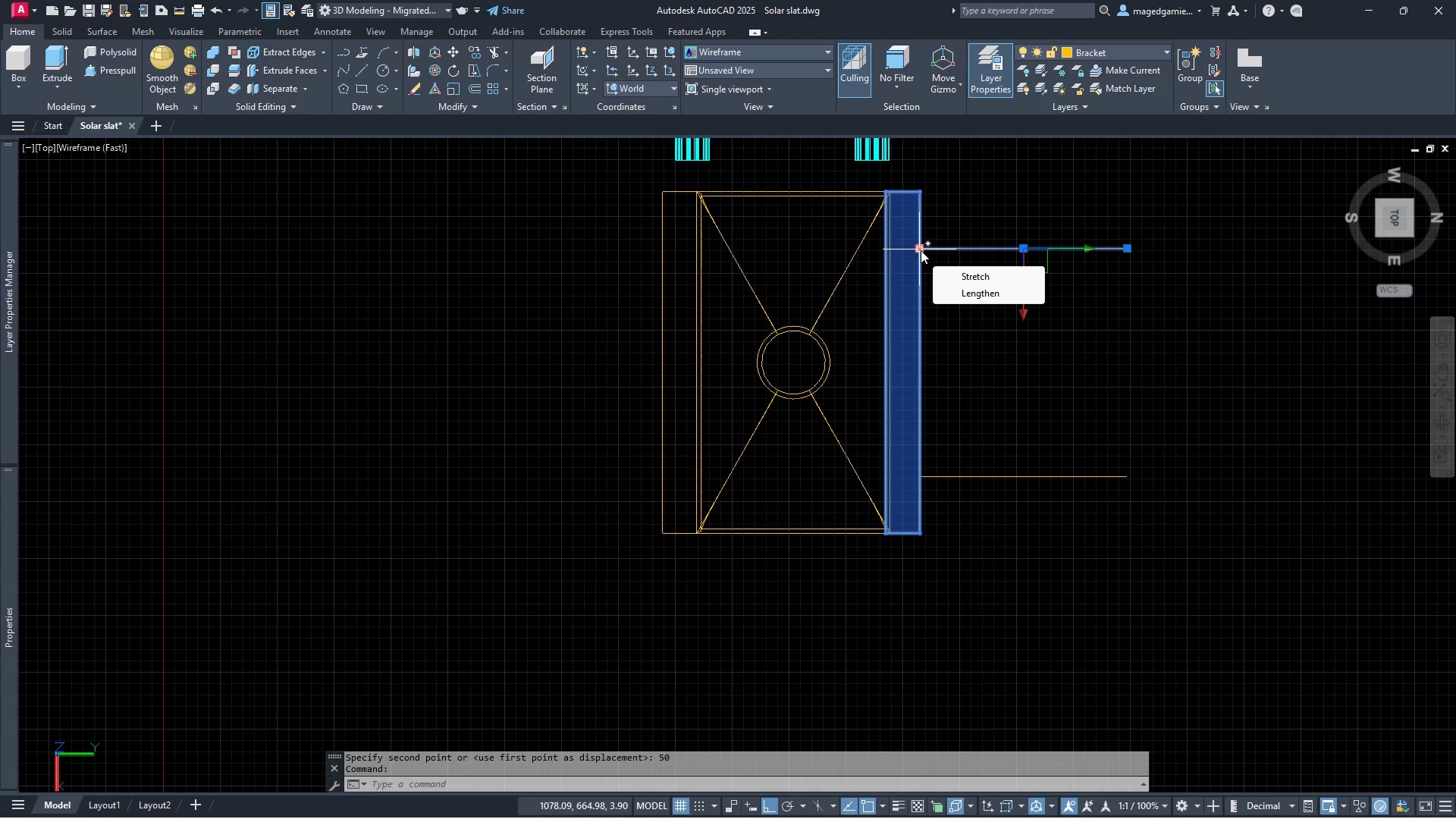 
left_click([921, 250])
 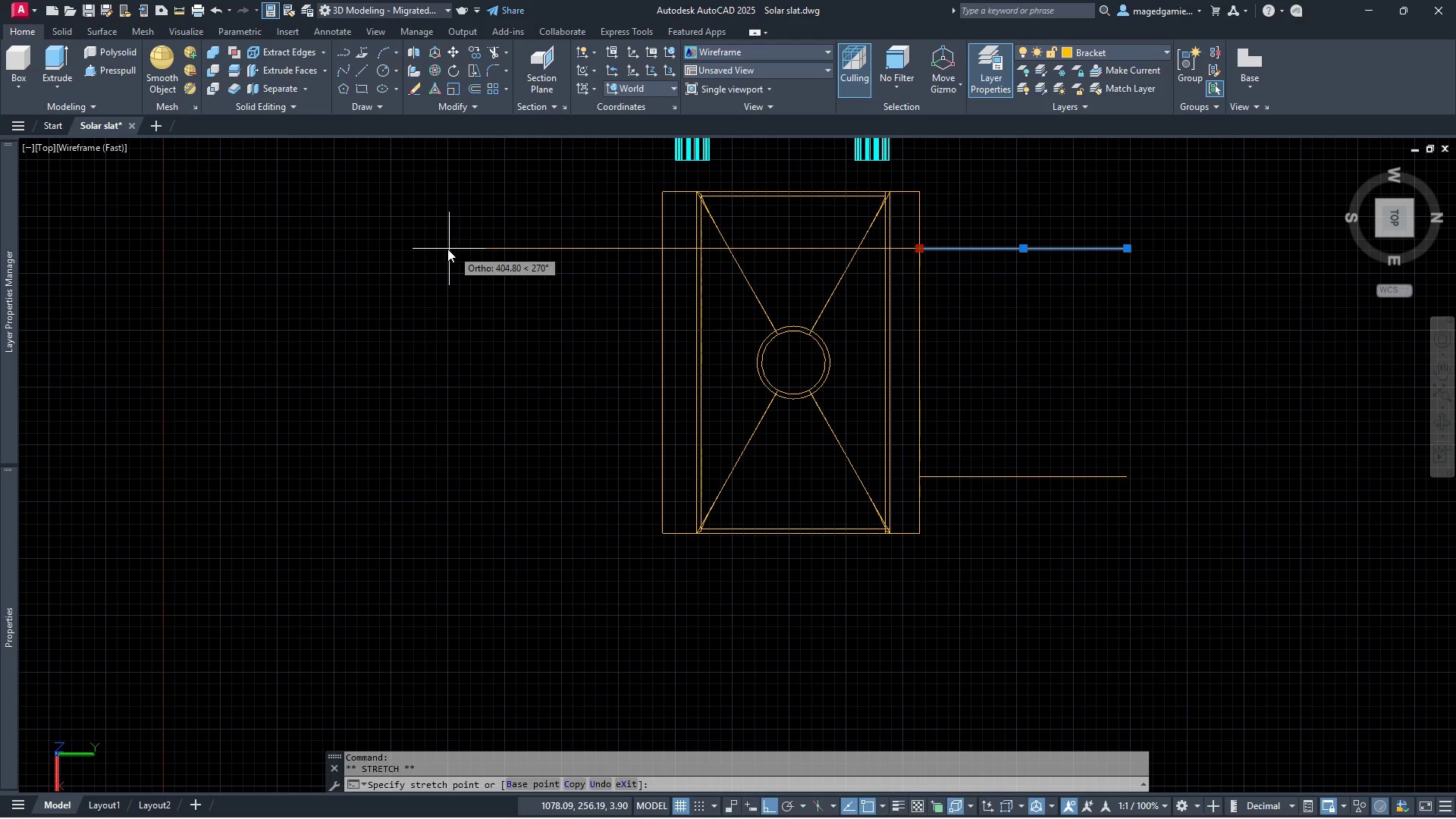 
left_click([466, 249])
 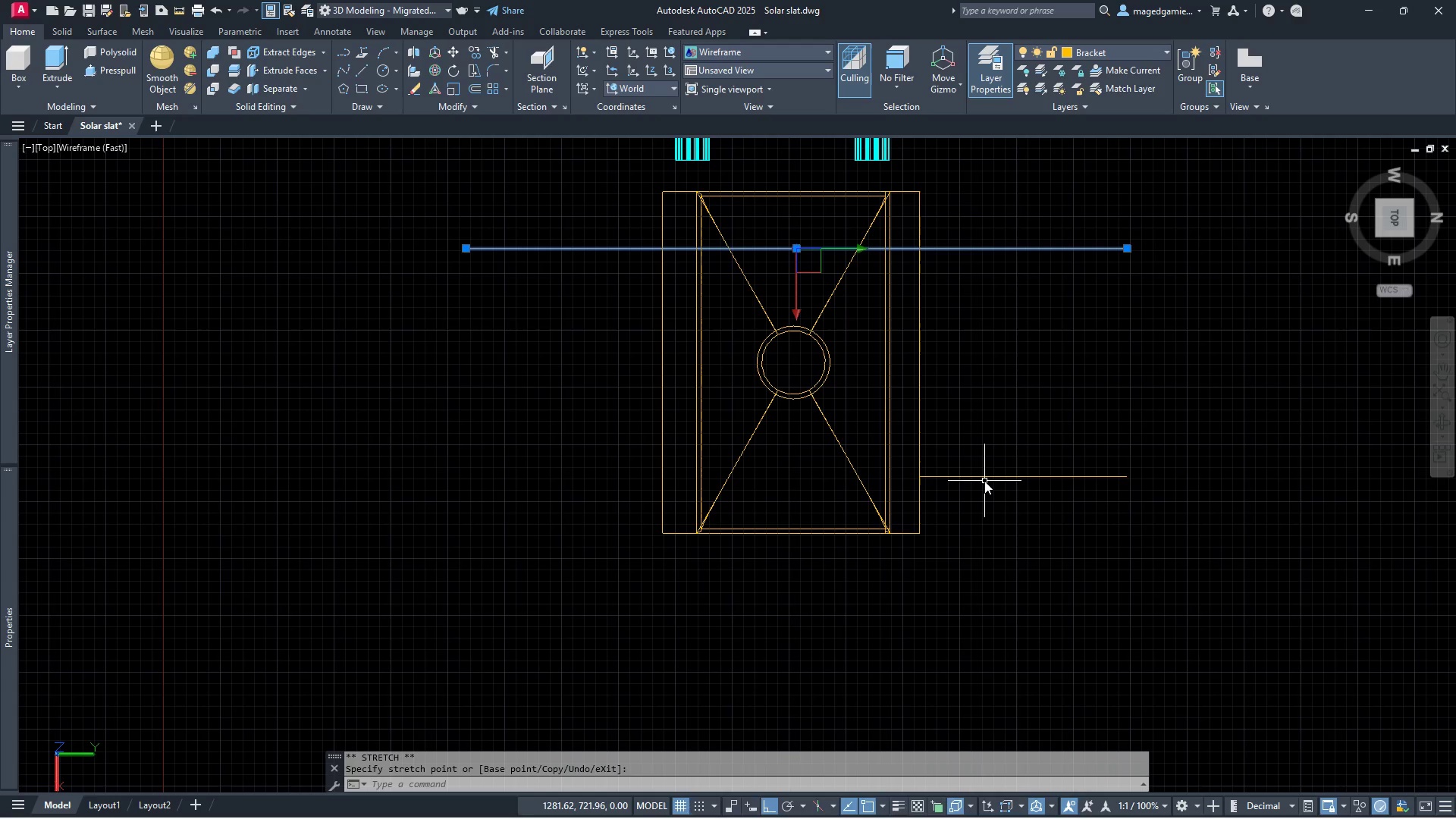 
left_click([983, 478])
 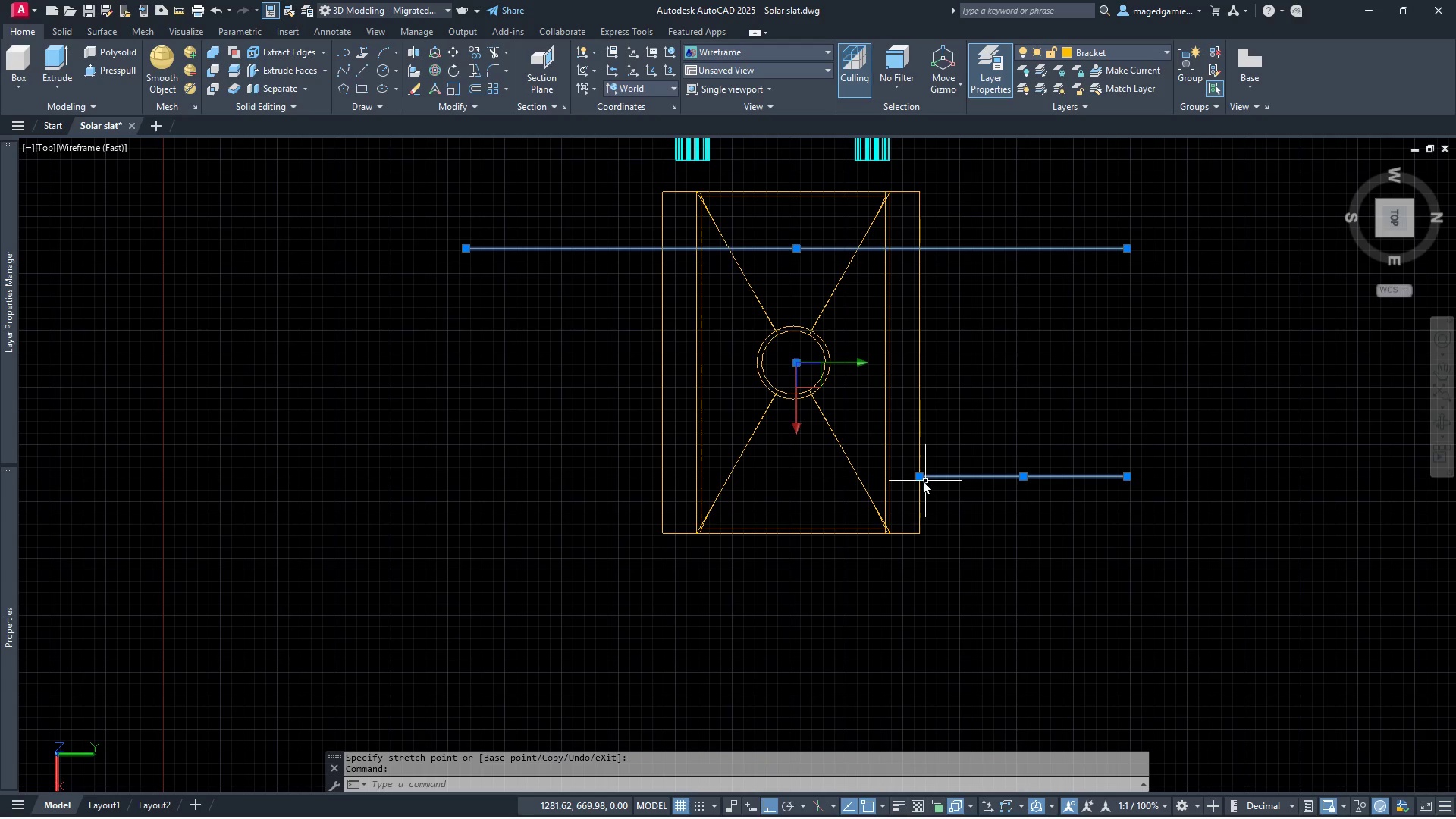 
left_click([920, 479])
 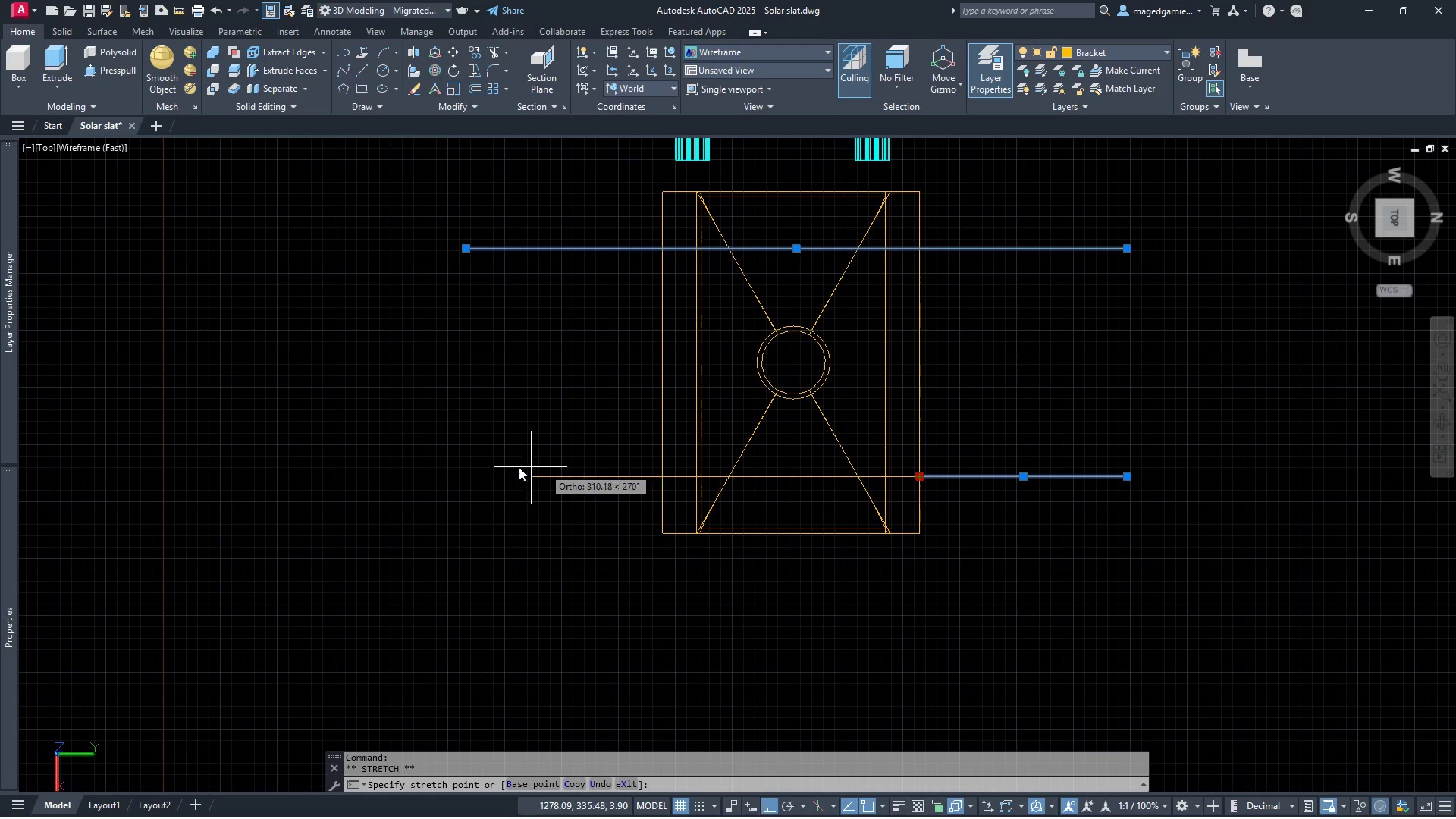 
left_click([516, 467])
 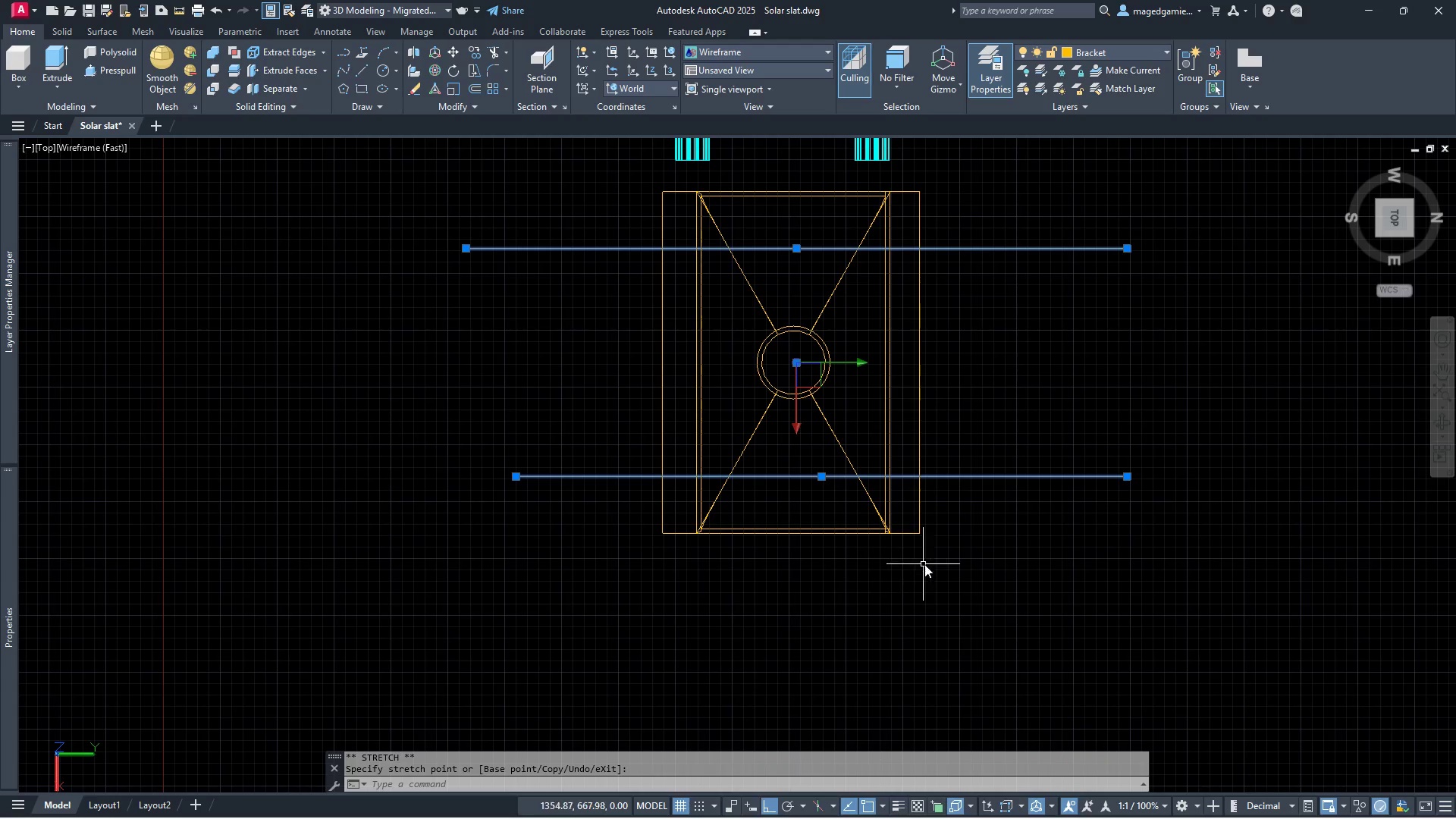 
key(Escape)
 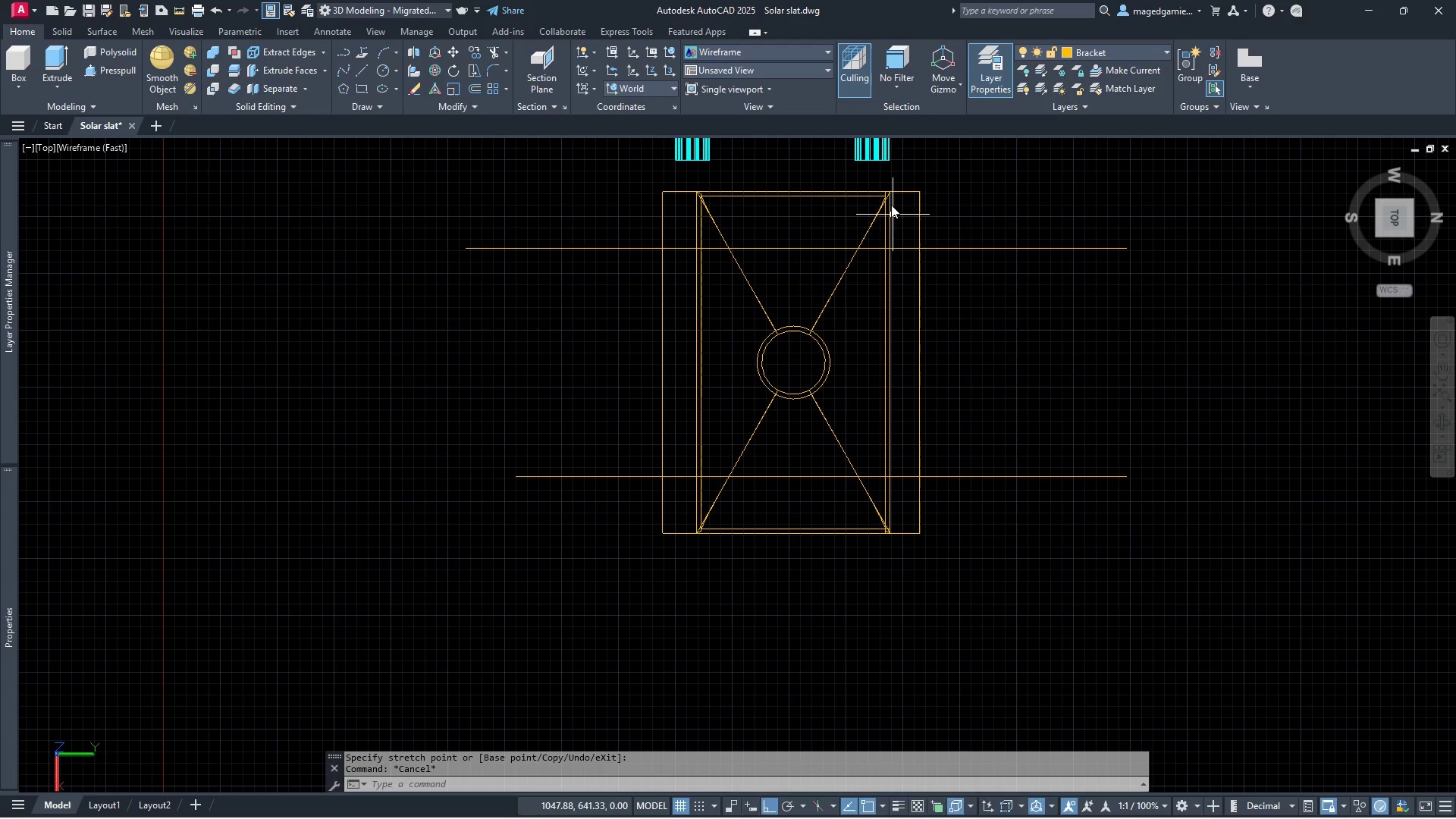 
scroll: coordinate [914, 179], scroll_direction: up, amount: 4.0
 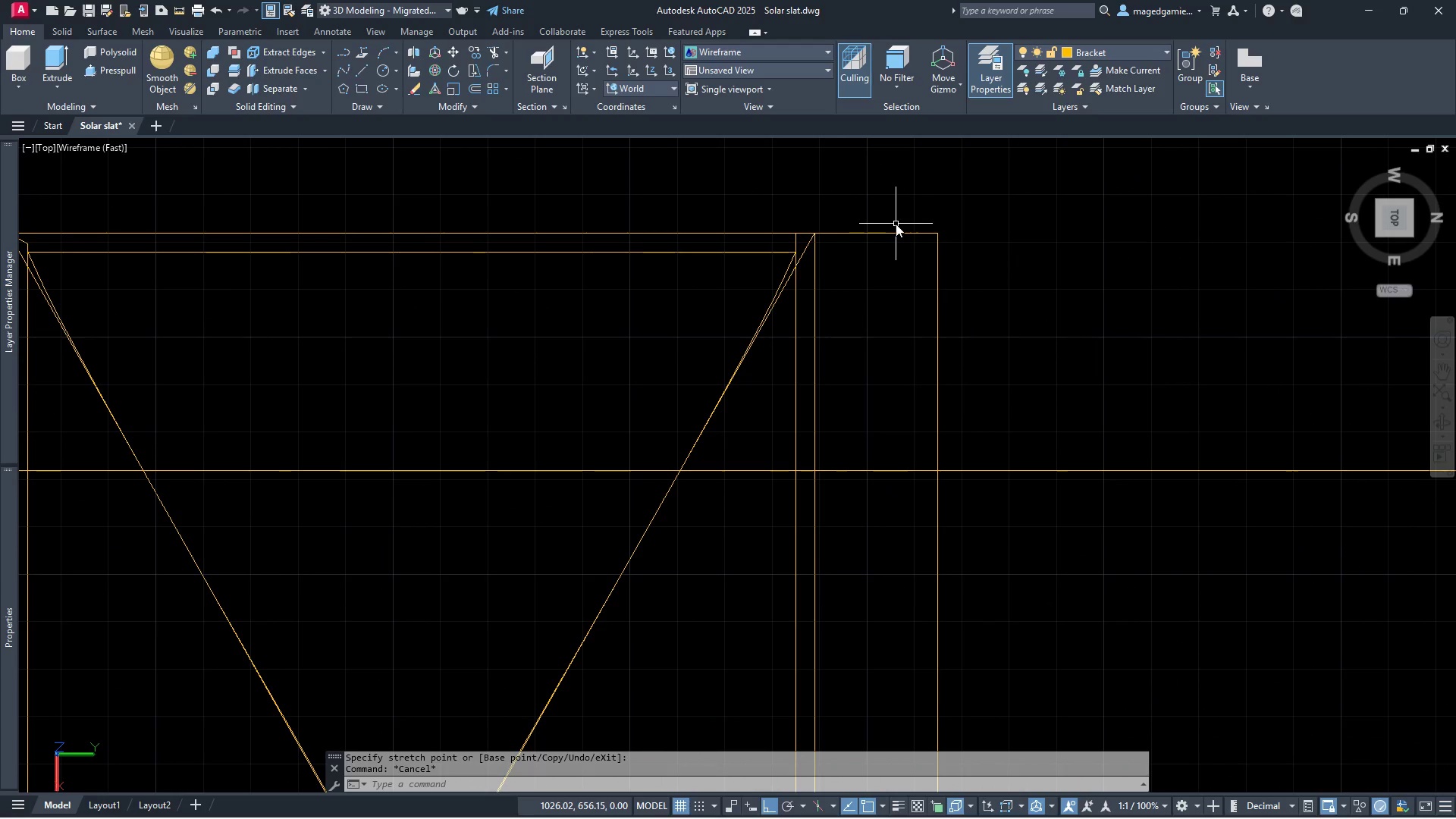 
key(Escape)
 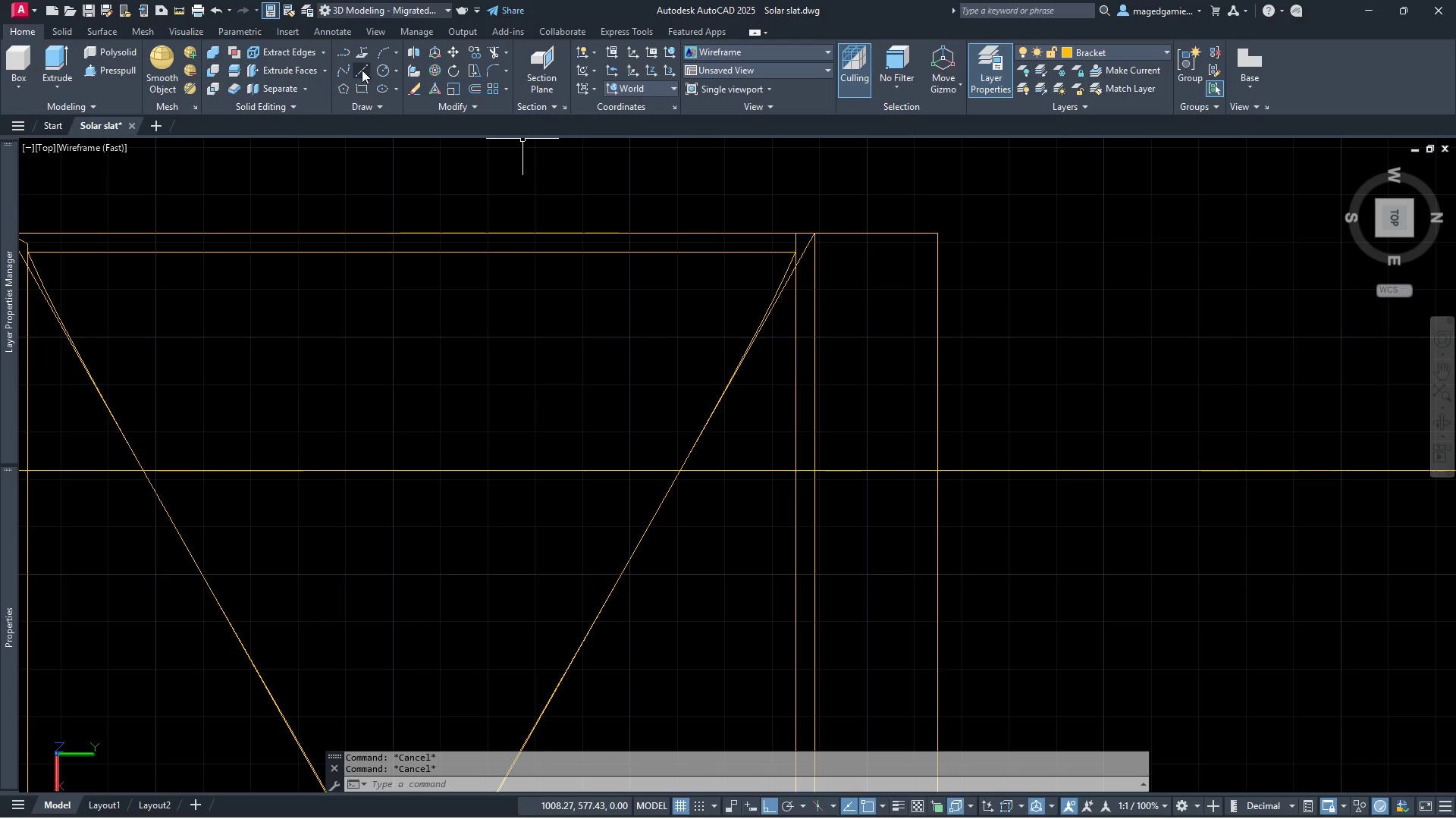 
left_click([362, 70])
 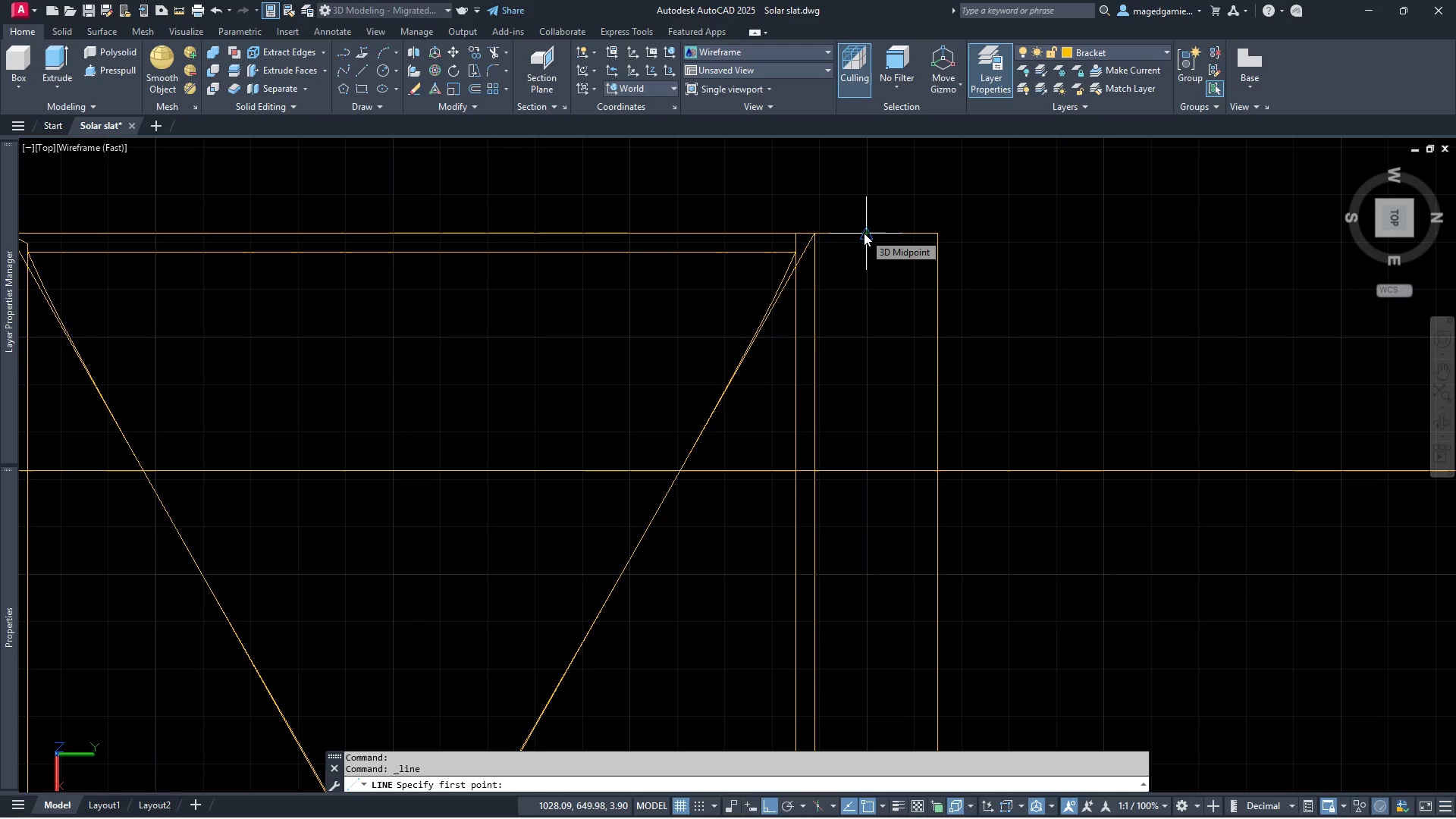 
wait(6.25)
 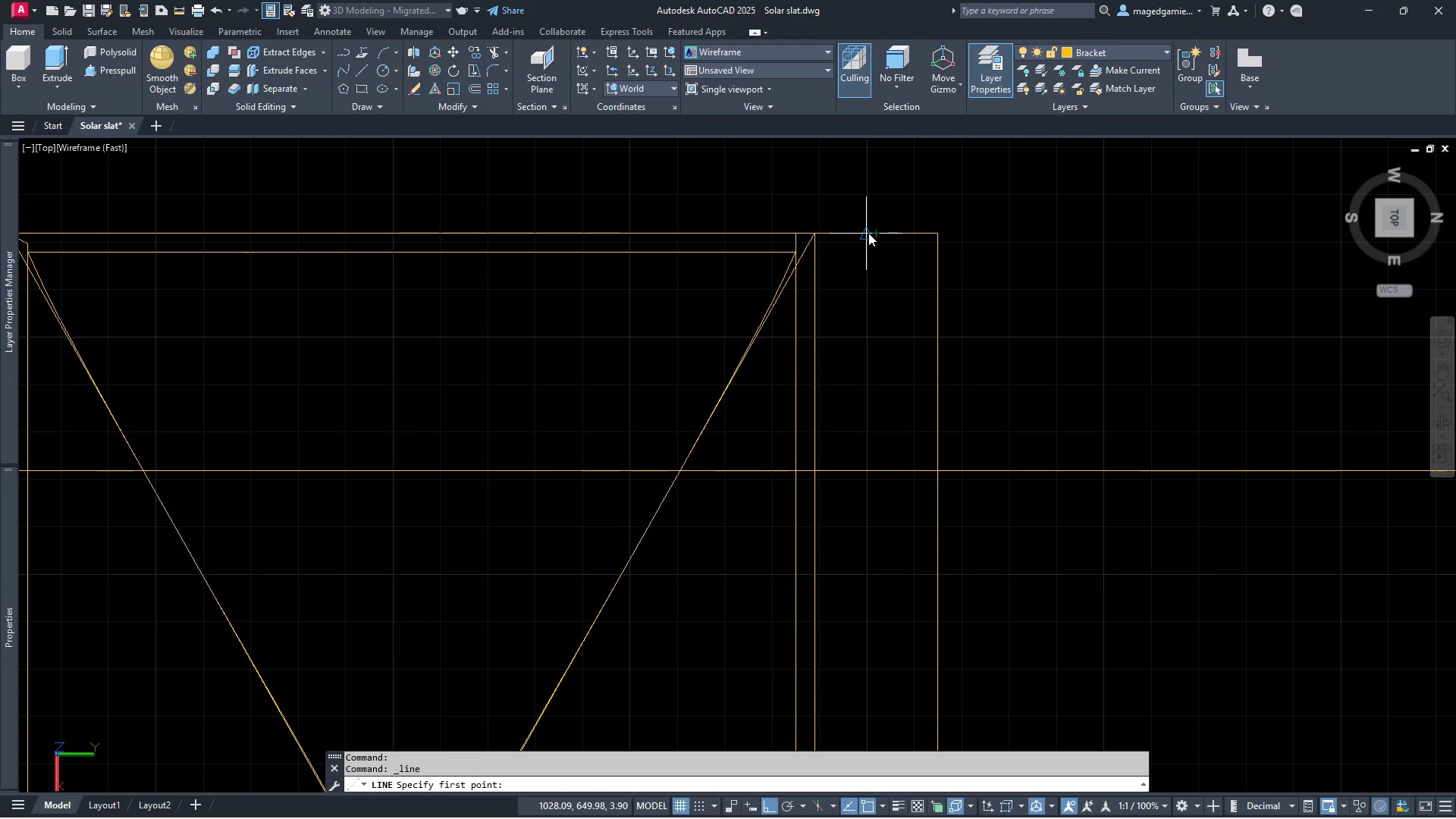 
left_click([864, 233])
 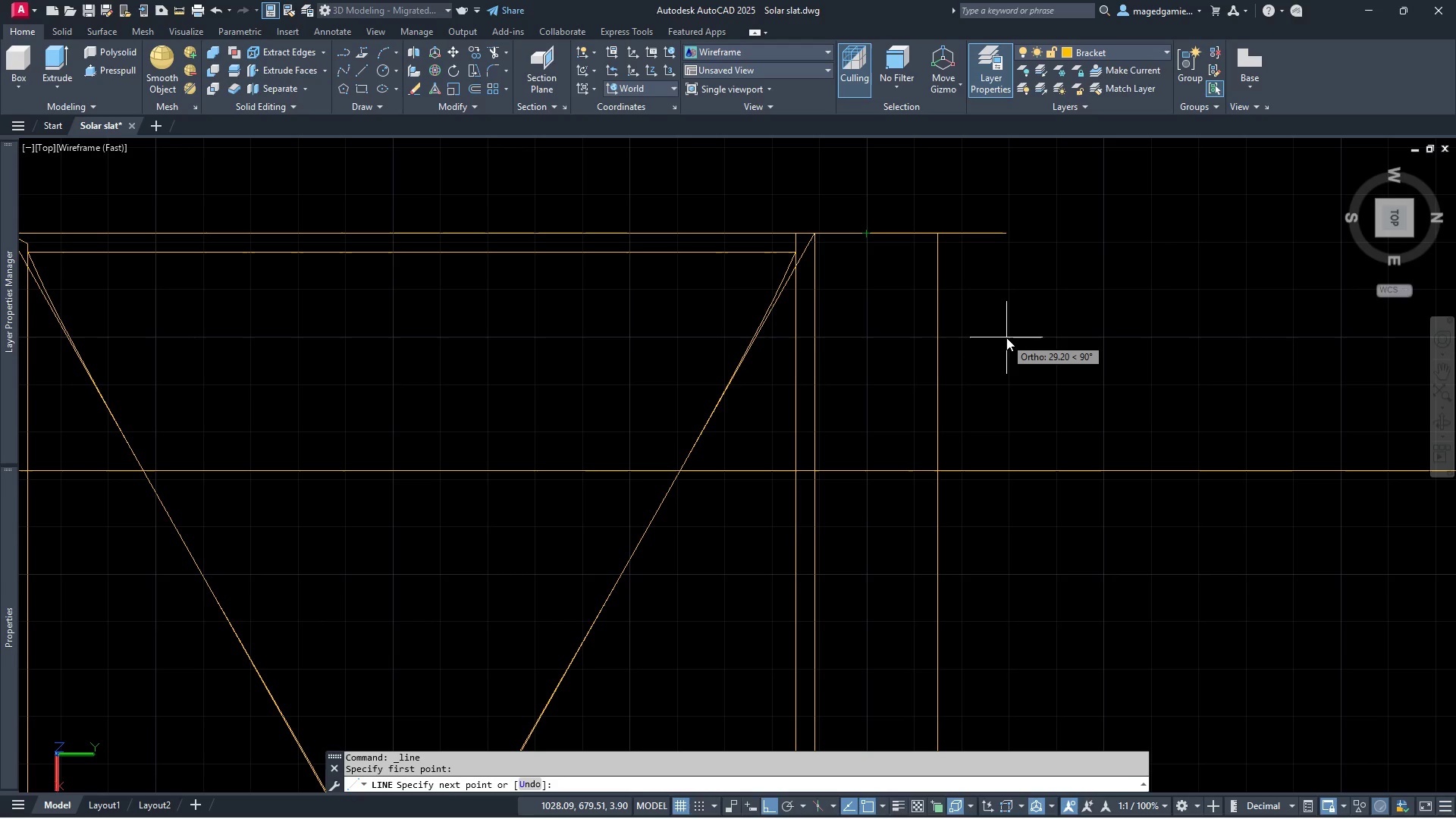 
scroll: coordinate [988, 280], scroll_direction: down, amount: 3.0
 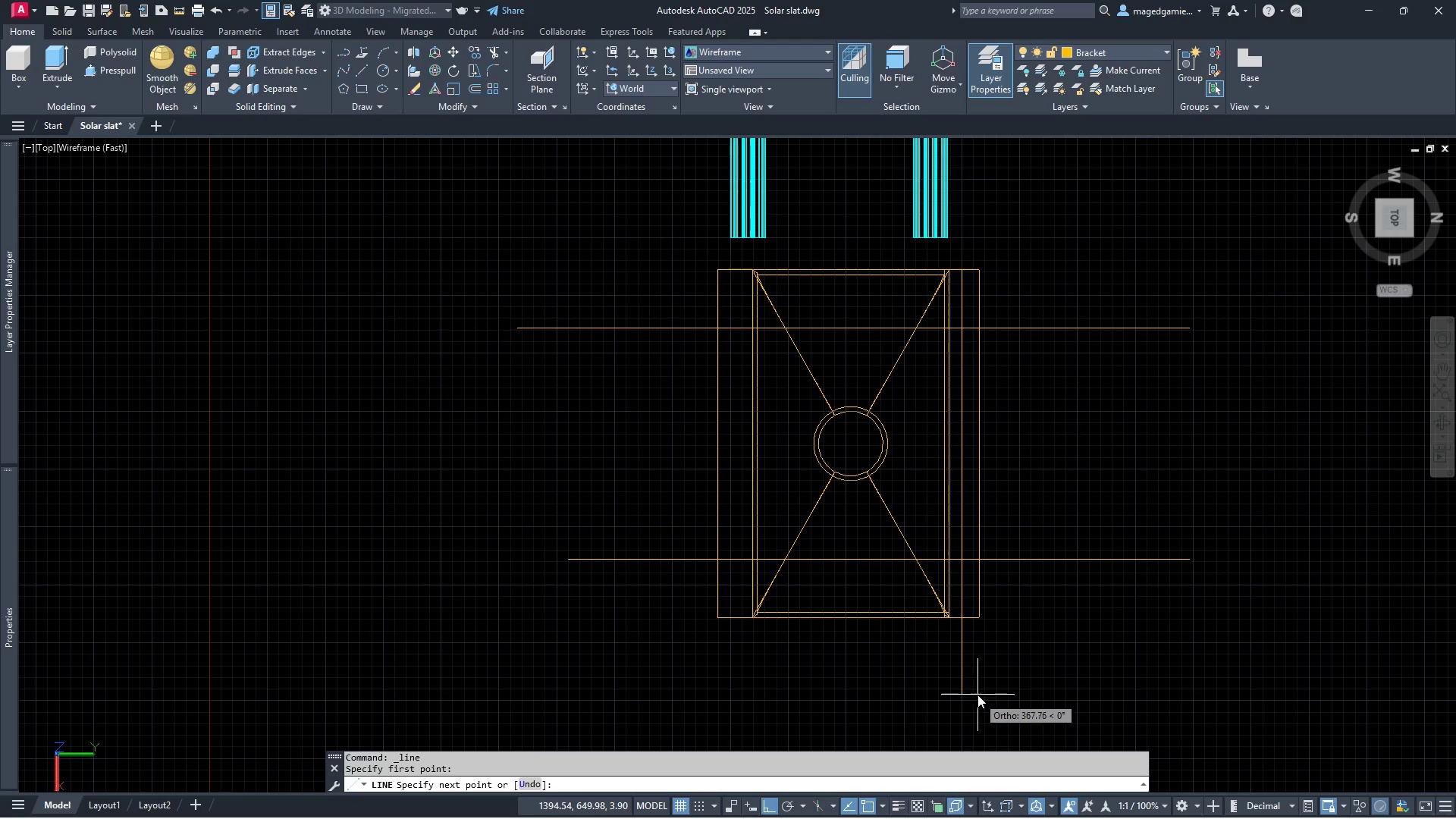 
left_click([977, 695])
 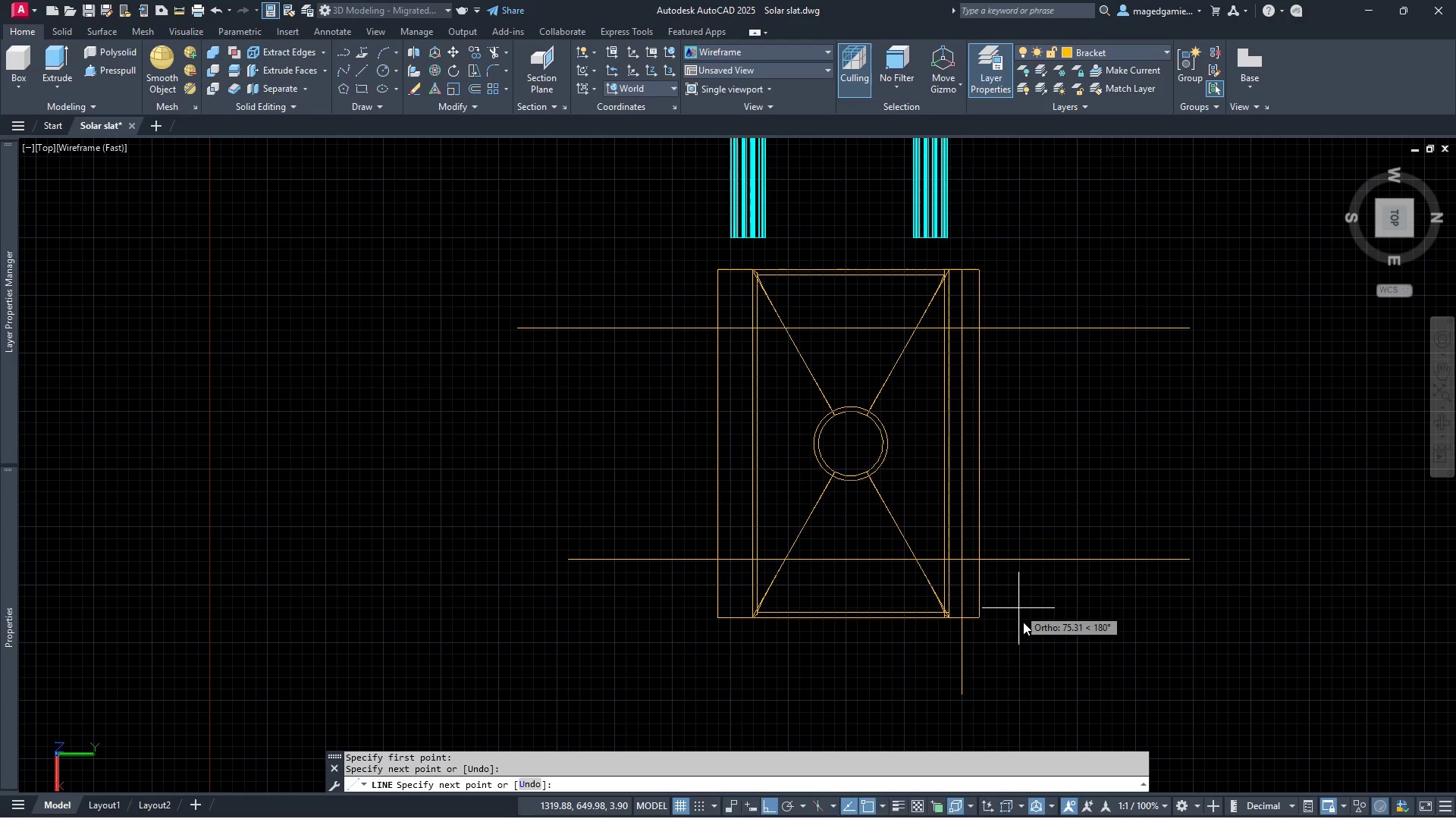 
right_click([1027, 635])
 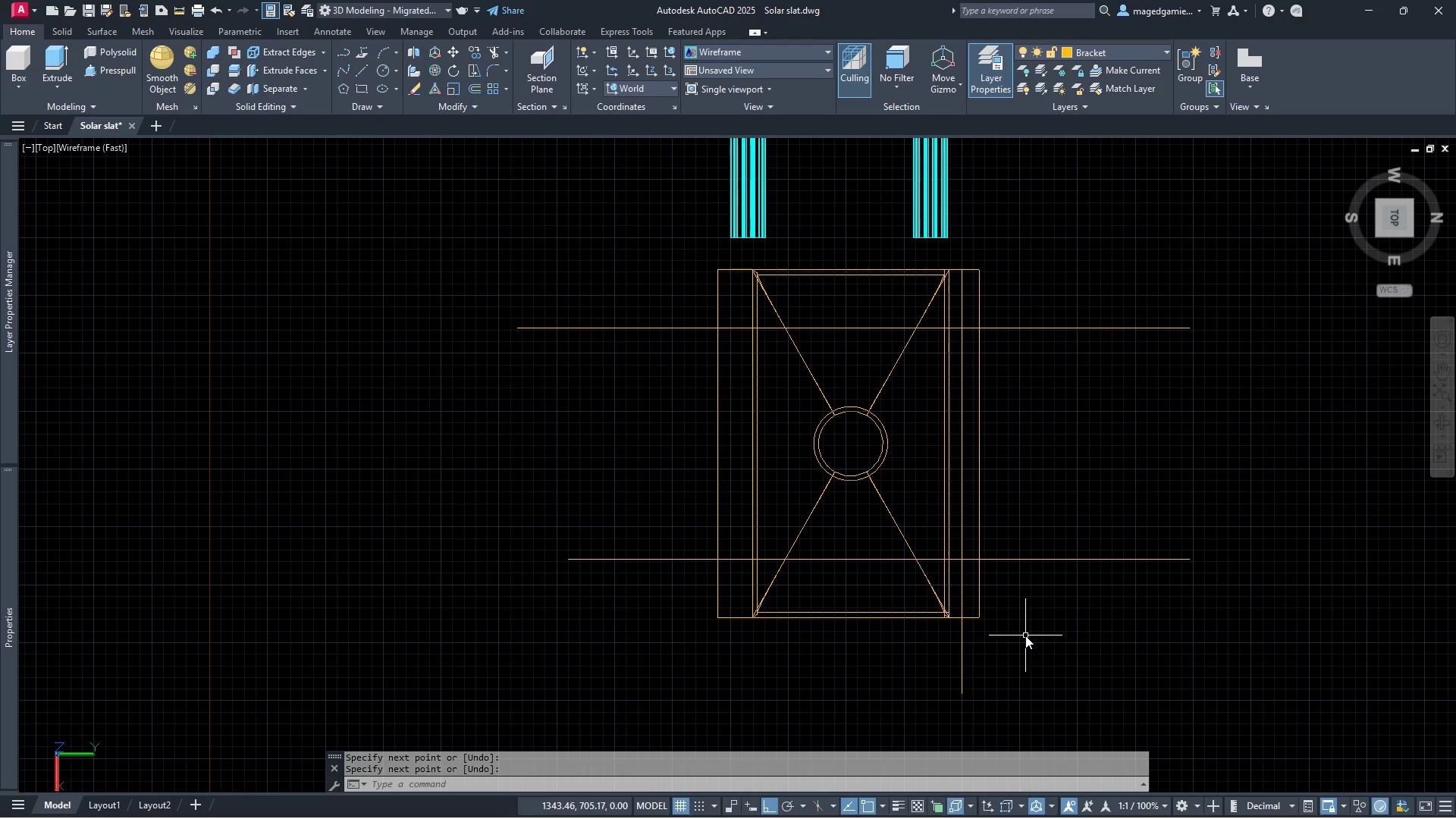 
key(Escape)
 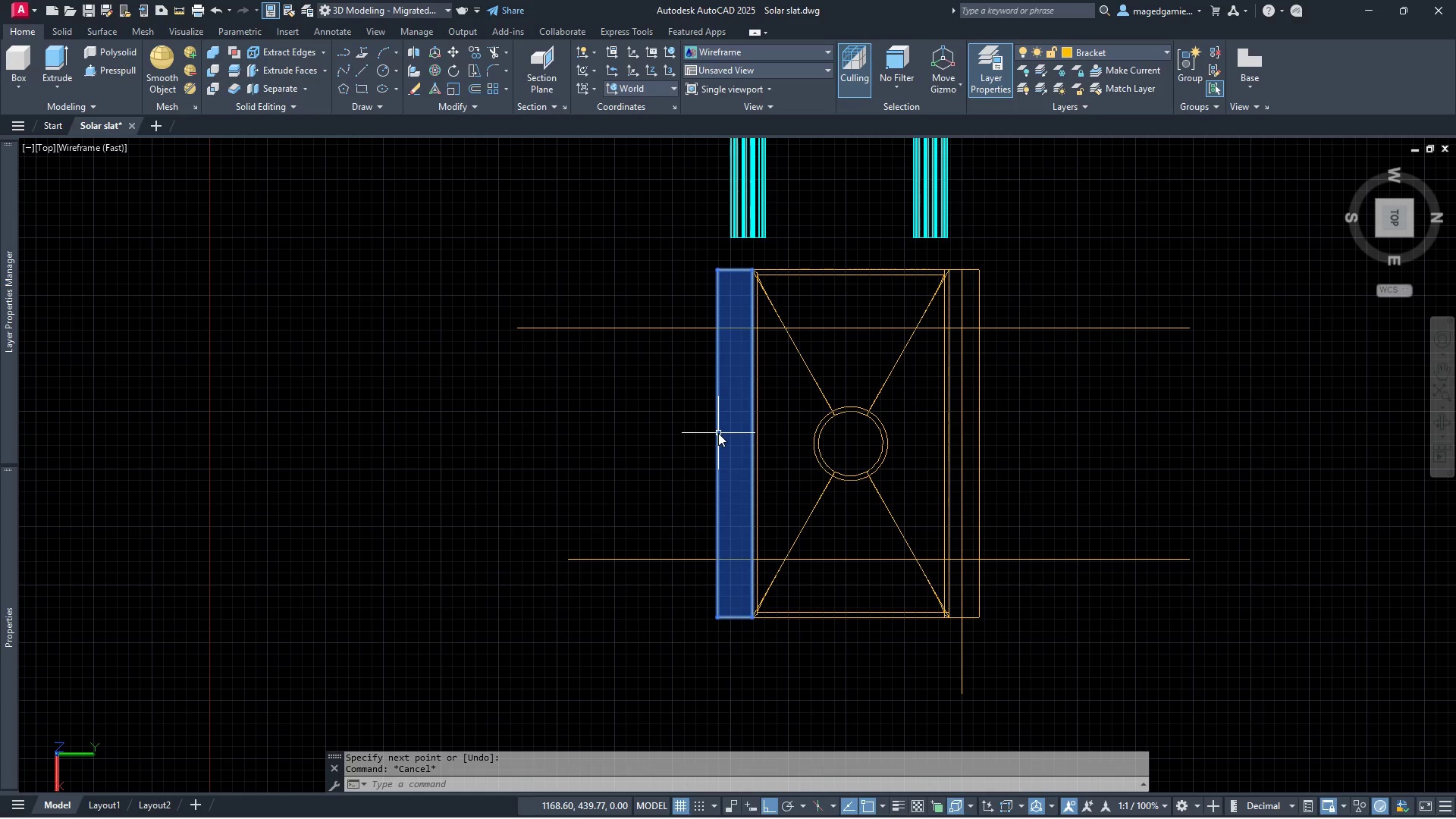 
wait(8.0)
 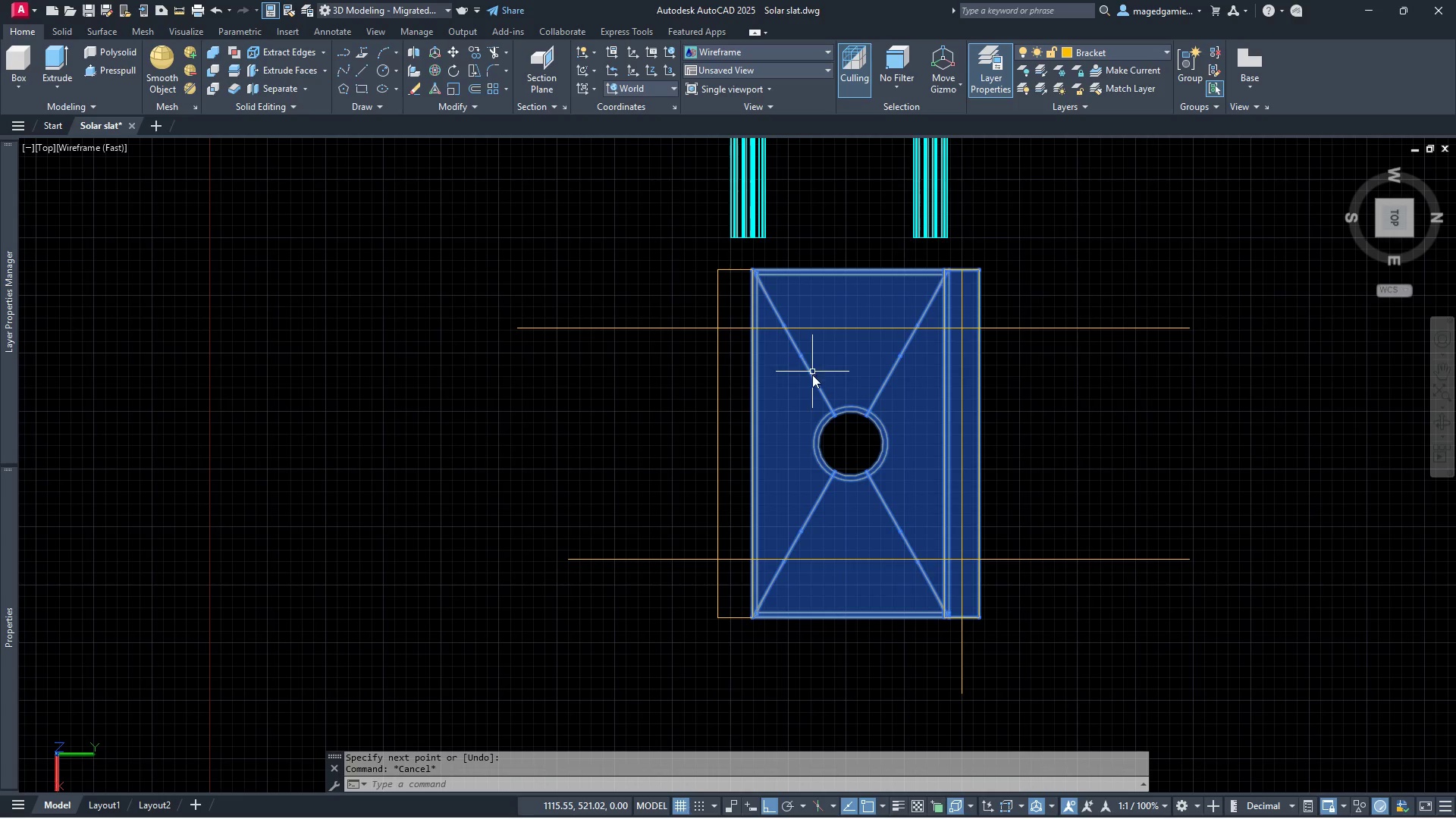 
left_click([984, 670])
 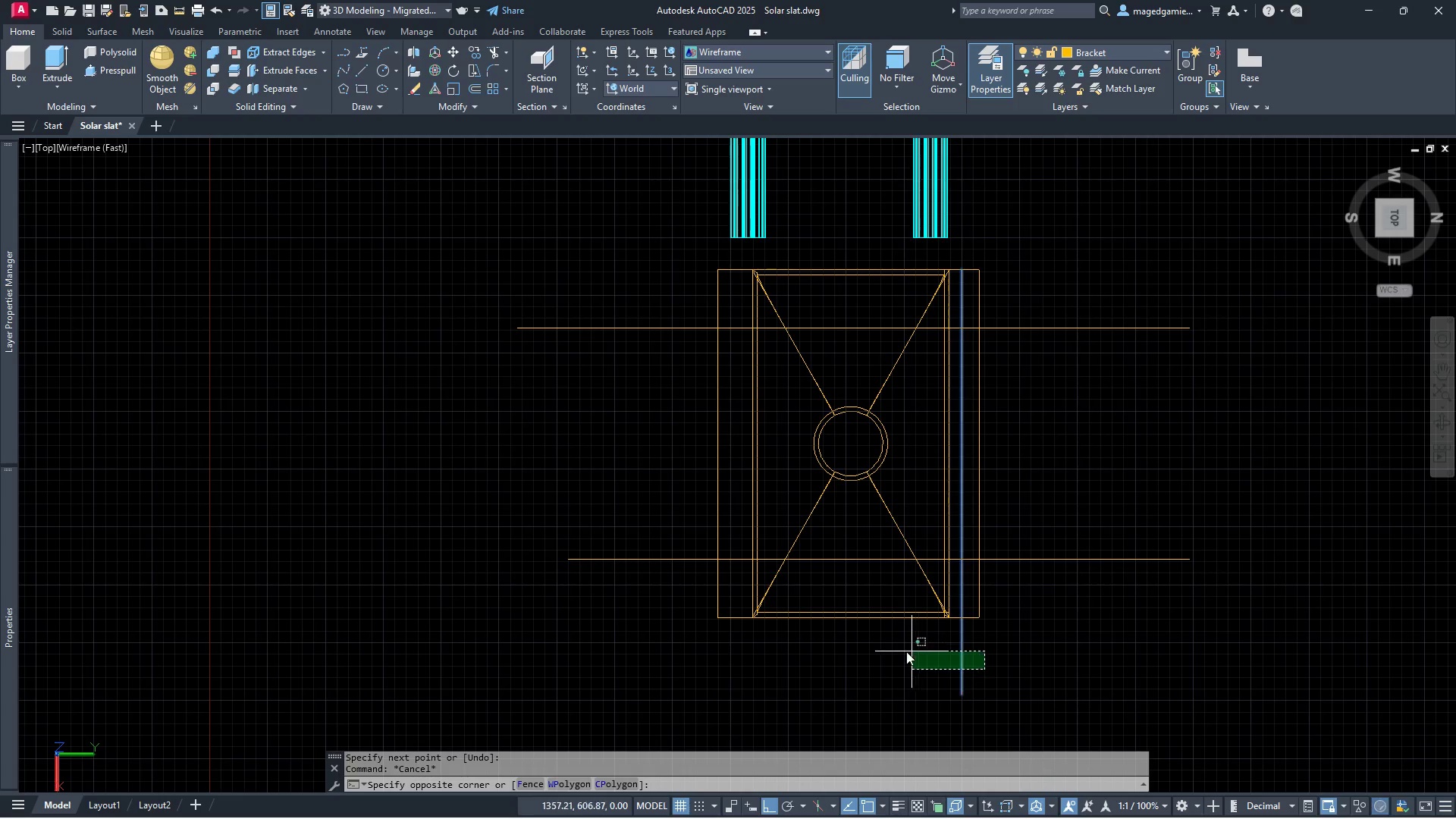 
left_click([902, 651])
 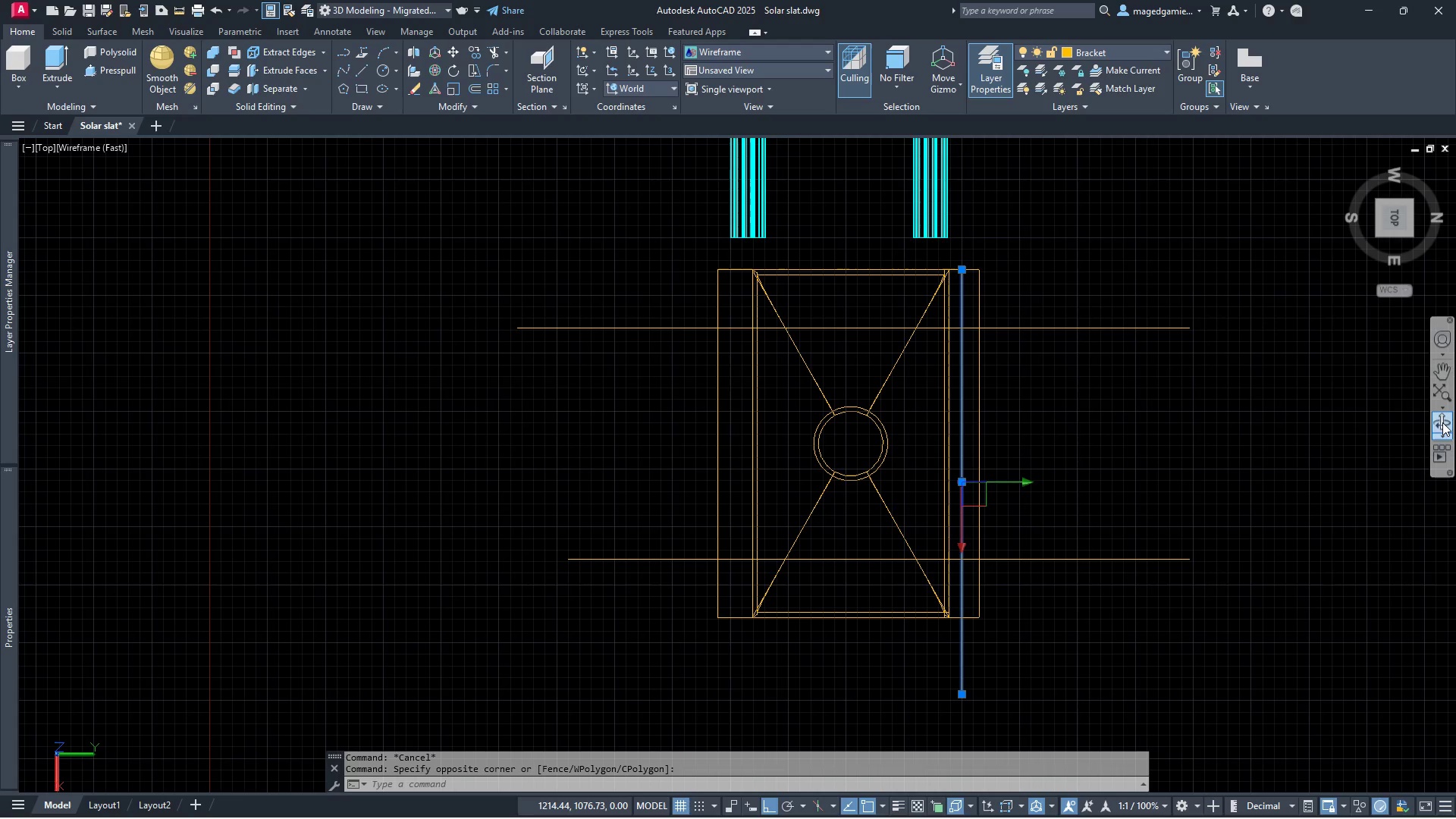 
left_click([1445, 423])
 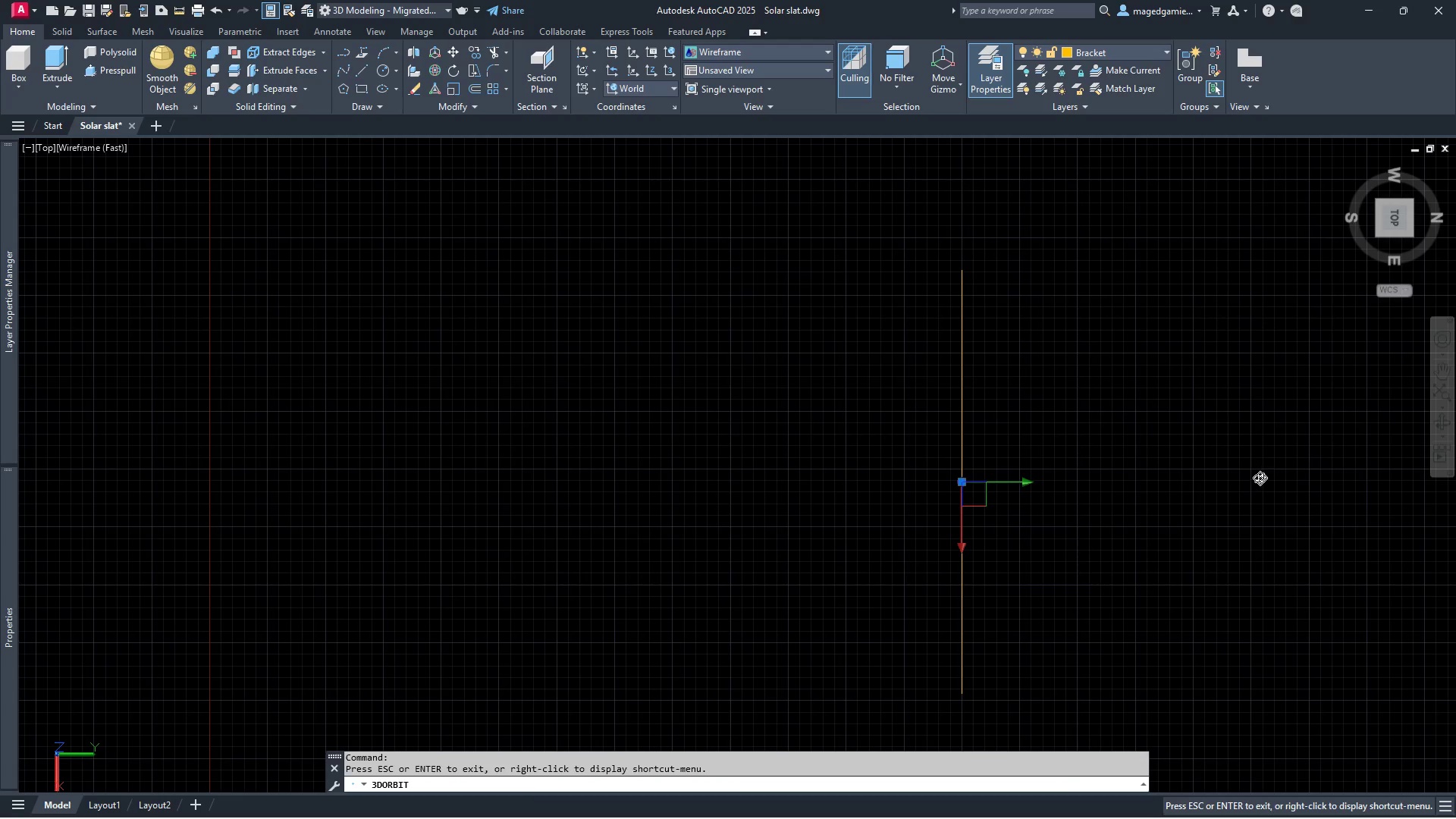 
left_click_drag(start_coordinate=[1260, 471], to_coordinate=[1319, 336])
 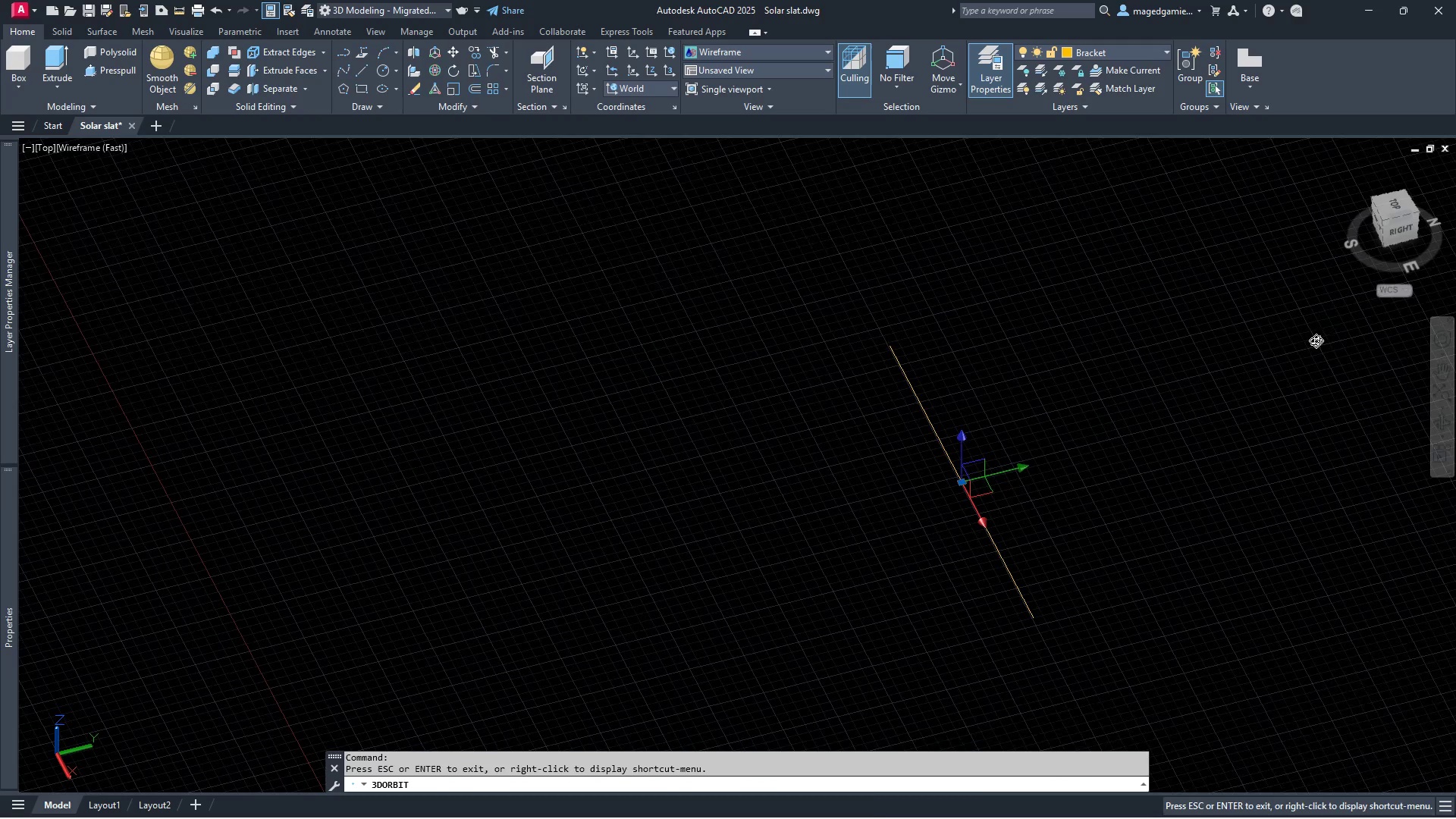 
key(Escape)
 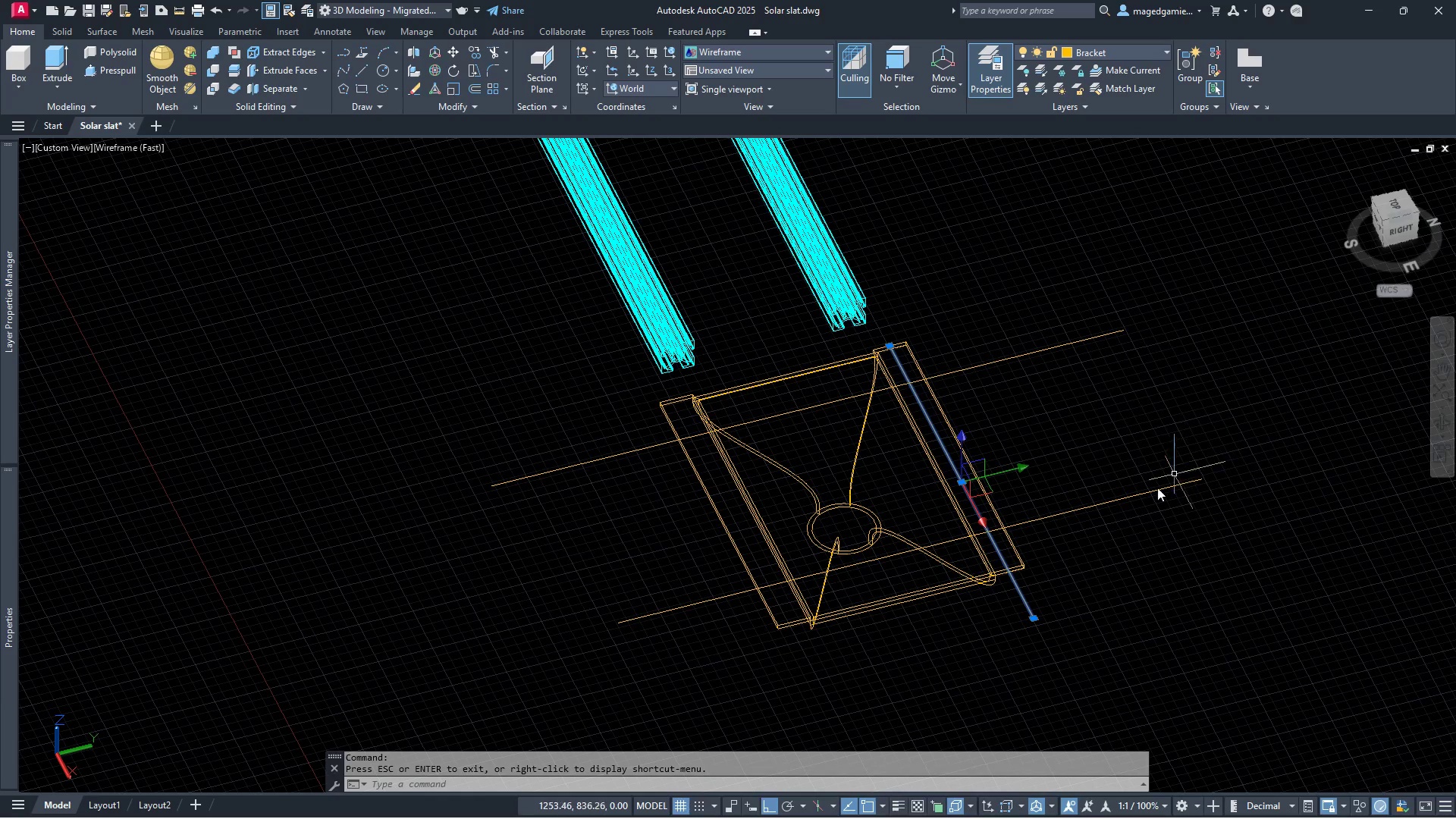 
scroll: coordinate [1075, 566], scroll_direction: up, amount: 4.0
 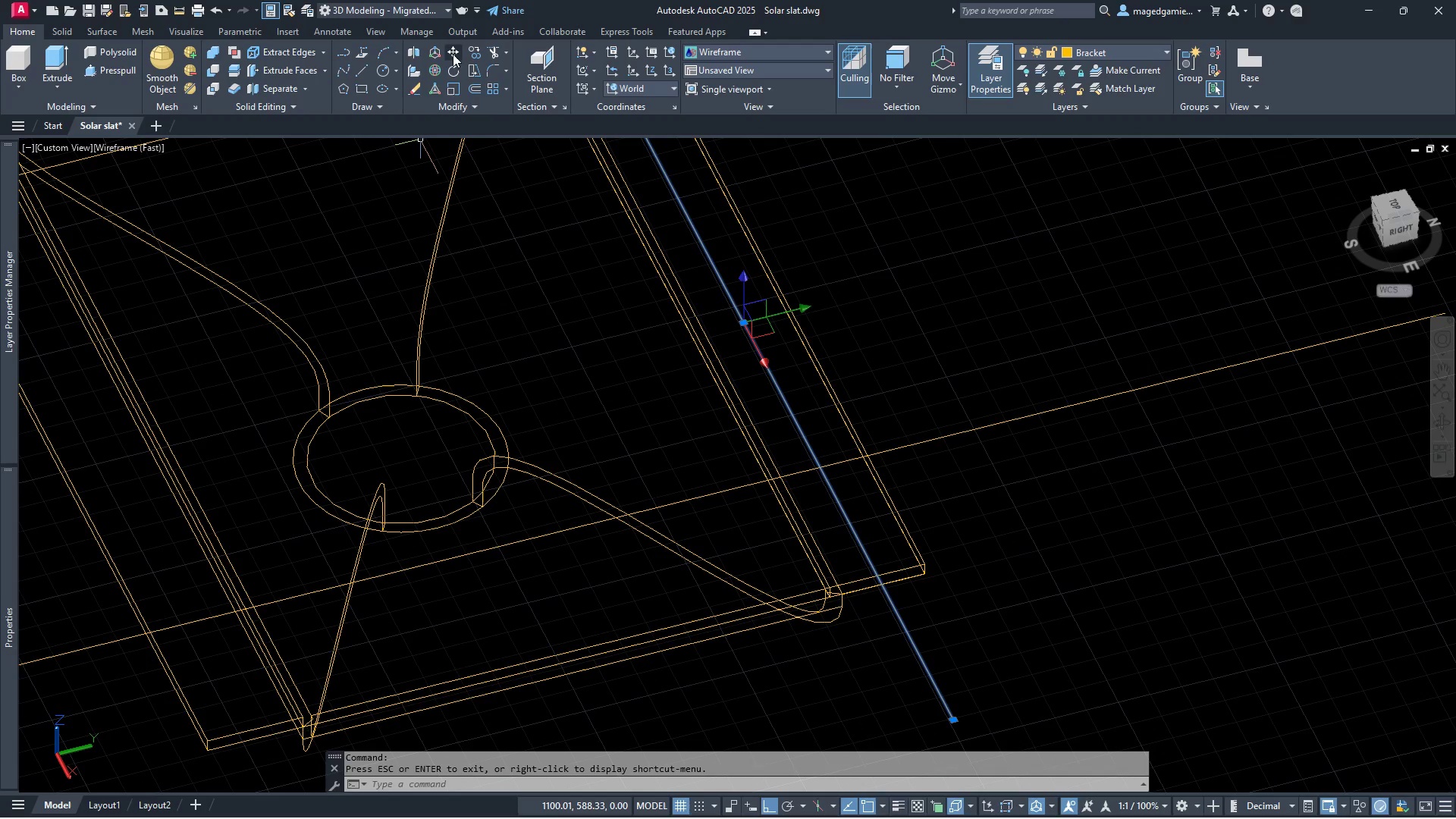 
left_click([453, 49])
 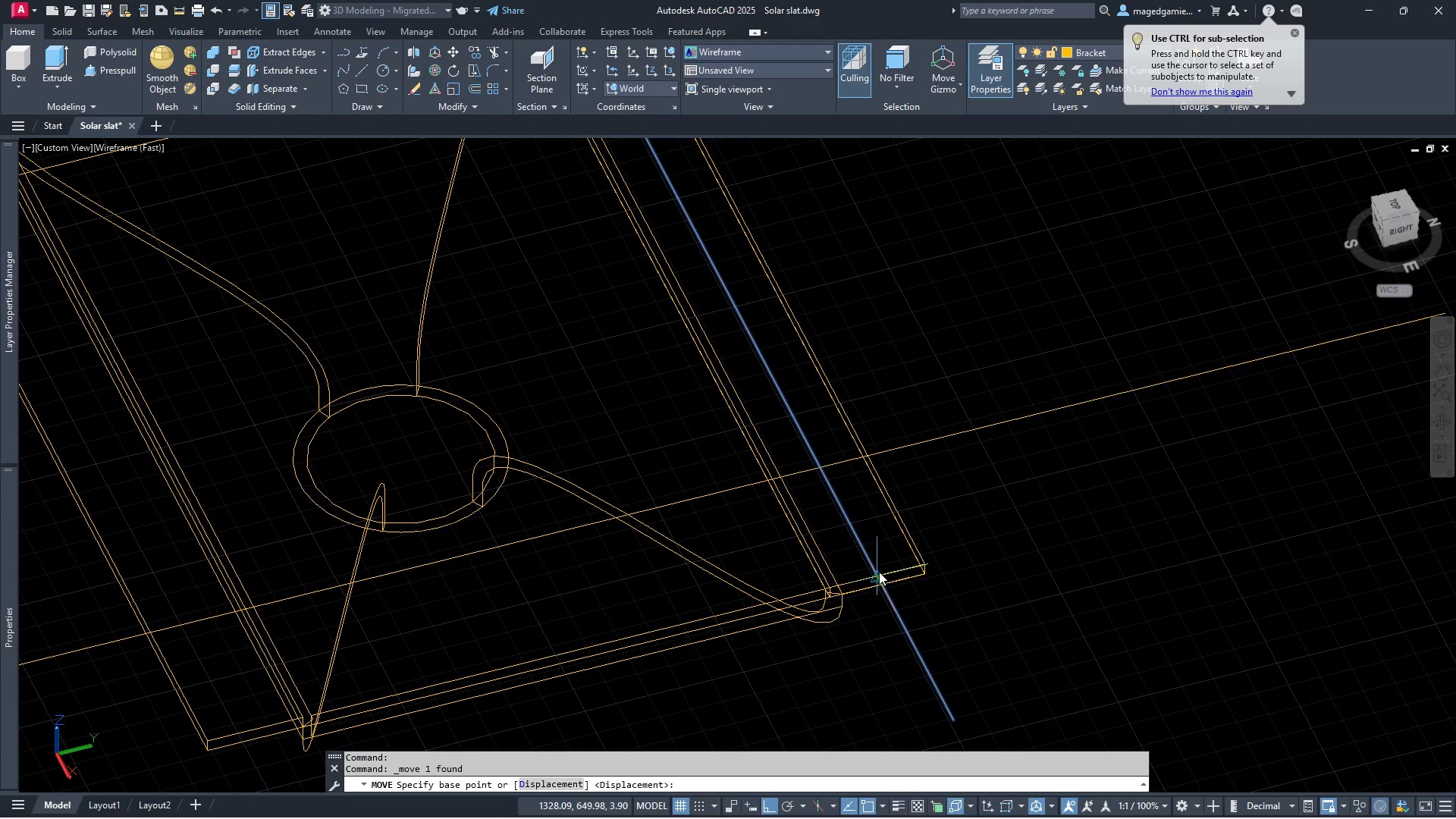 
scroll: coordinate [869, 615], scroll_direction: up, amount: 4.0
 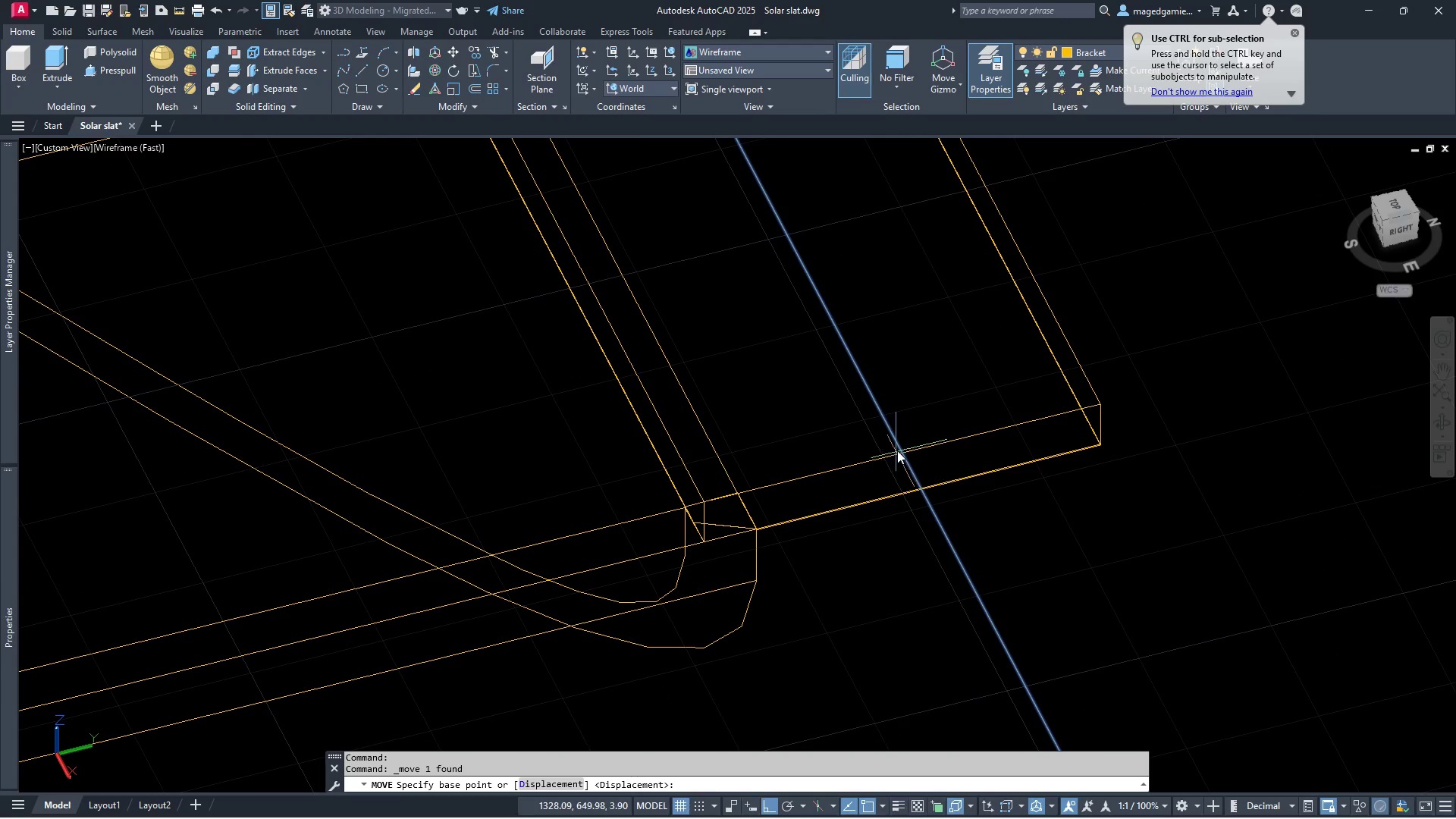 
left_click([899, 450])
 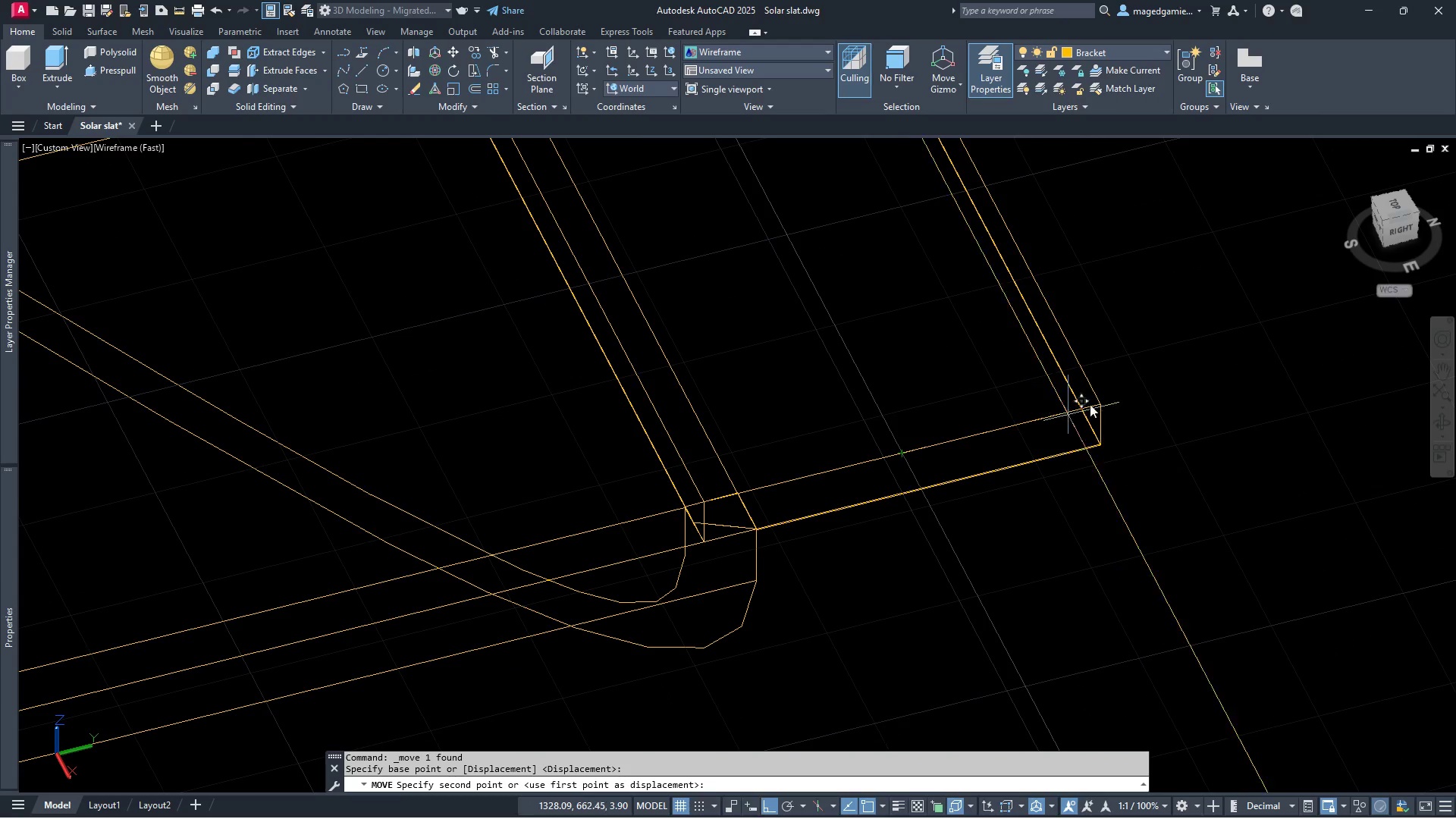 
scroll: coordinate [1106, 391], scroll_direction: down, amount: 3.0
 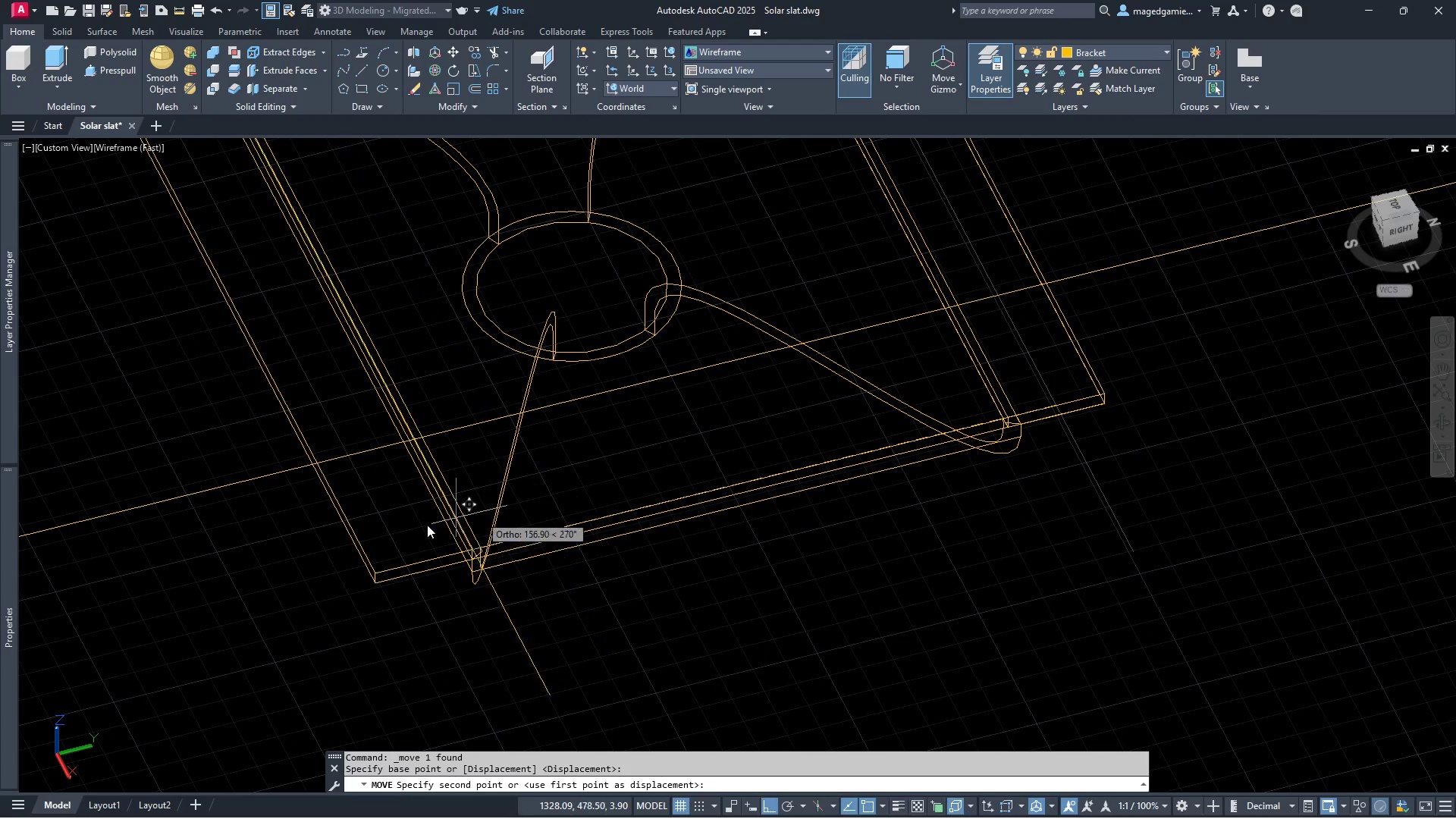 
scroll: coordinate [347, 557], scroll_direction: up, amount: 3.0
 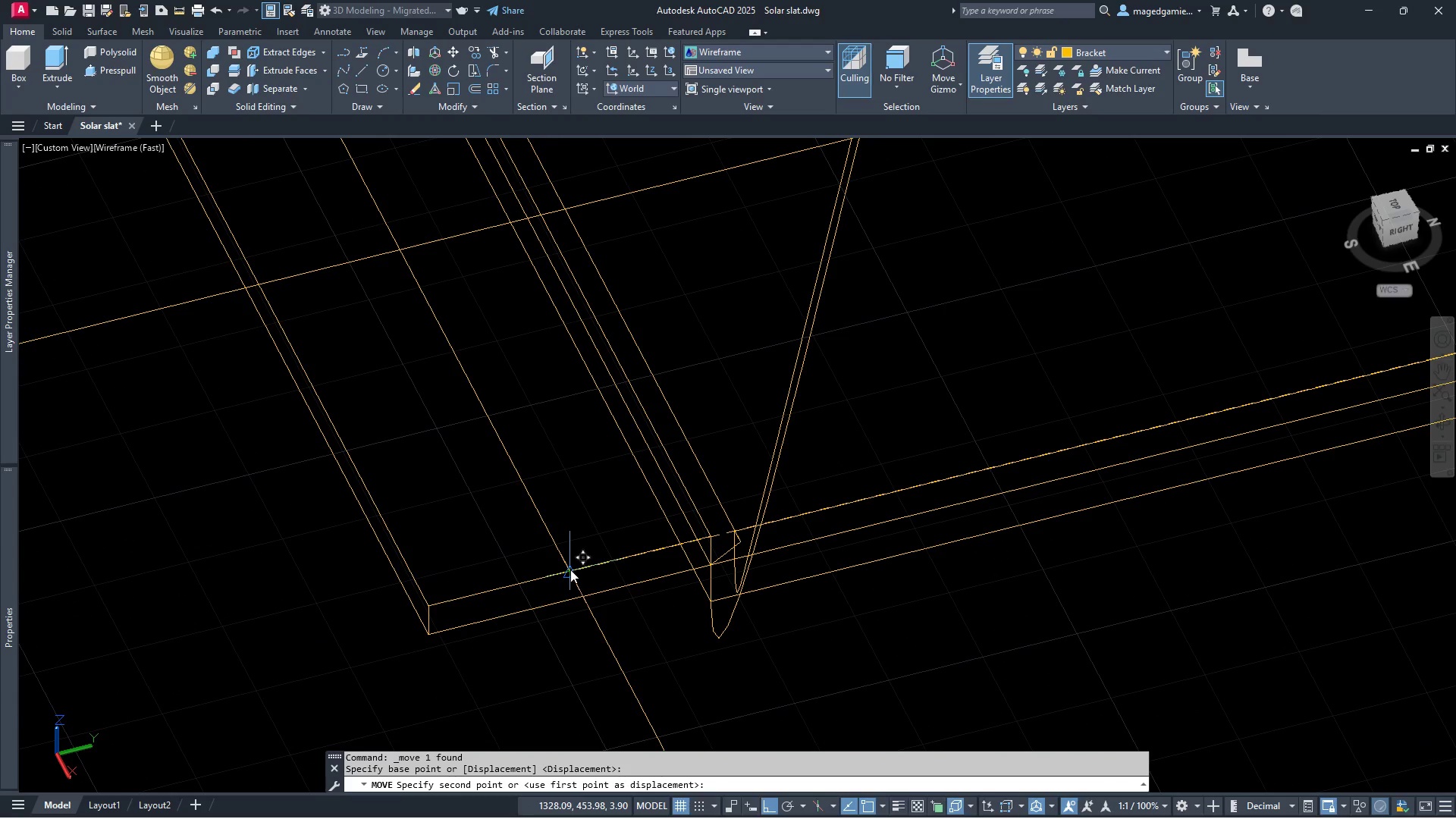 
left_click([570, 570])
 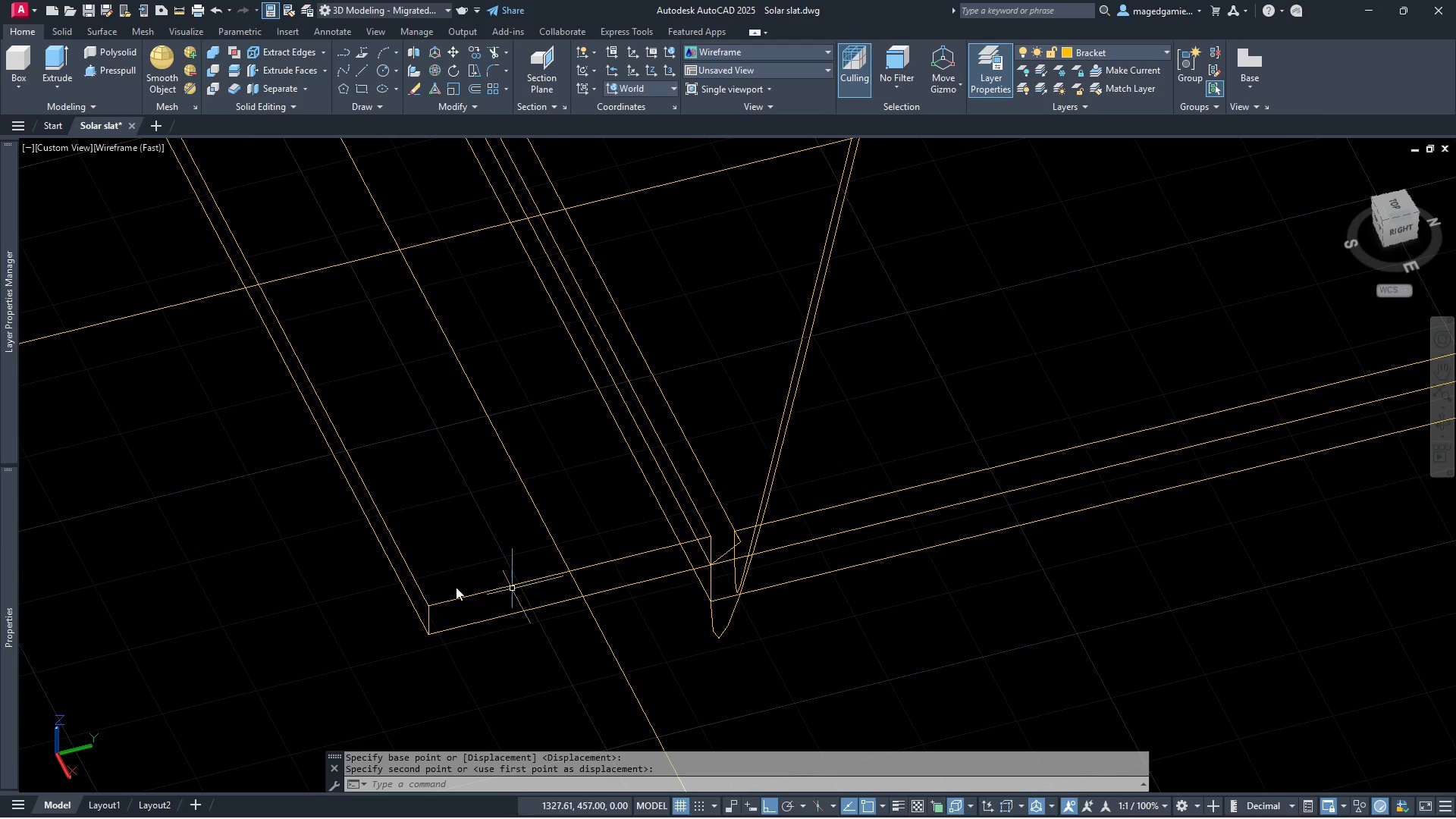 
scroll: coordinate [422, 588], scroll_direction: down, amount: 4.0
 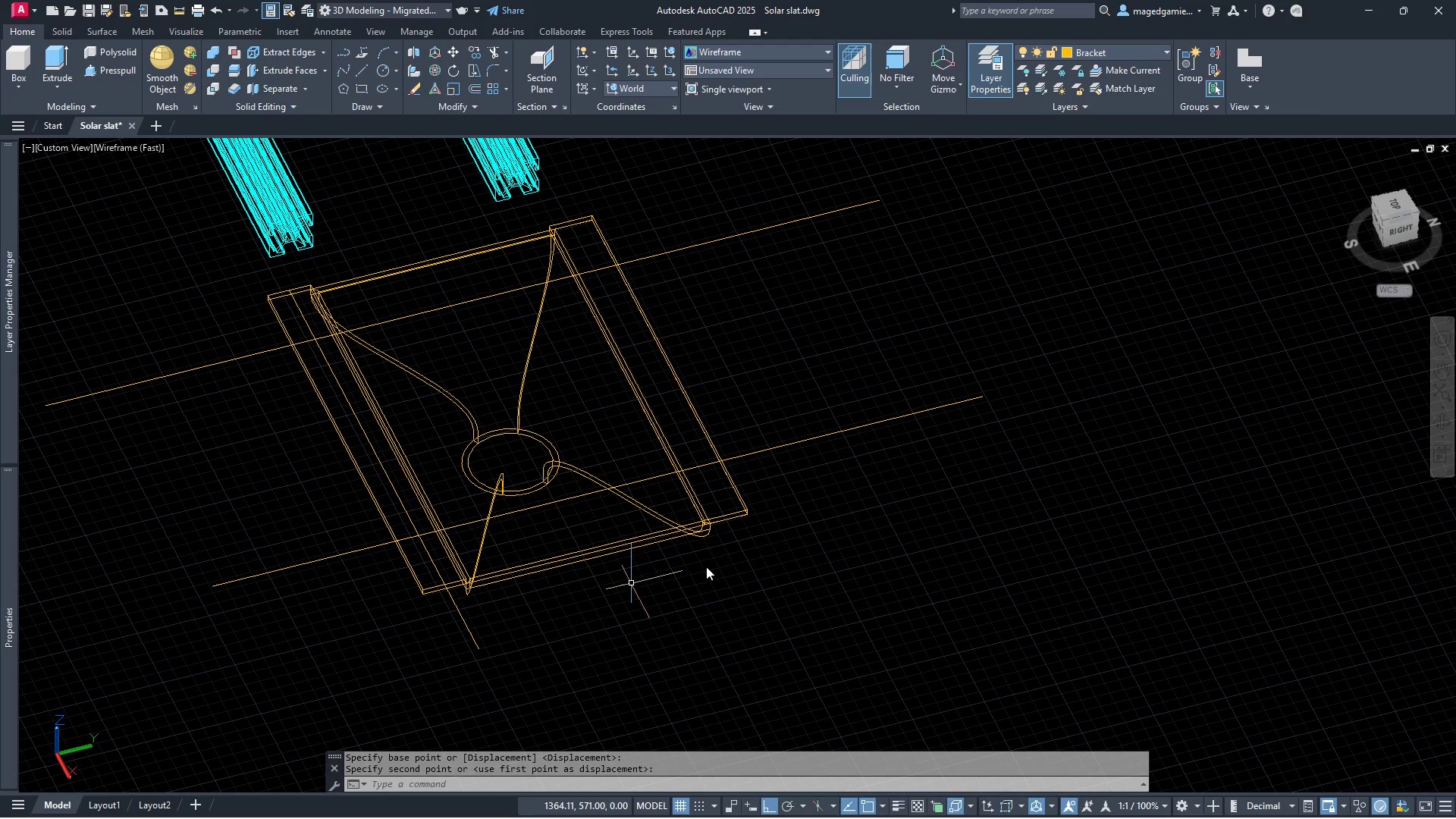 
key(Escape)
 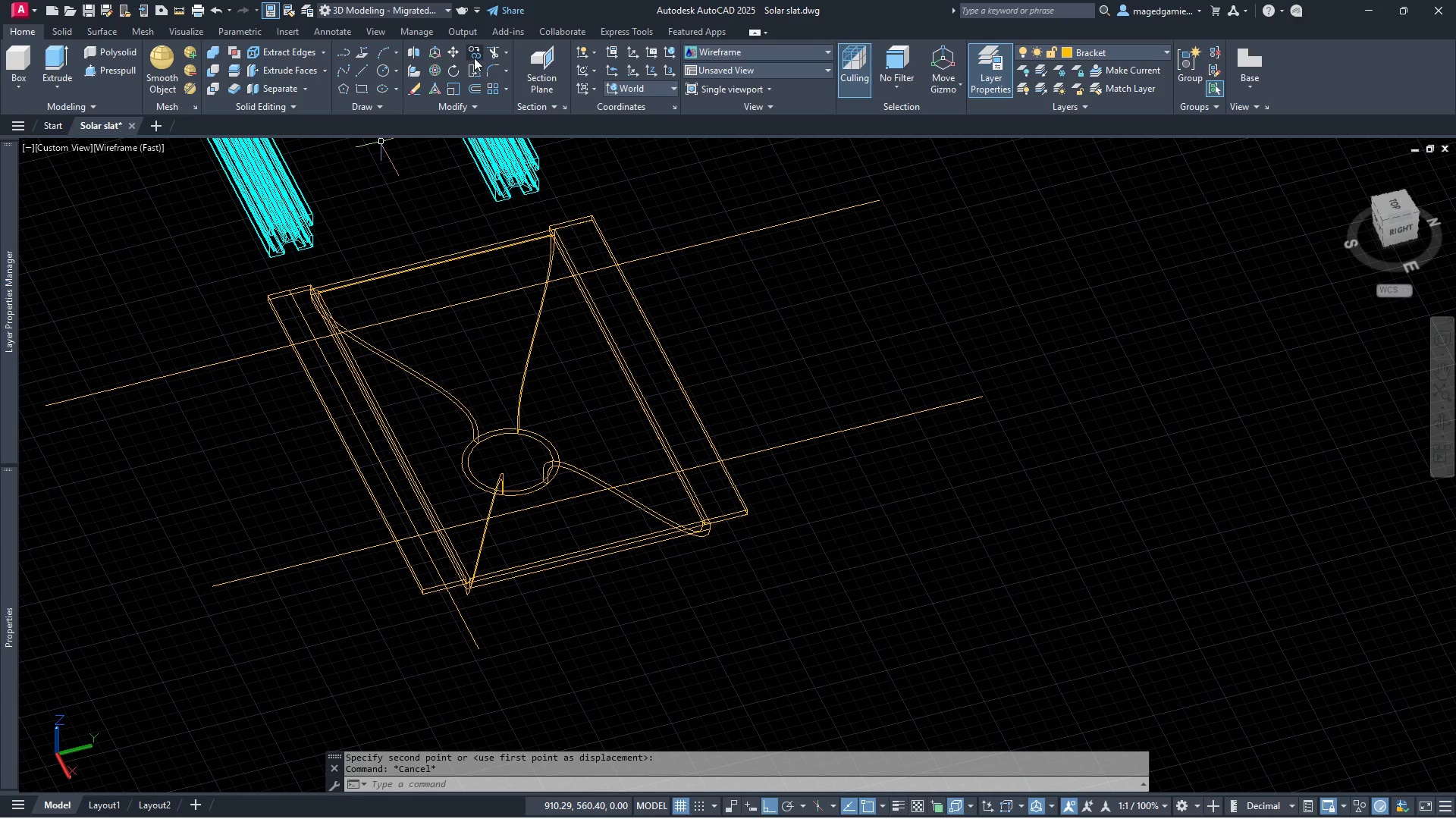 
left_click([474, 51])
 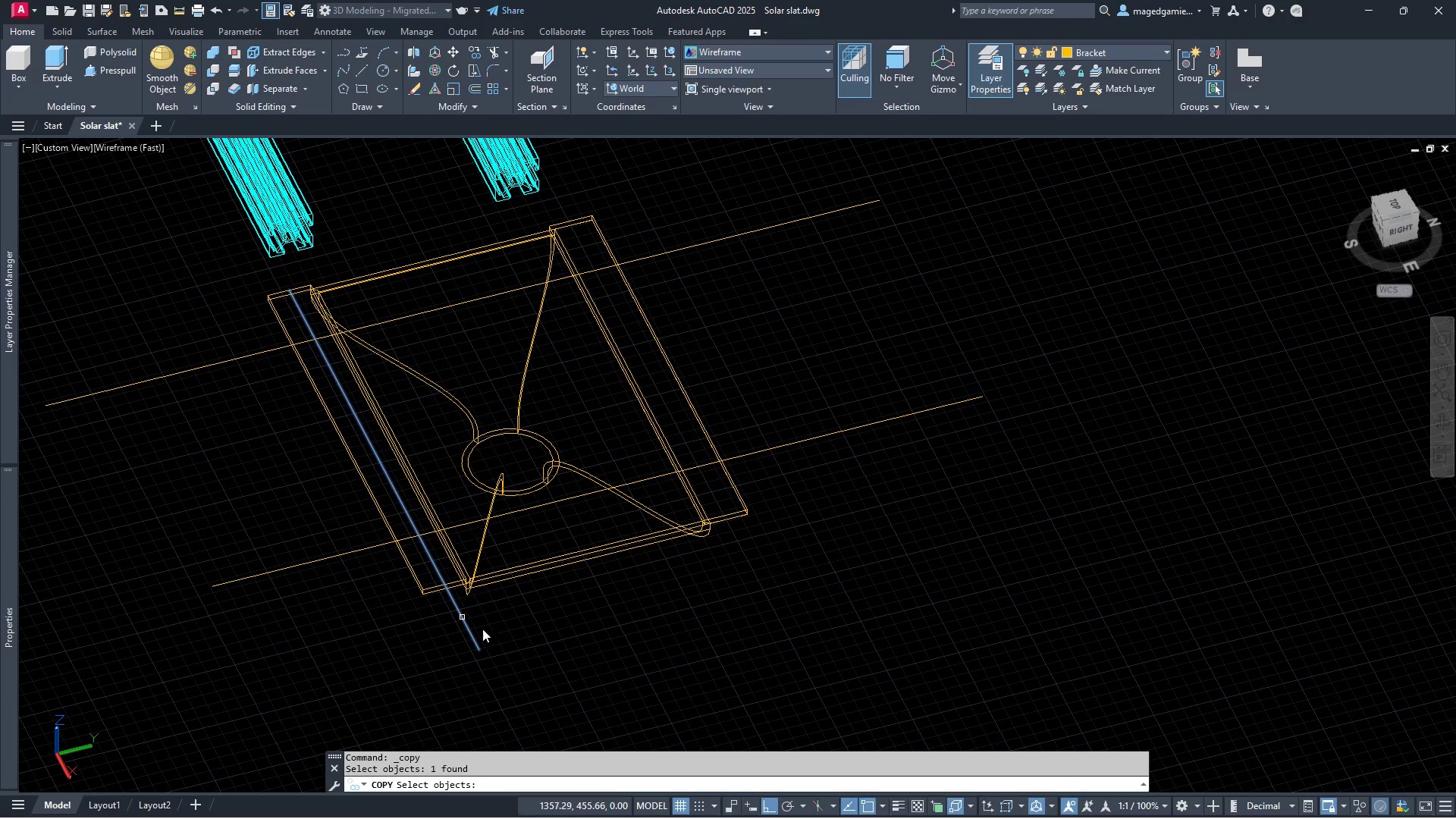 
scroll: coordinate [454, 610], scroll_direction: up, amount: 5.0
 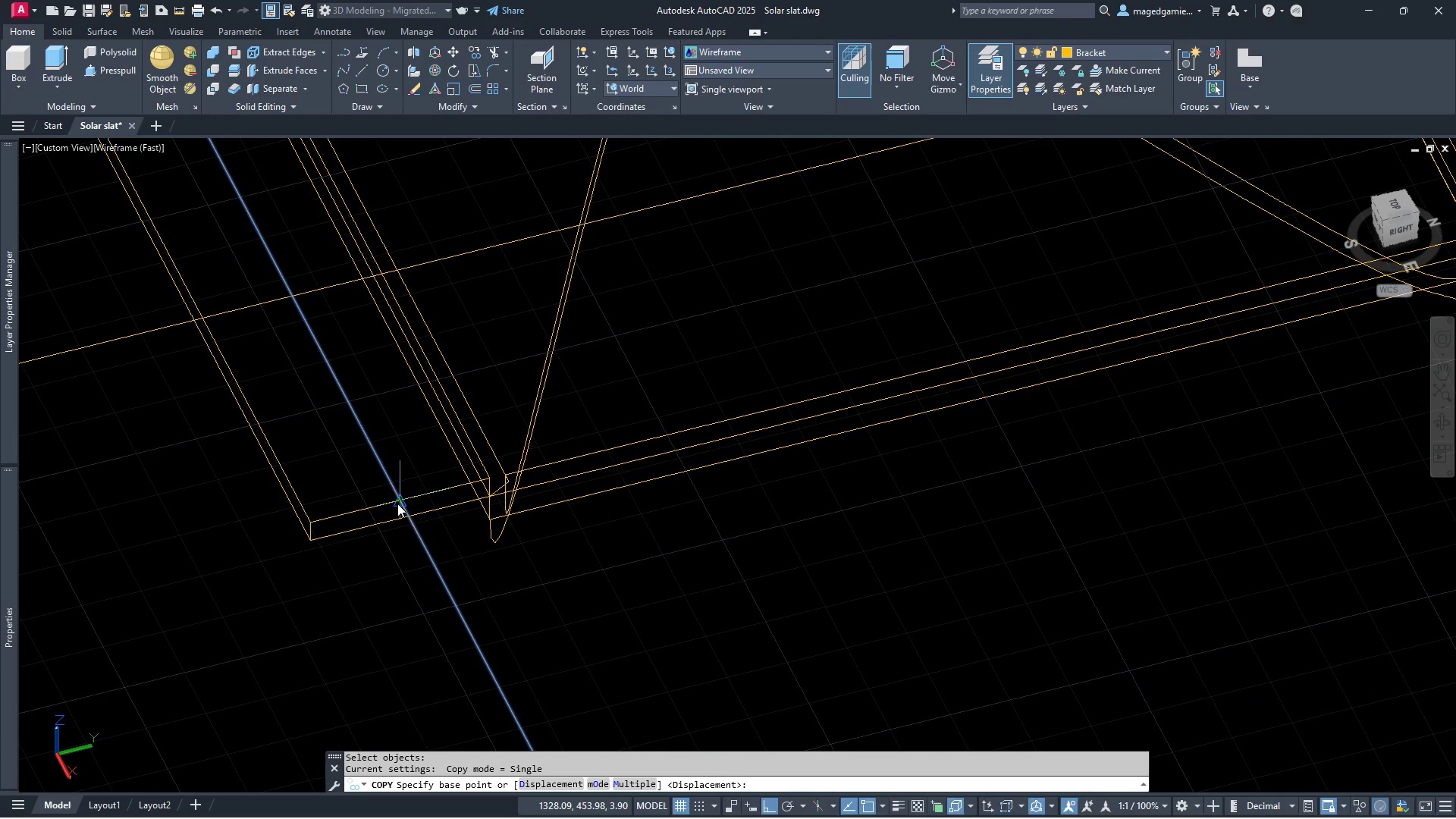 
left_click([397, 504])
 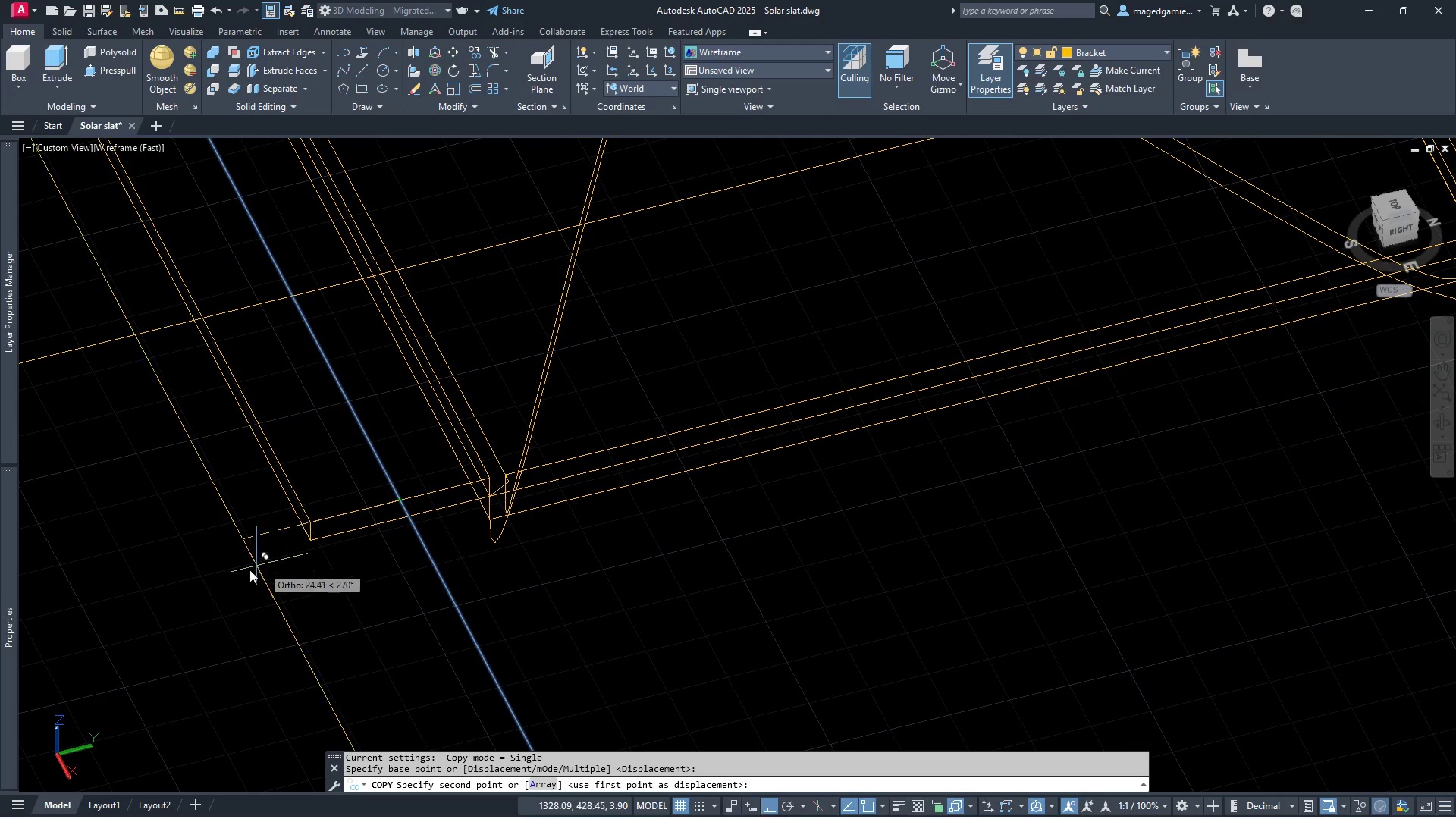 
scroll: coordinate [239, 578], scroll_direction: down, amount: 3.0
 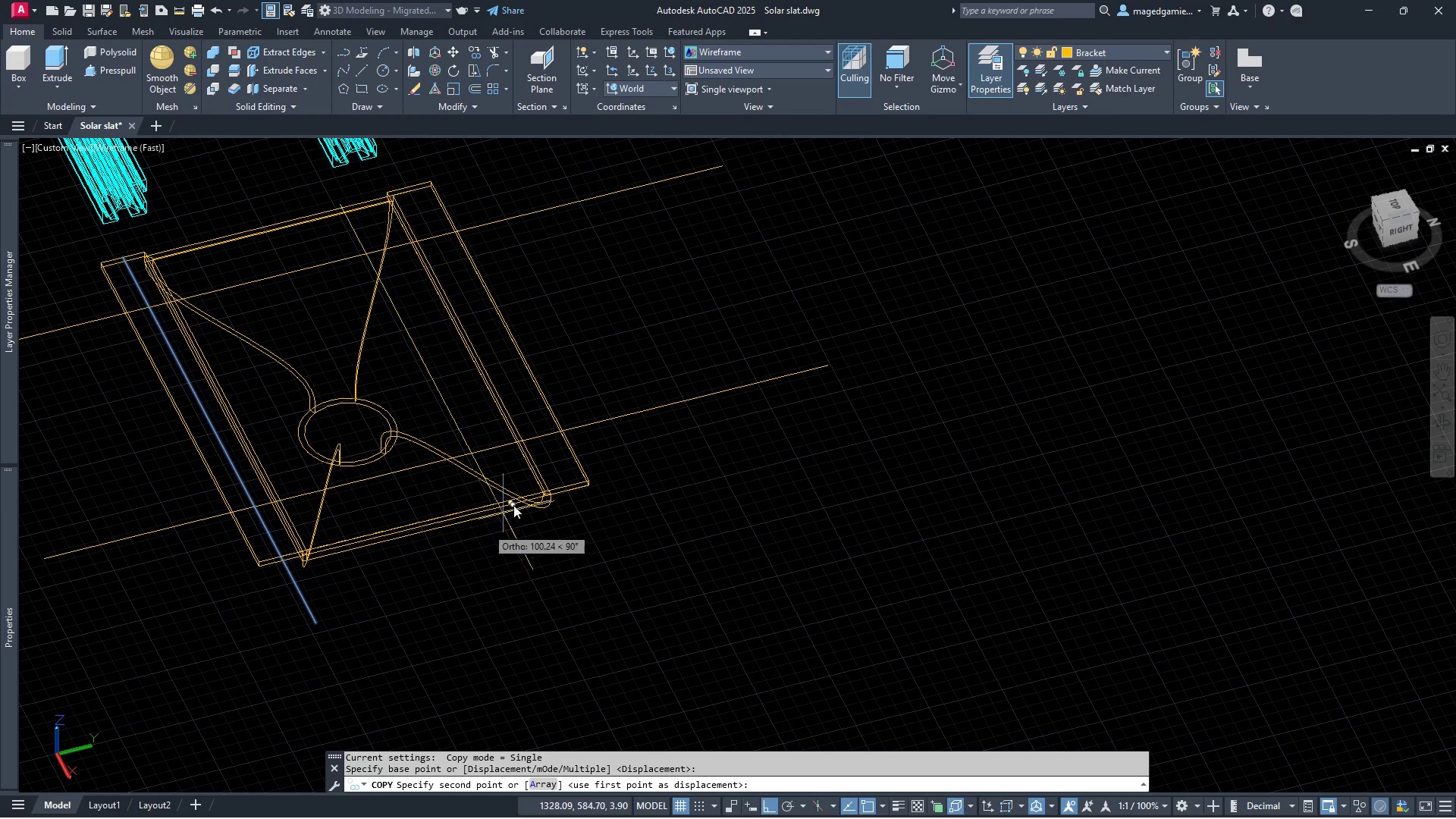 
scroll: coordinate [571, 474], scroll_direction: up, amount: 4.0
 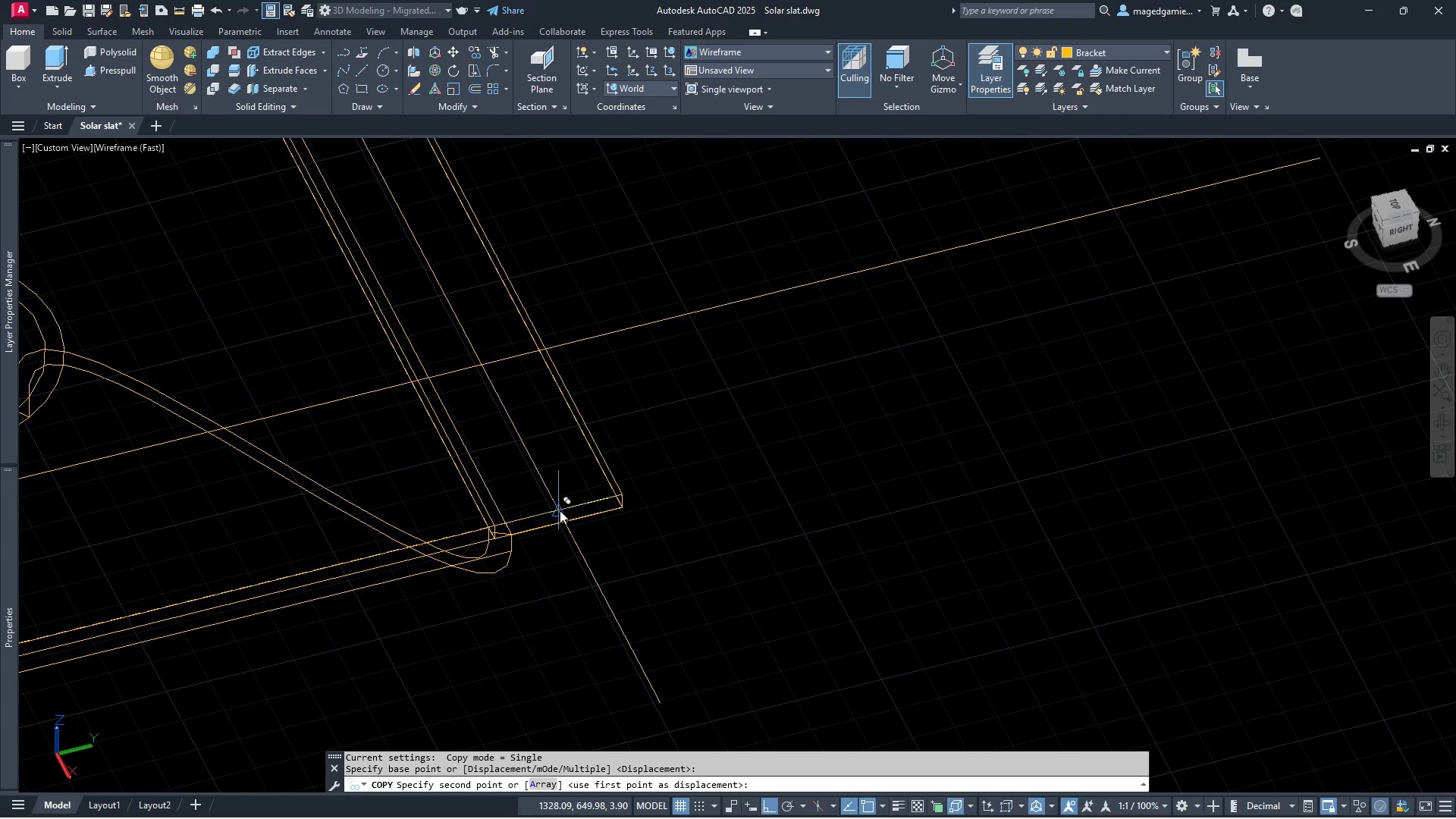 
left_click([557, 510])
 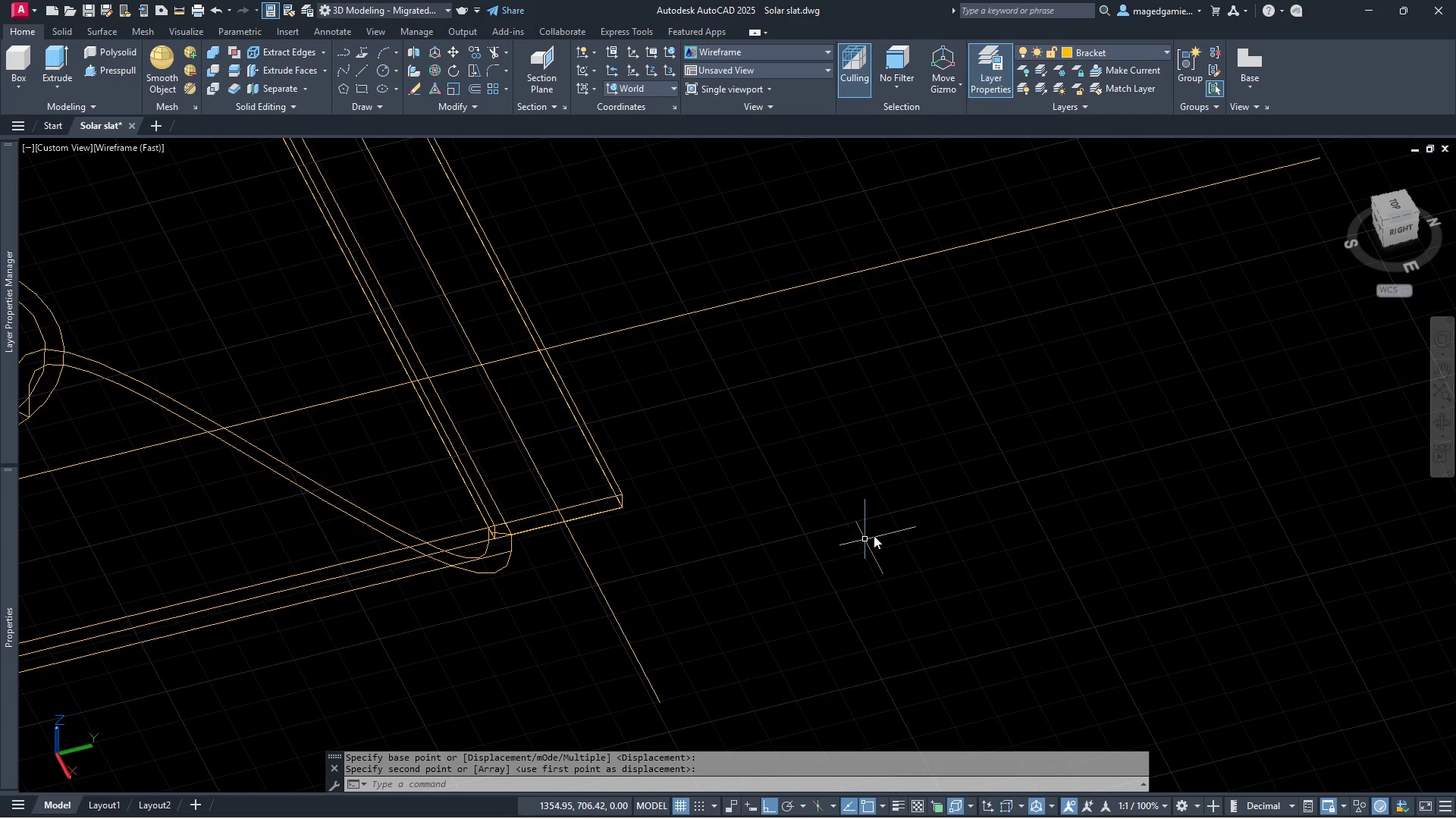 
key(Escape)
 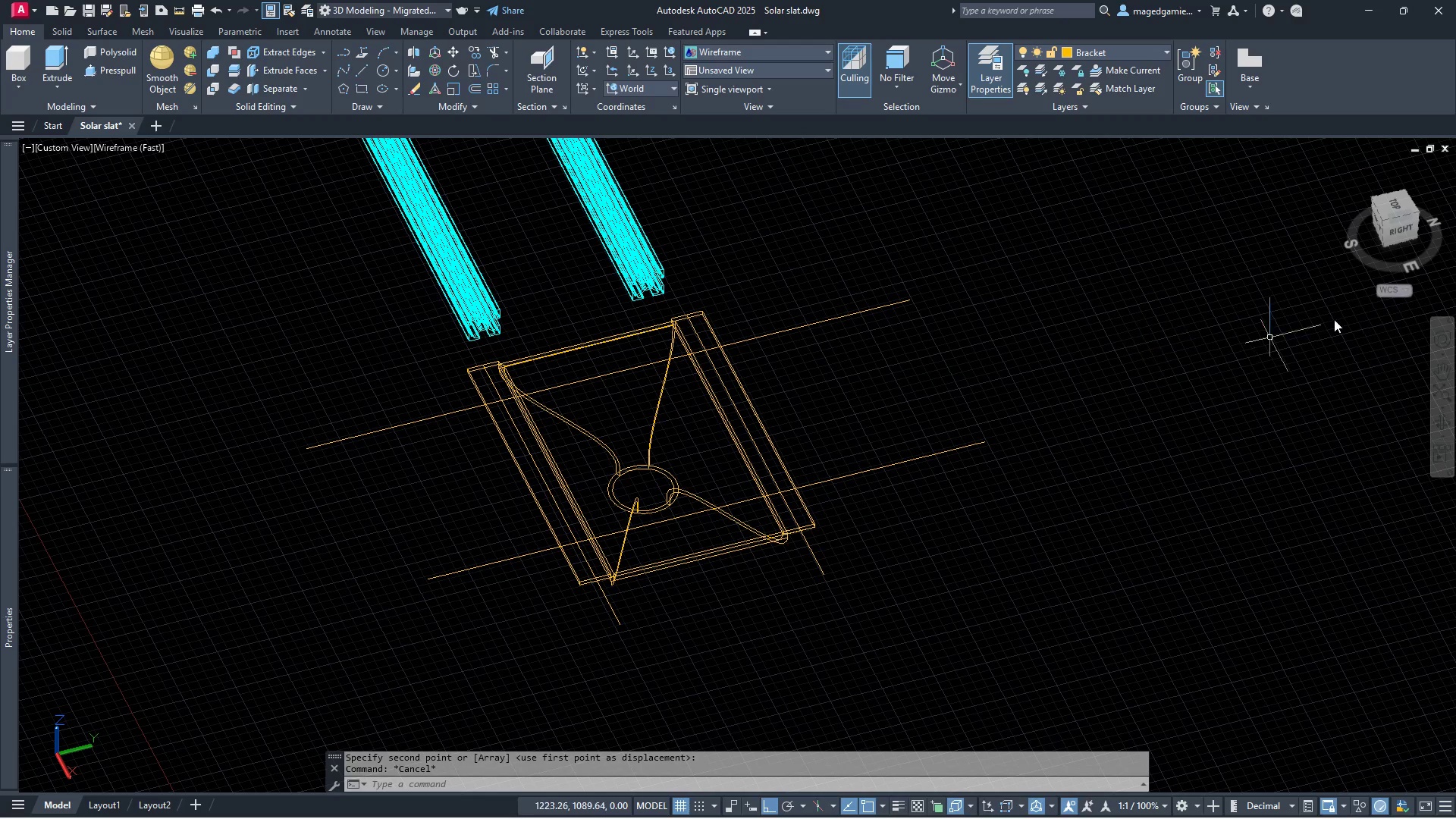 
scroll: coordinate [877, 534], scroll_direction: down, amount: 3.0
 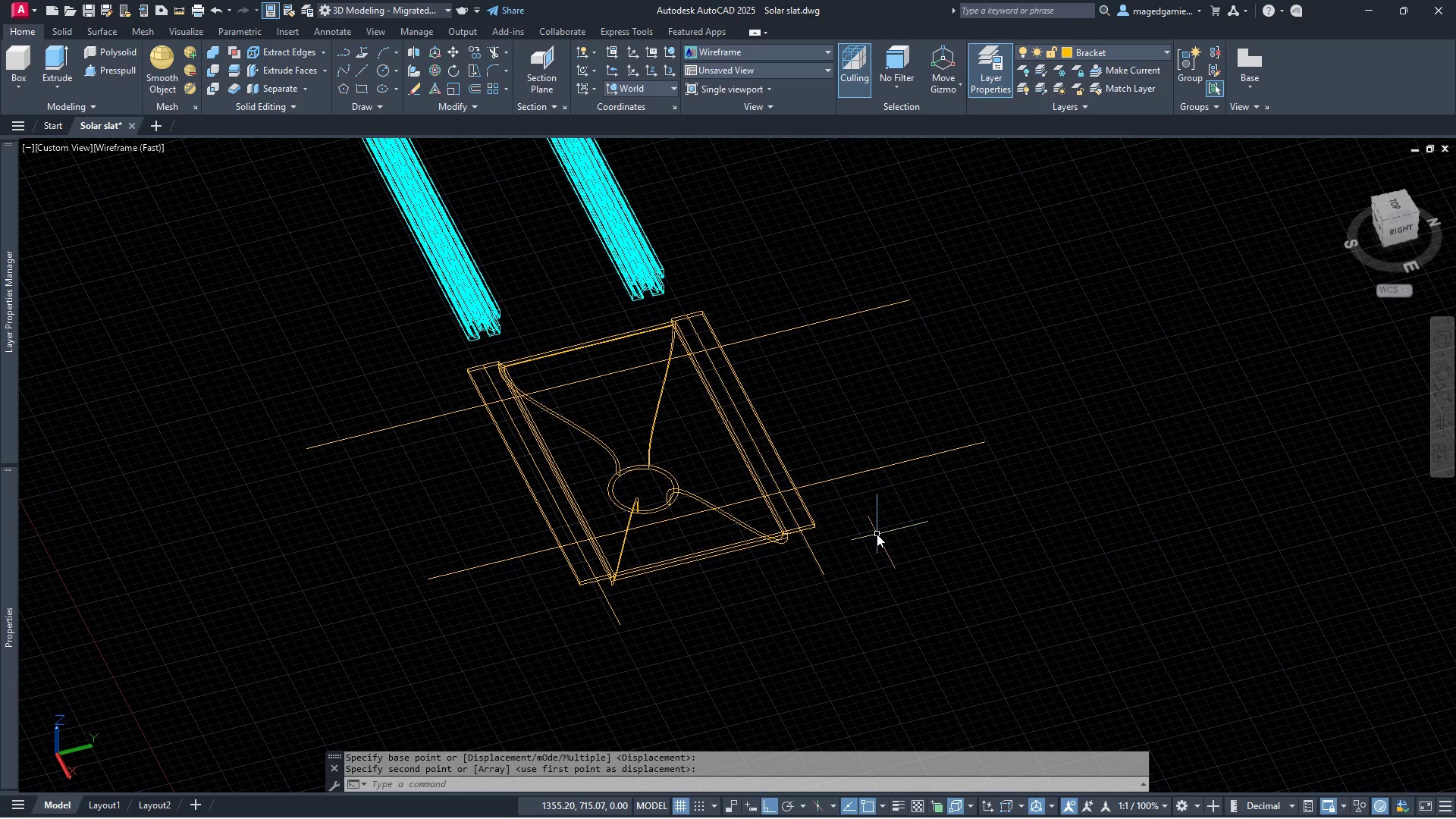 
left_click([1385, 205])
 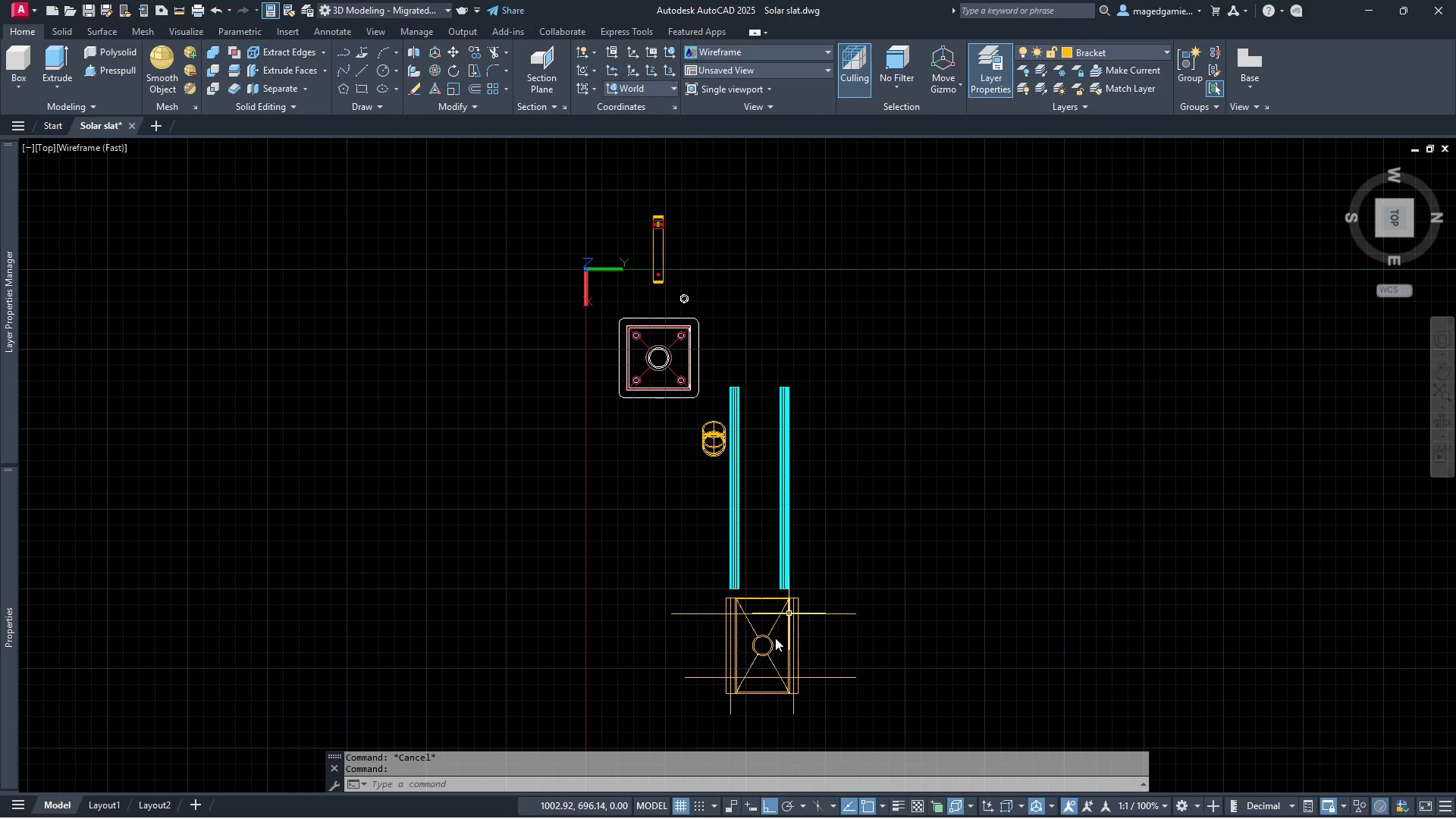 
scroll: coordinate [746, 714], scroll_direction: up, amount: 4.0
 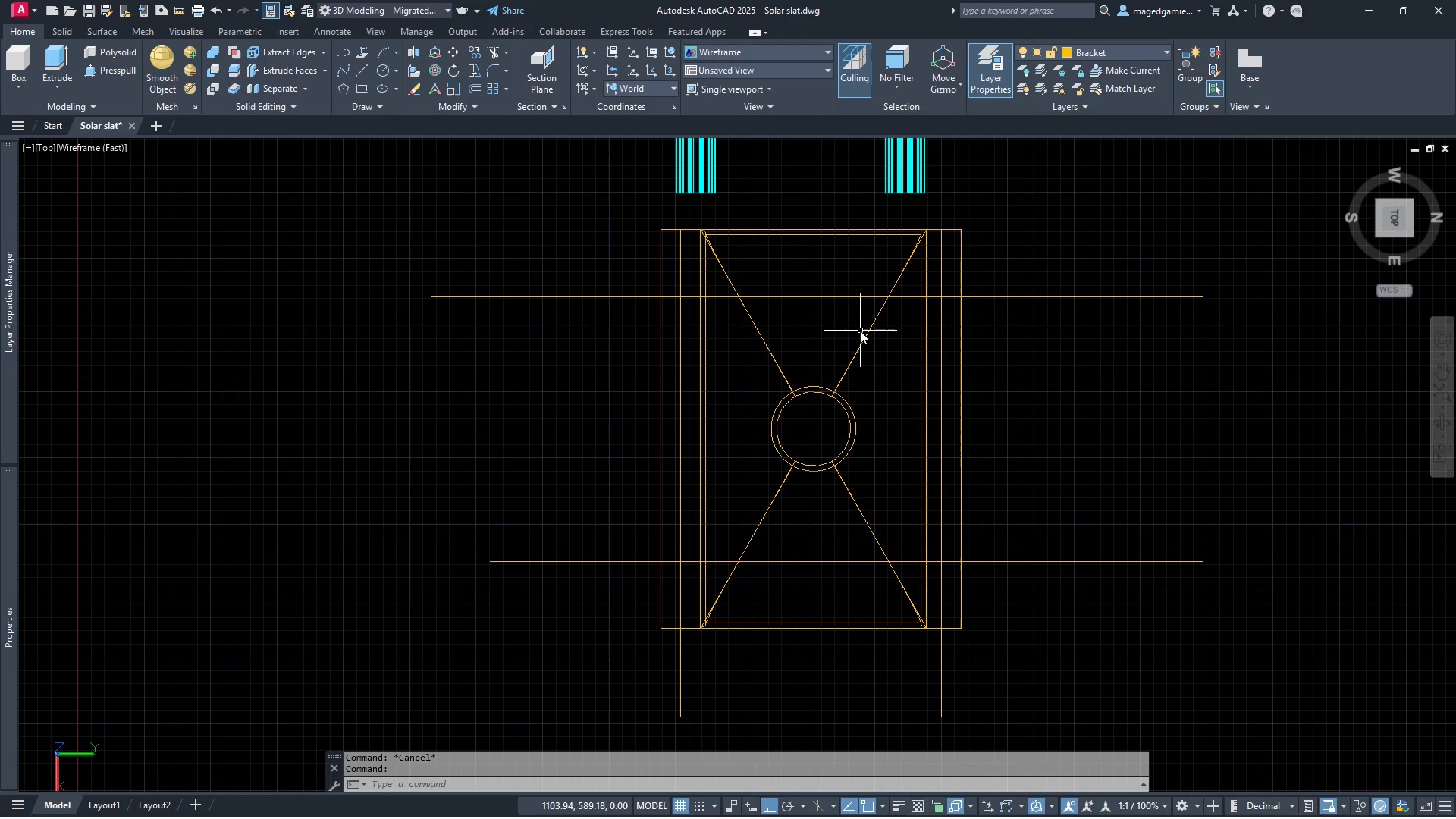 
wait(8.47)
 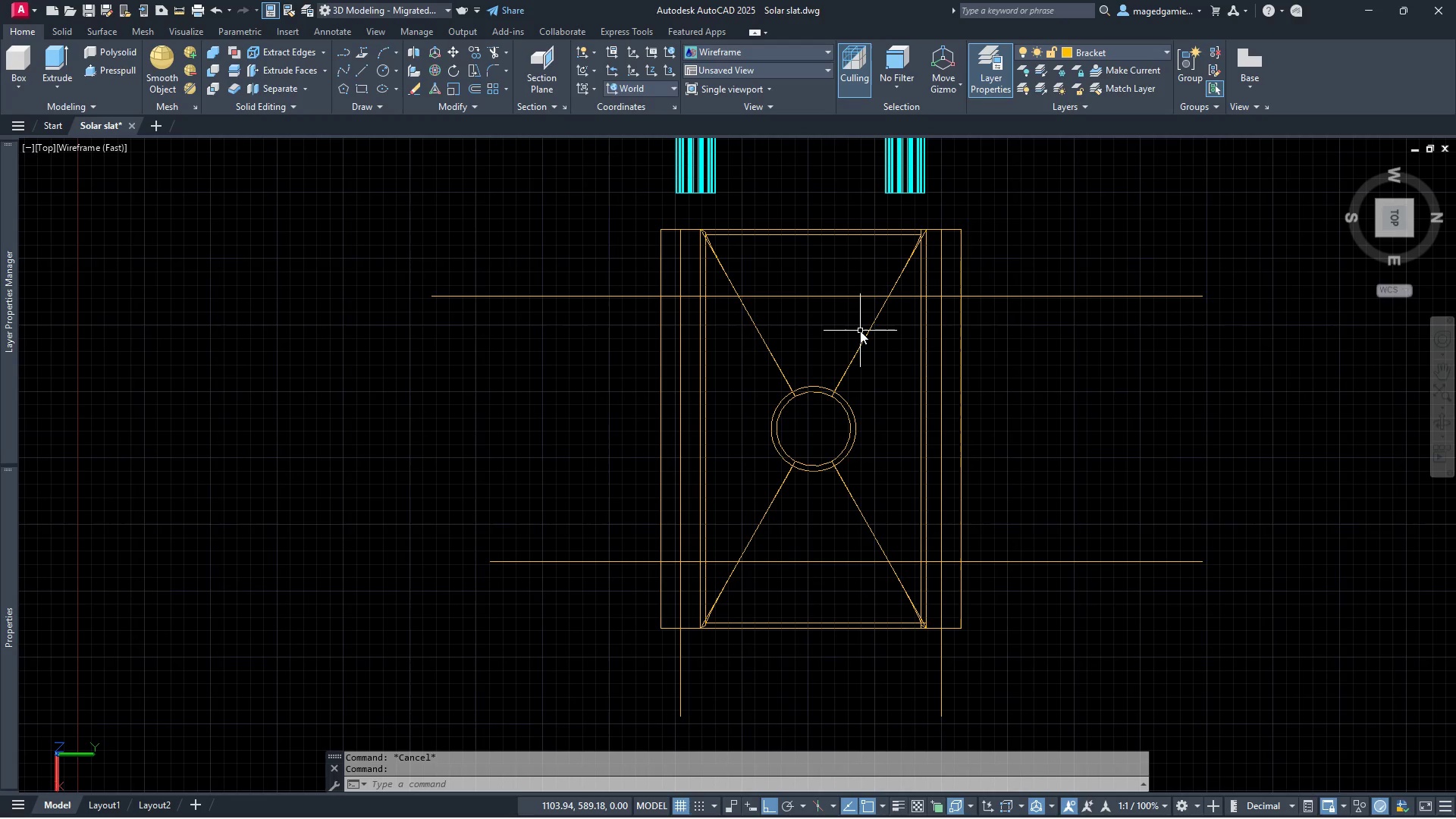 
scroll: coordinate [1040, 354], scroll_direction: up, amount: 2.0
 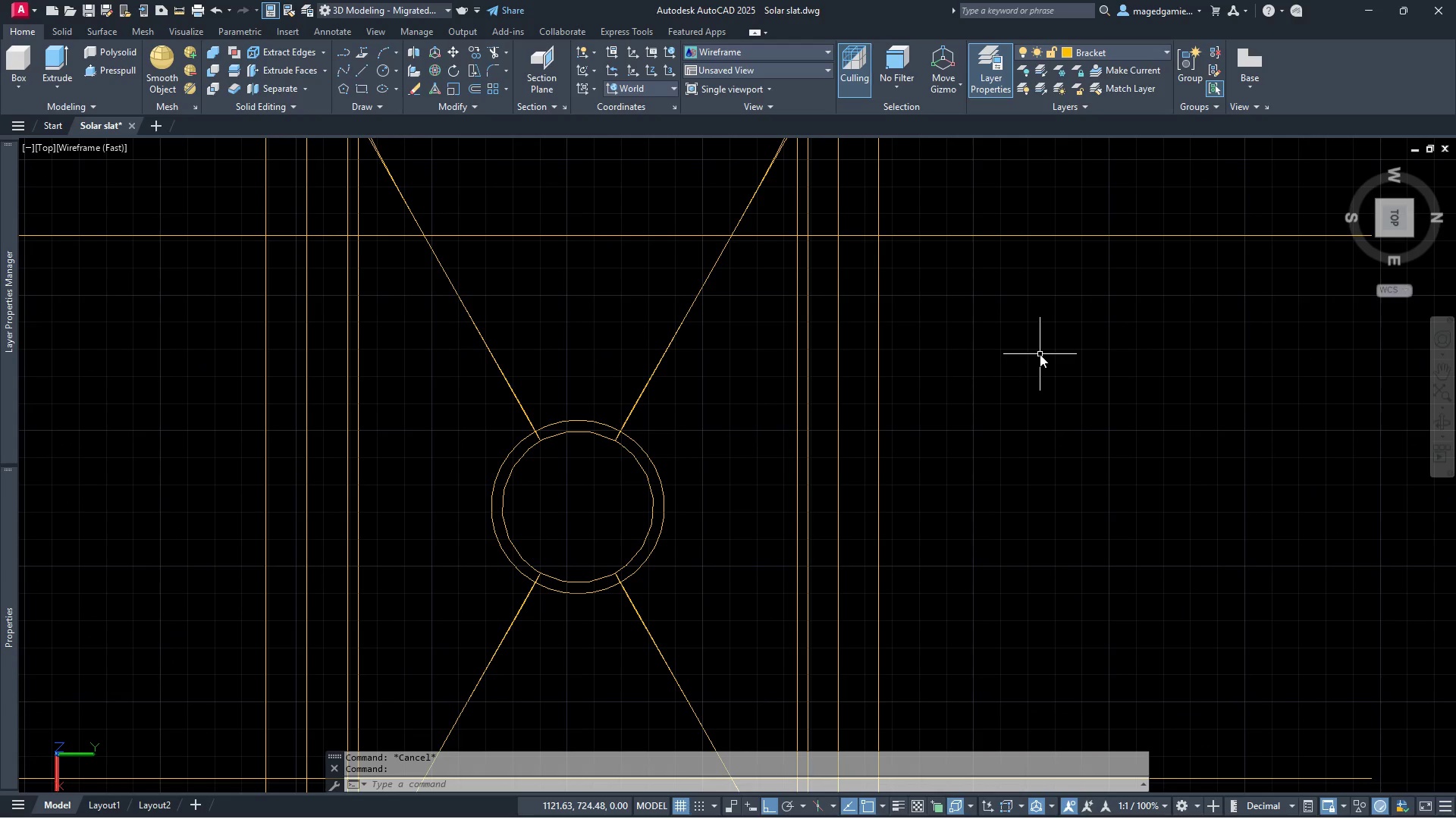 
scroll: coordinate [1040, 354], scroll_direction: down, amount: 1.0
 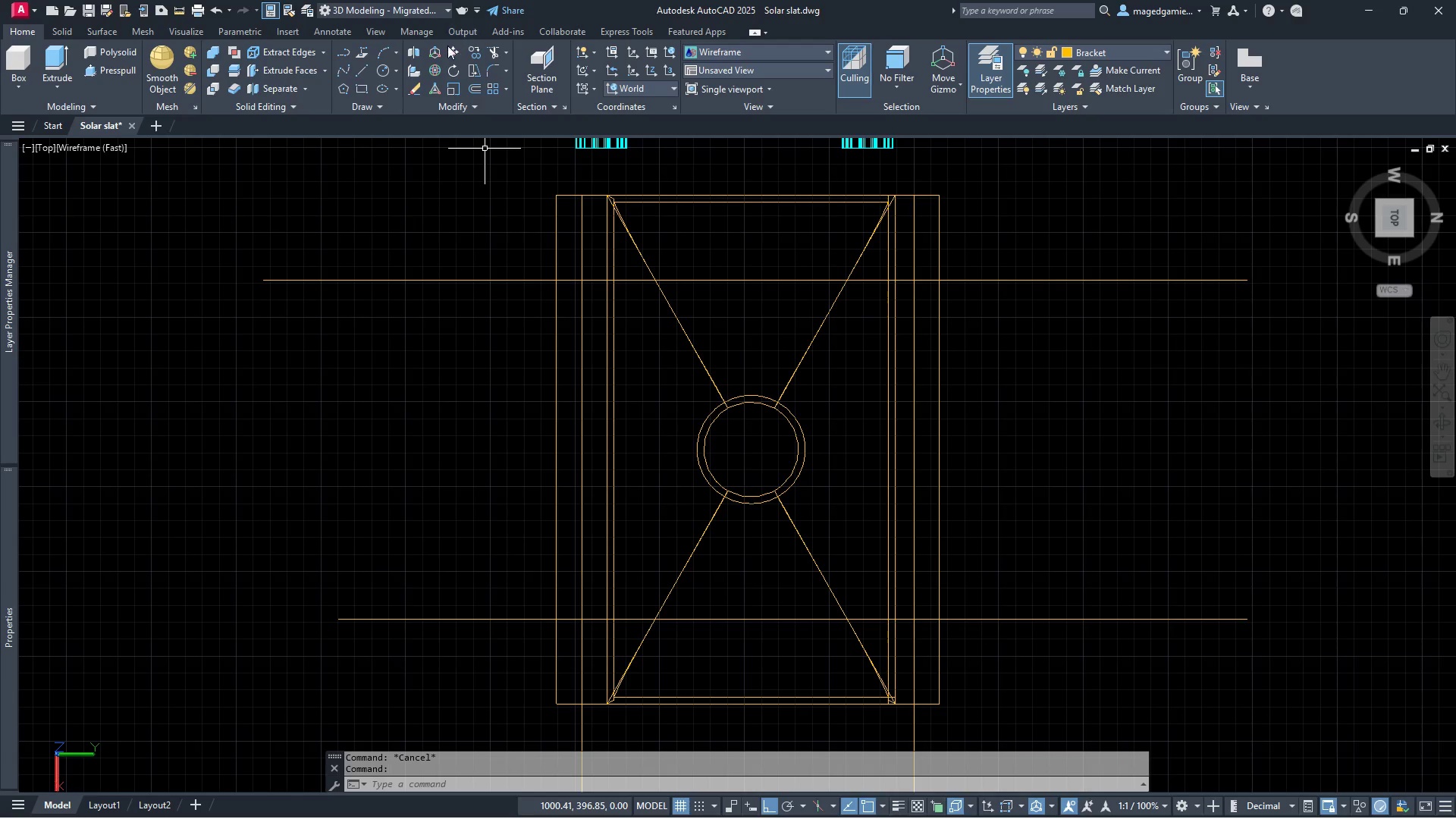 
wait(7.0)
 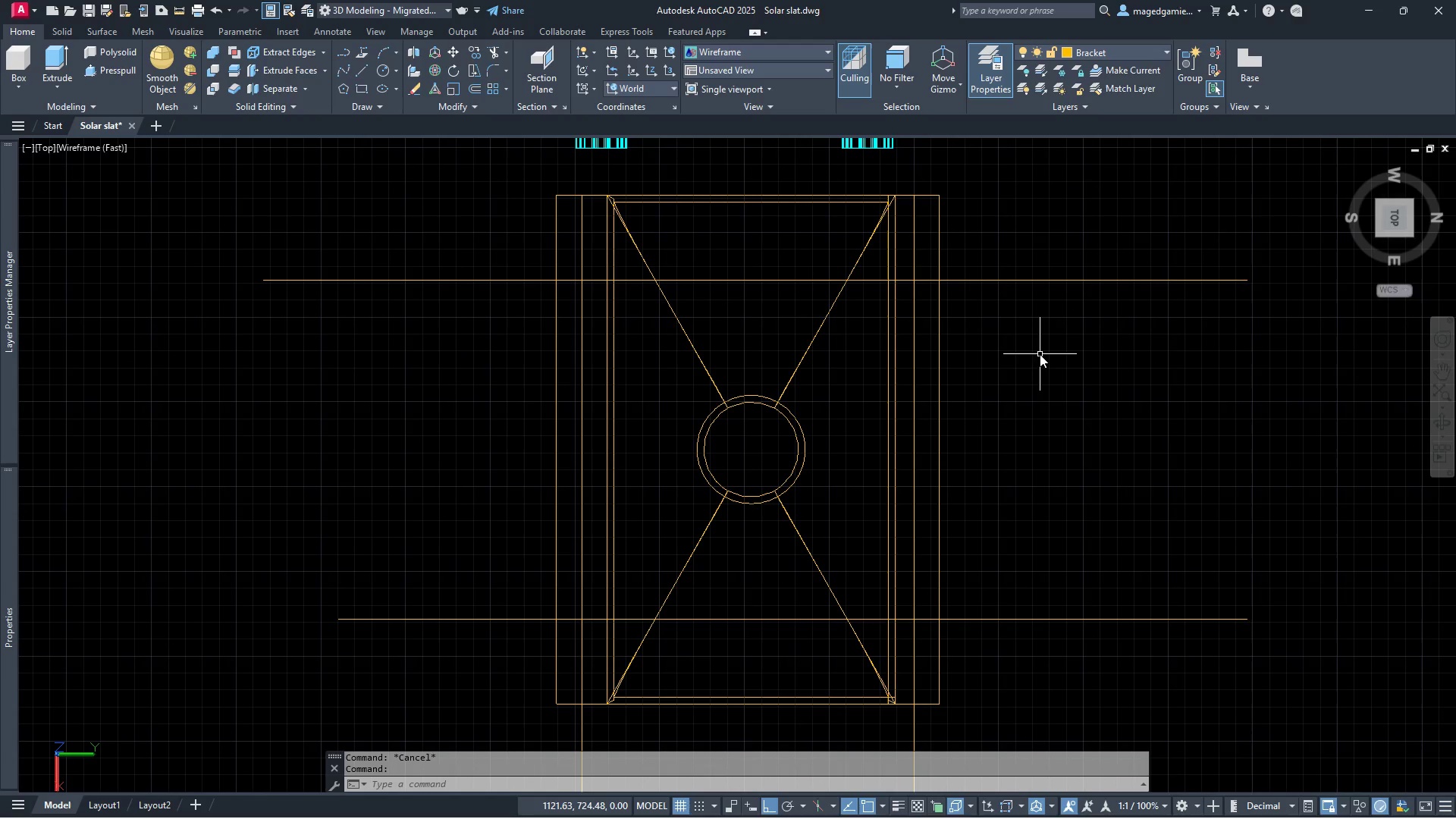 
left_click([180, 10])
 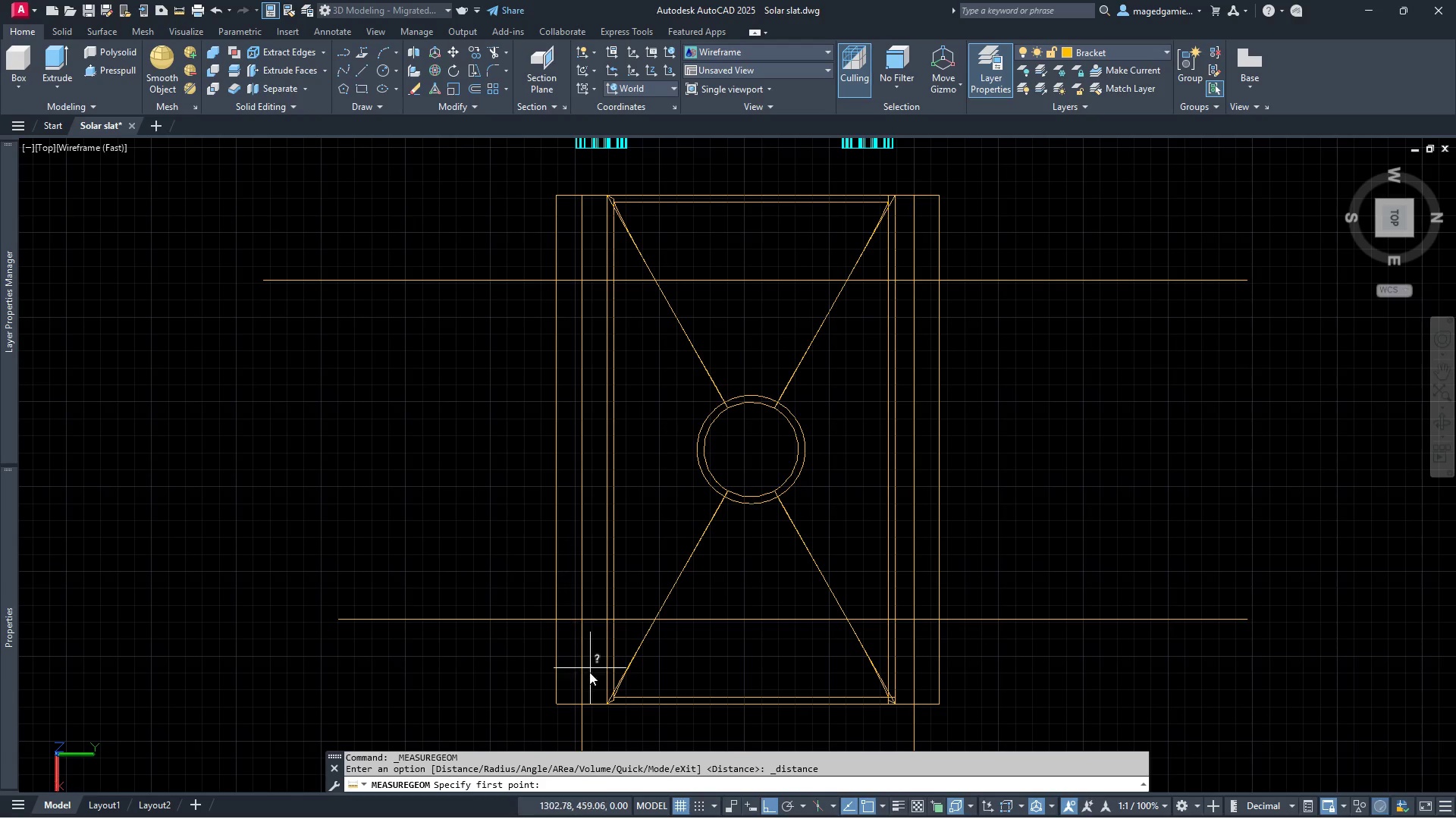 
scroll: coordinate [577, 697], scroll_direction: up, amount: 4.0
 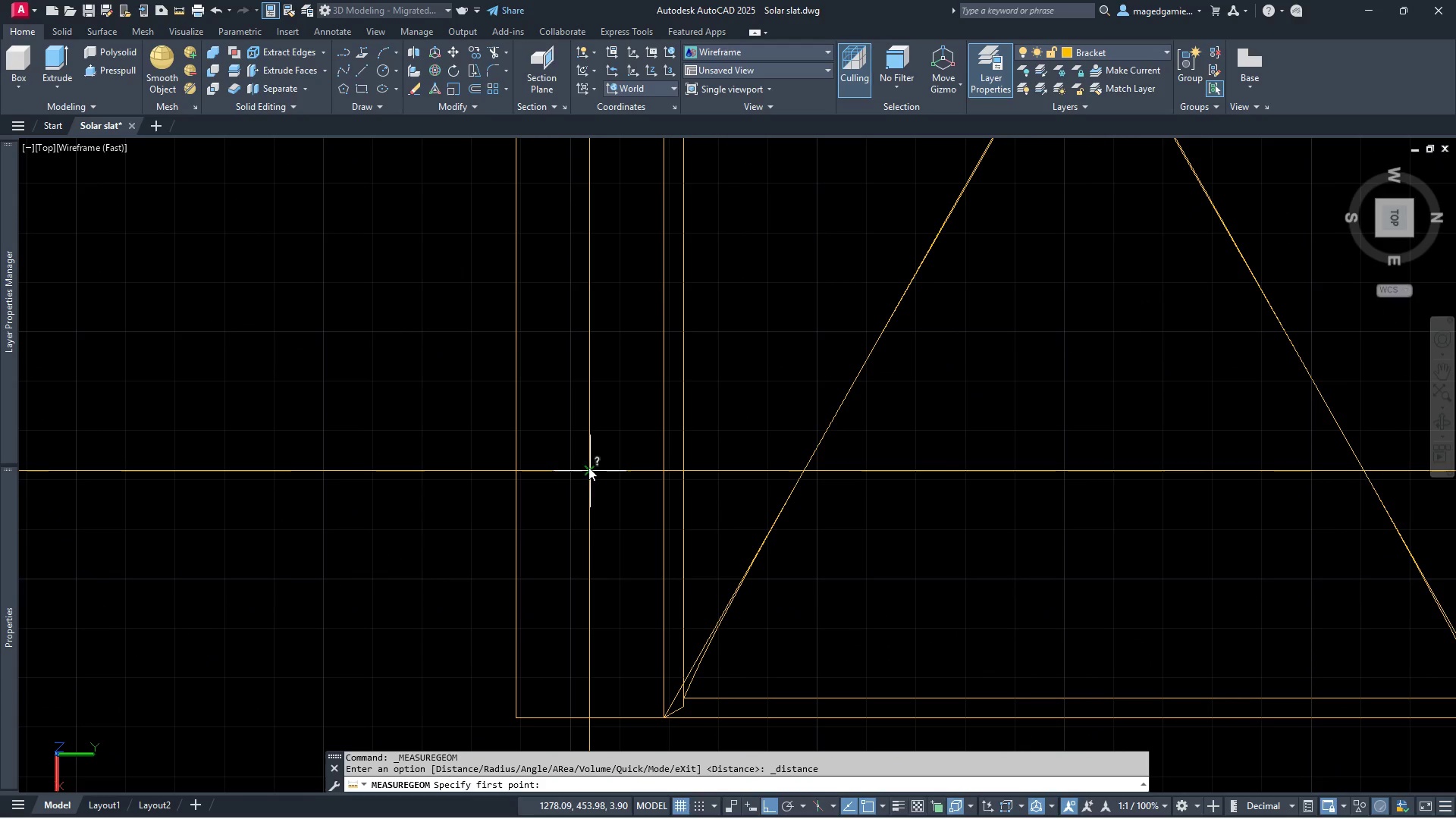 
left_click([592, 469])
 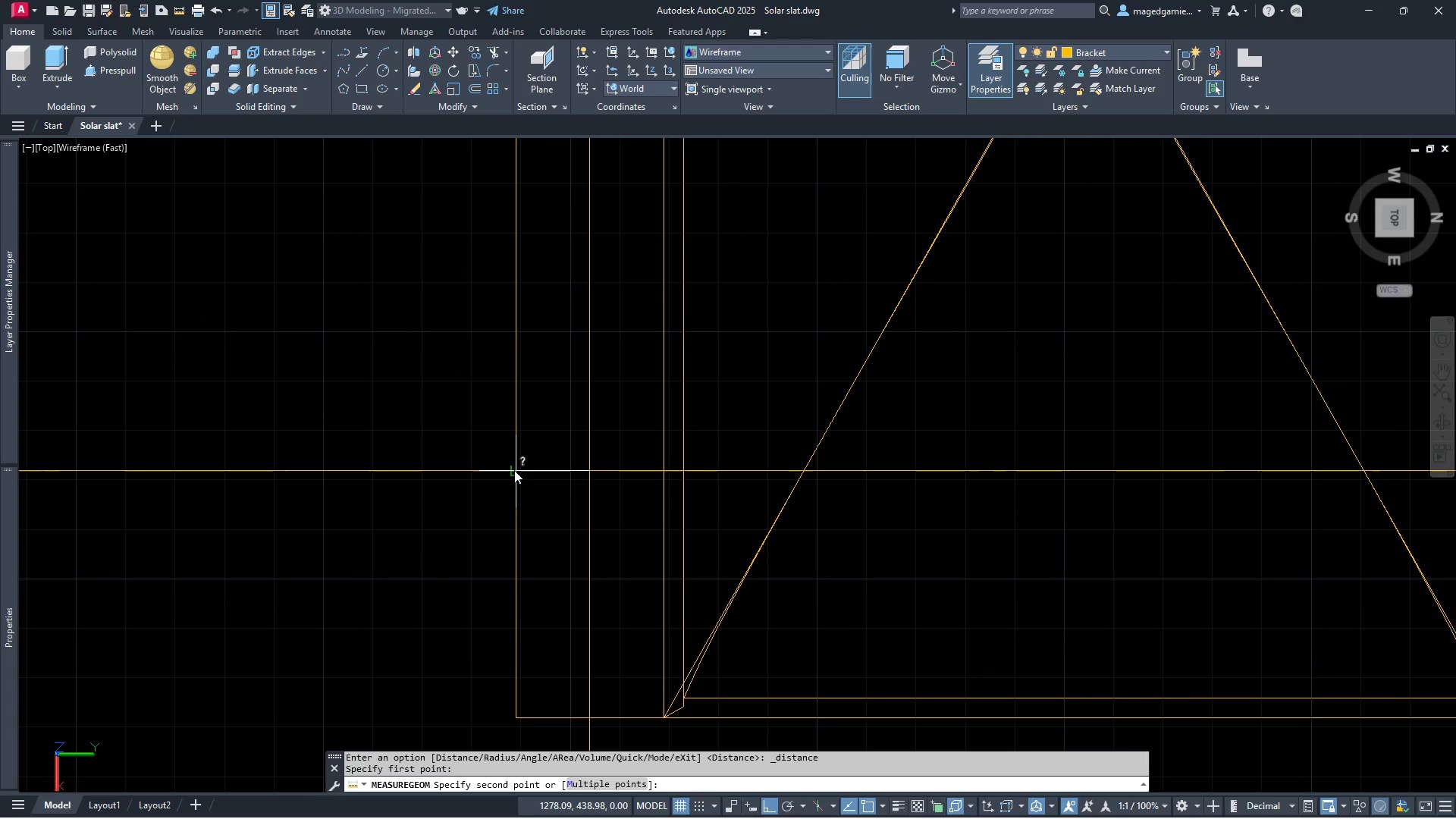 
left_click([514, 472])
 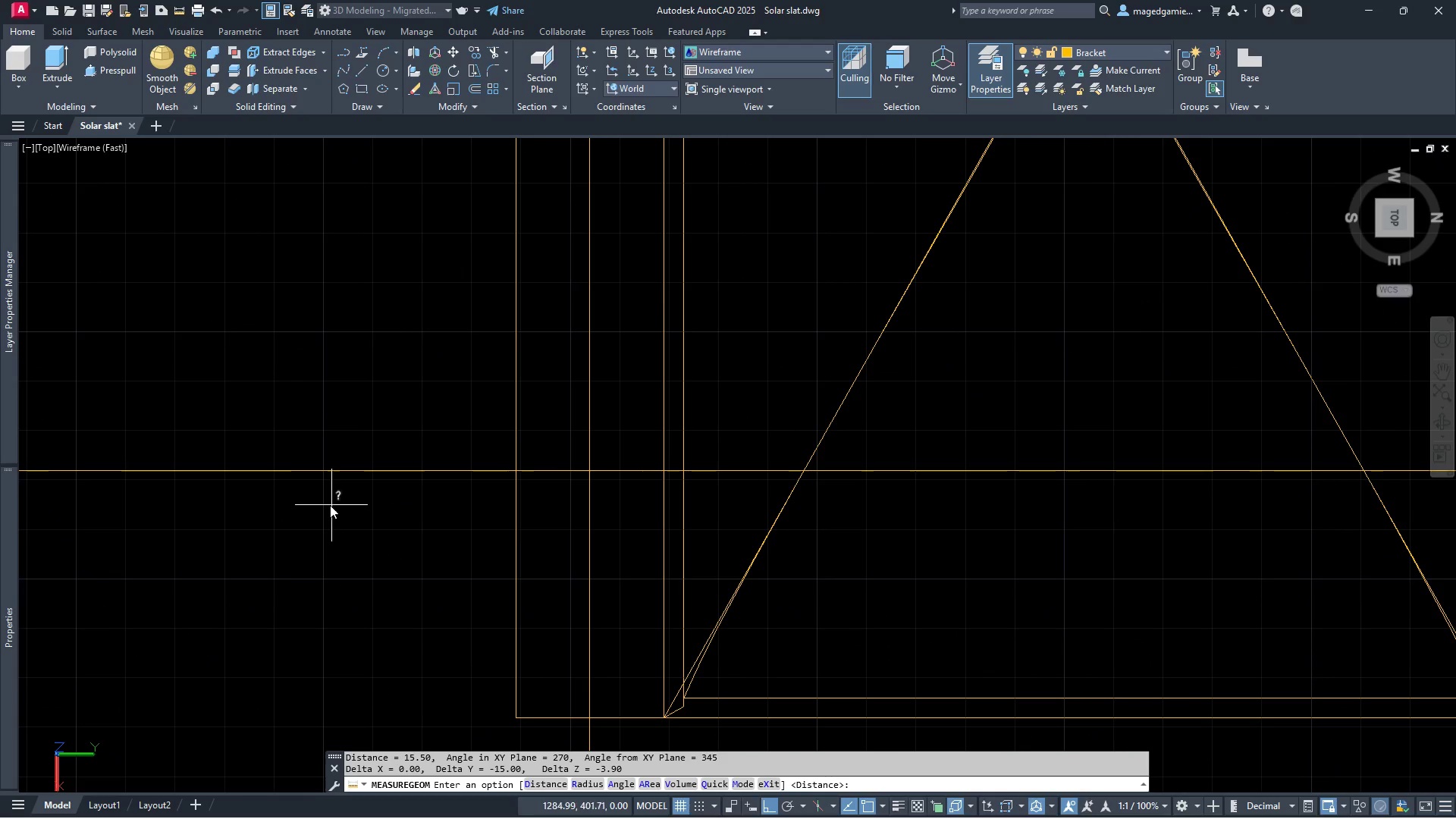 
scroll: coordinate [330, 505], scroll_direction: down, amount: 2.0
 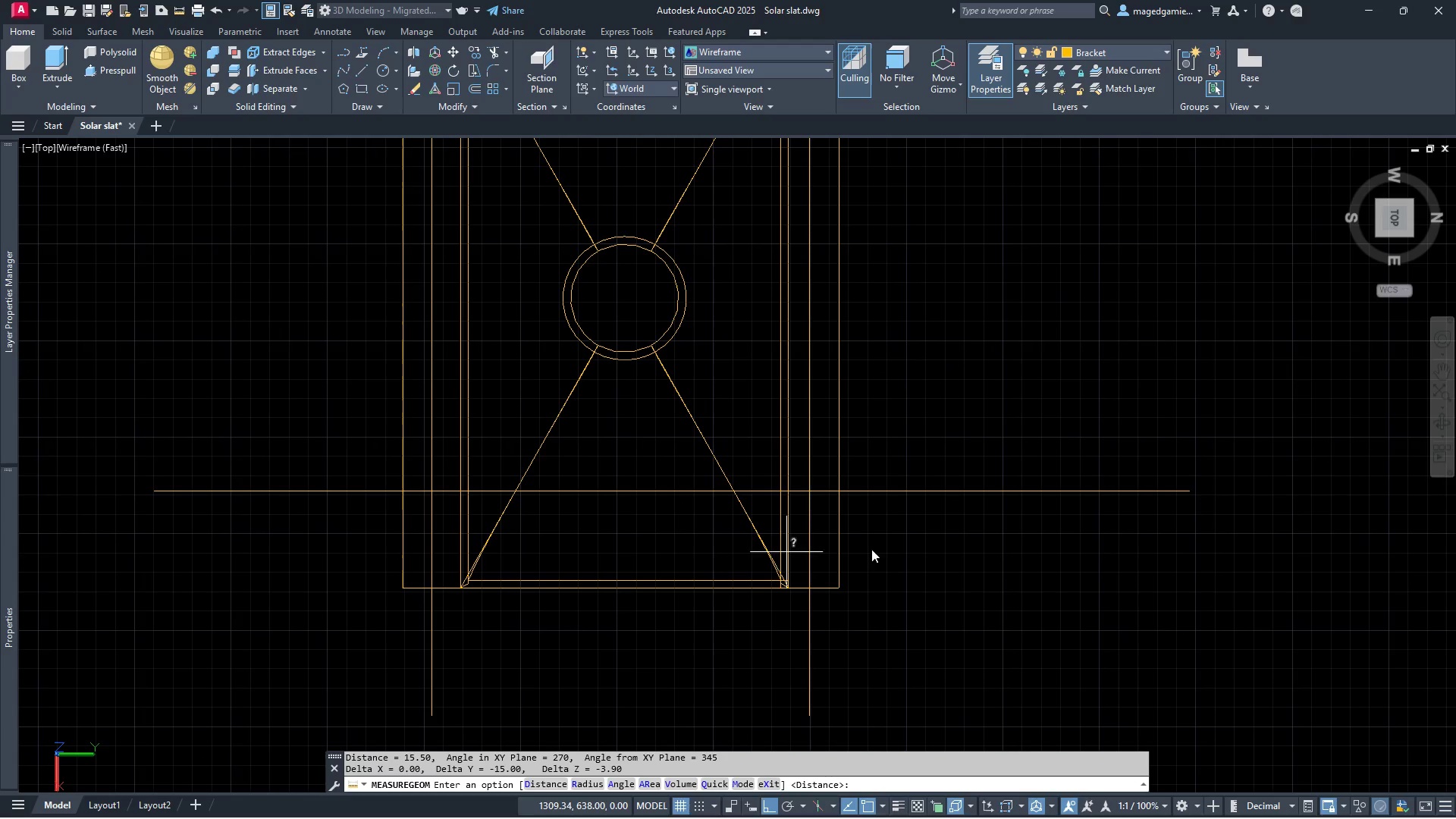 
right_click([775, 474])
 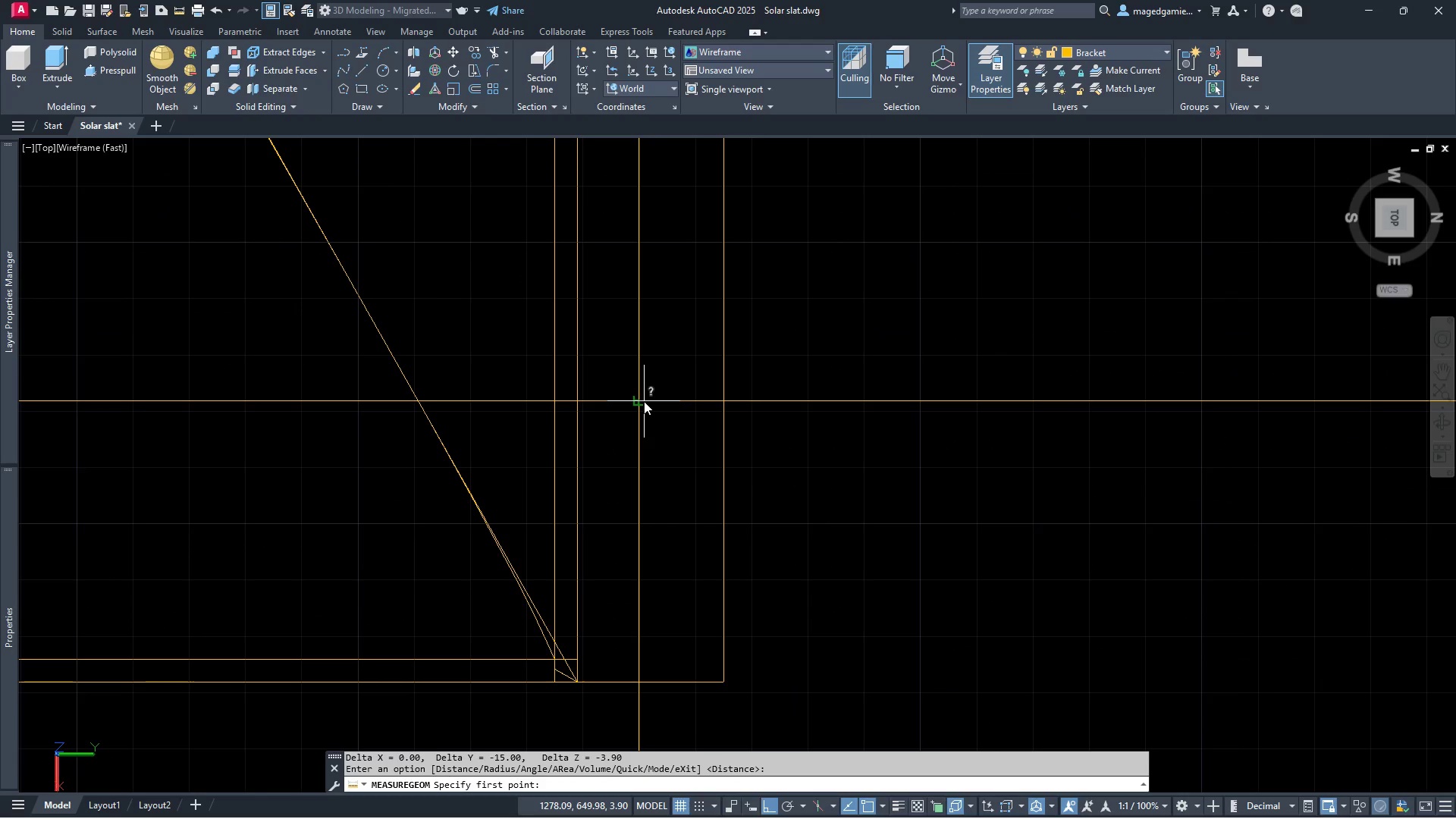 
scroll: coordinate [899, 538], scroll_direction: up, amount: 3.0
 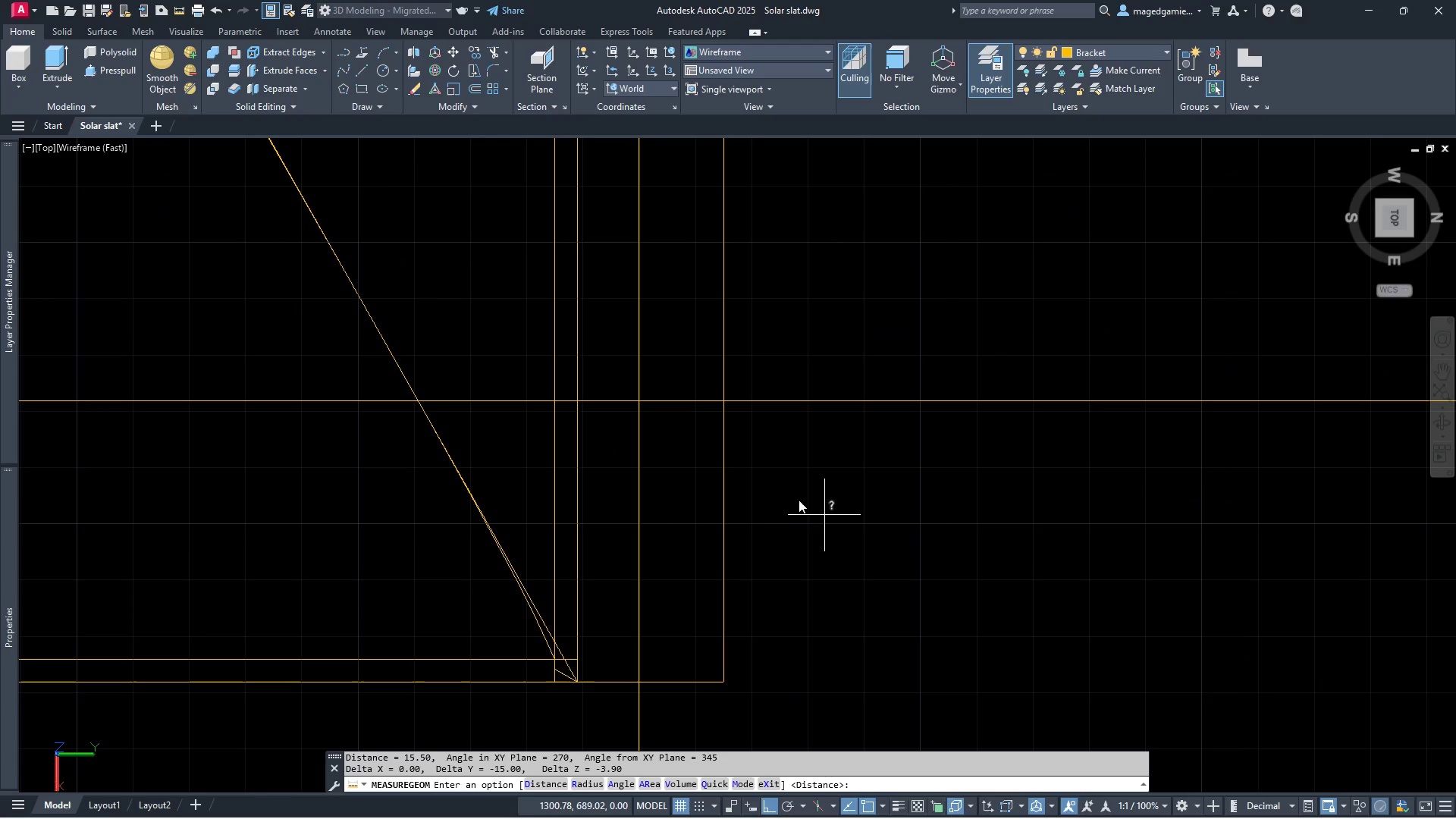 
left_click([644, 401])
 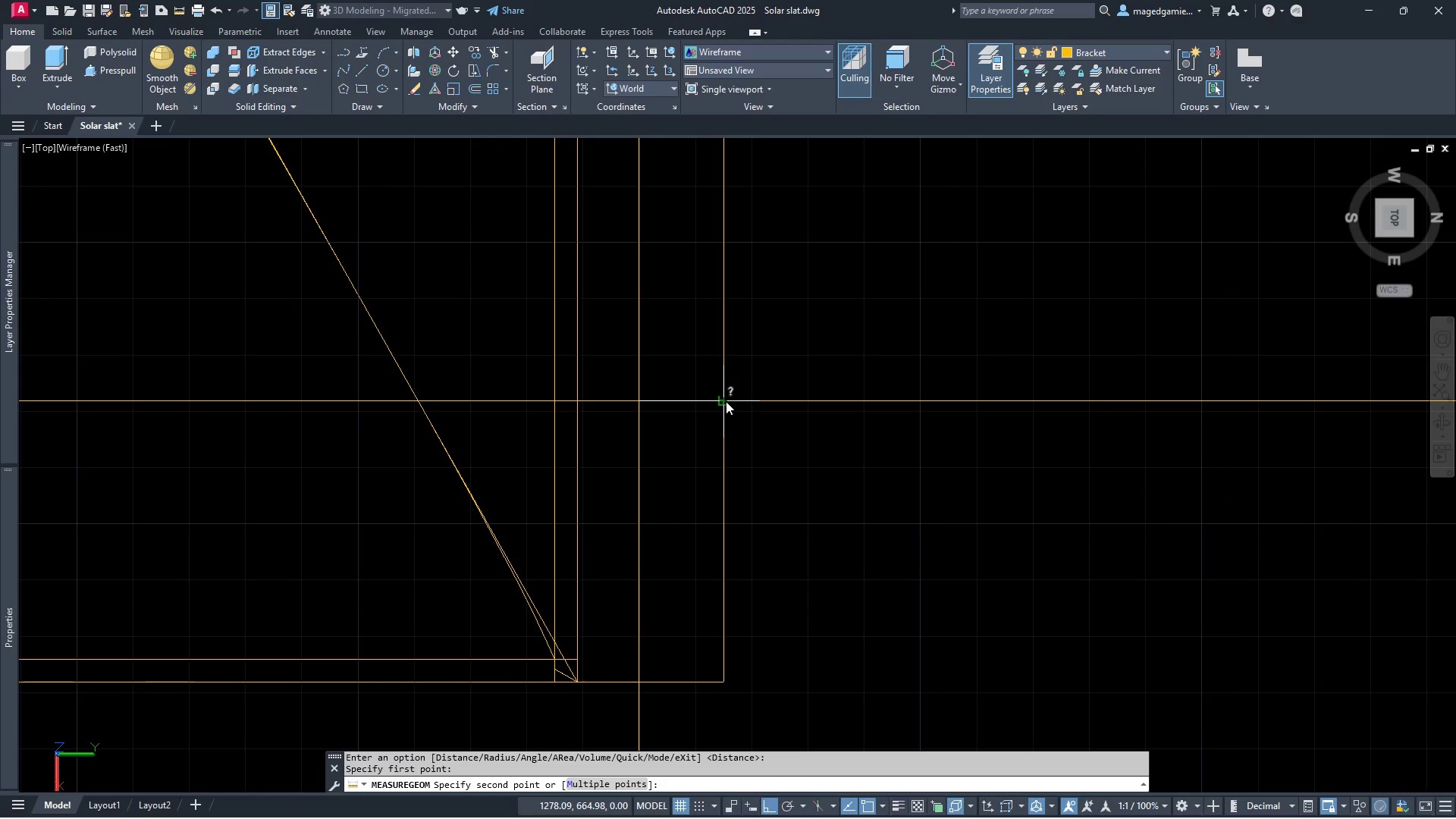 
left_click([726, 399])
 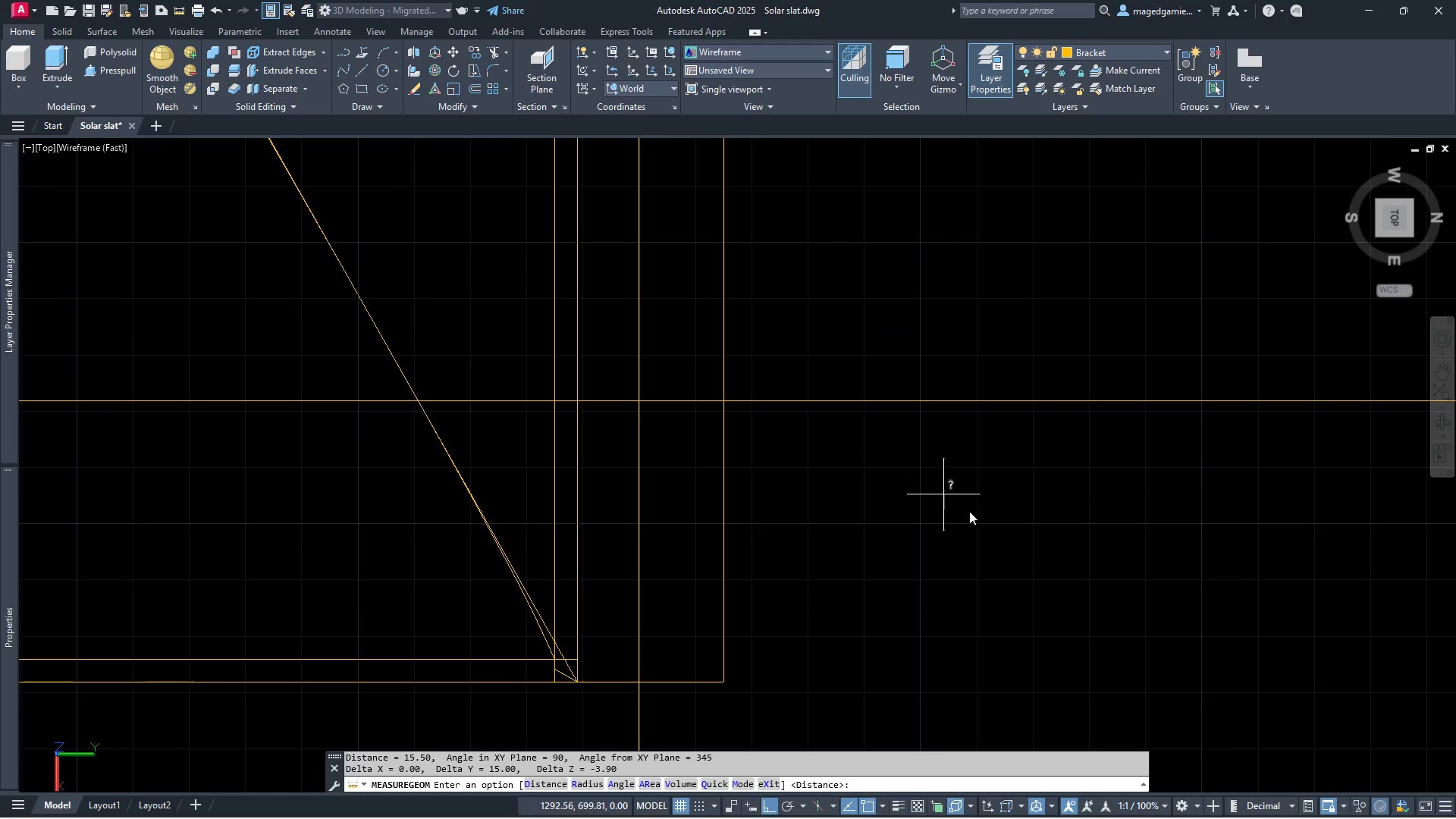 
key(Escape)
 